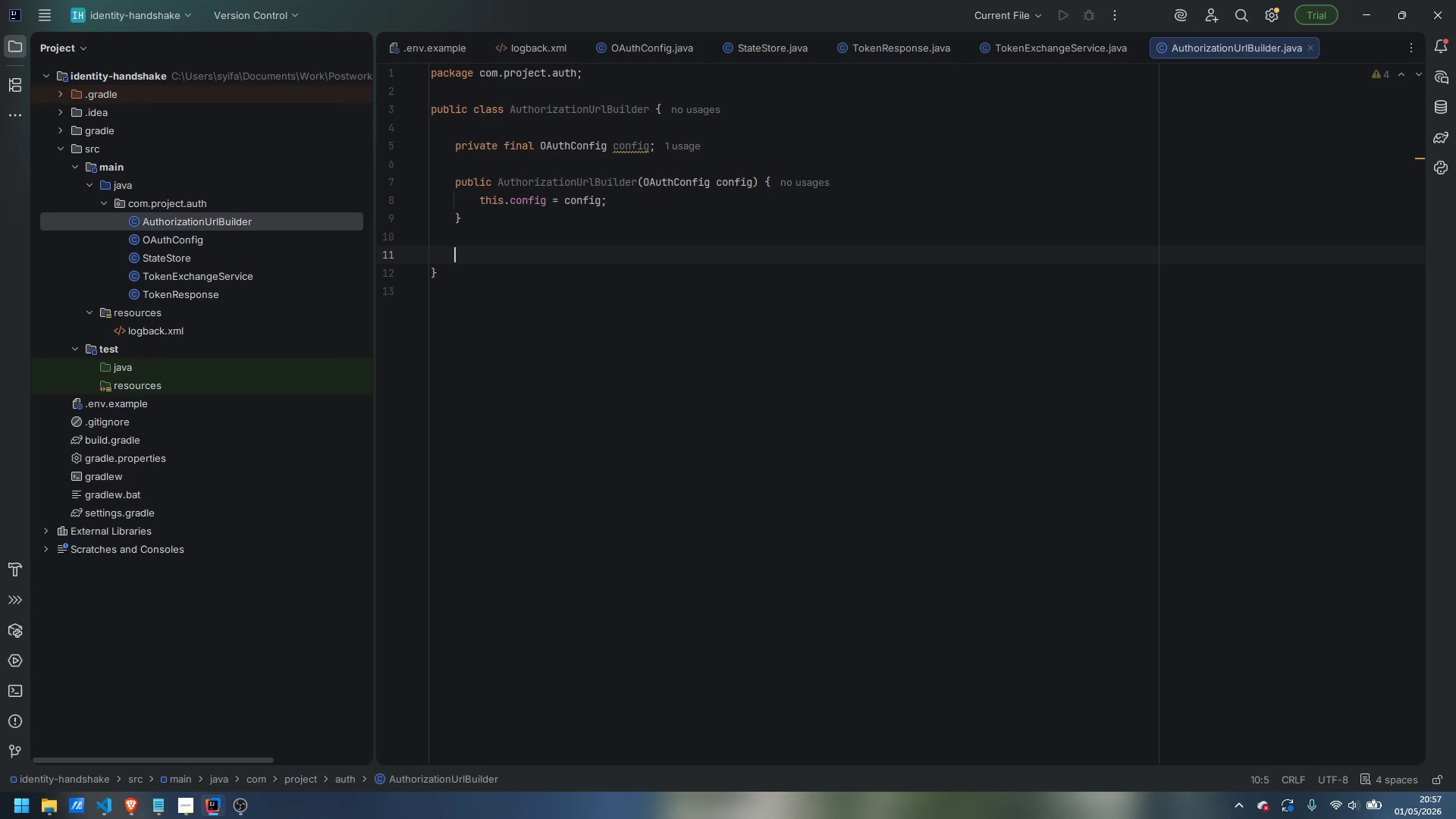 
key(Enter)
 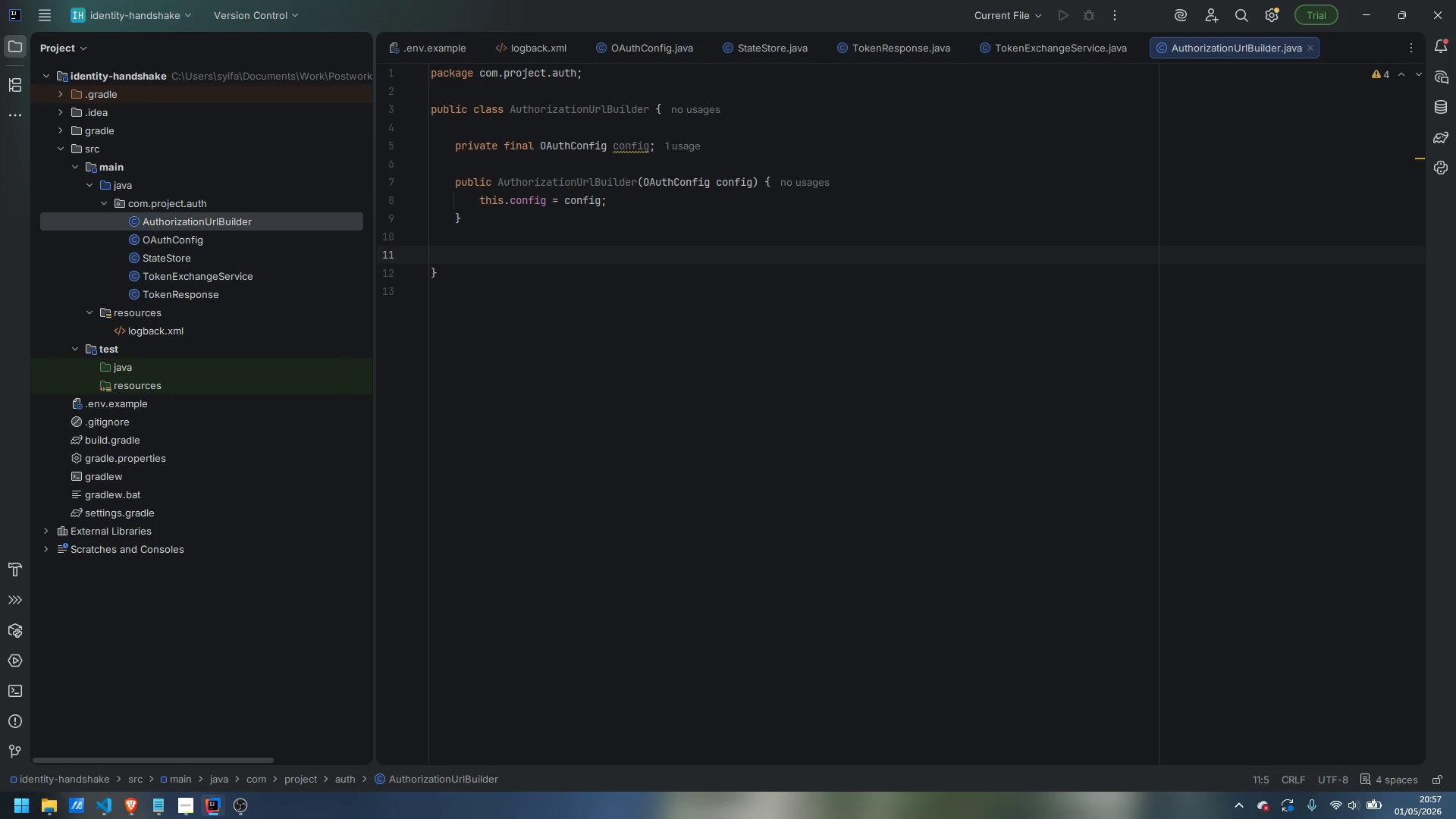 
wait(6.69)
 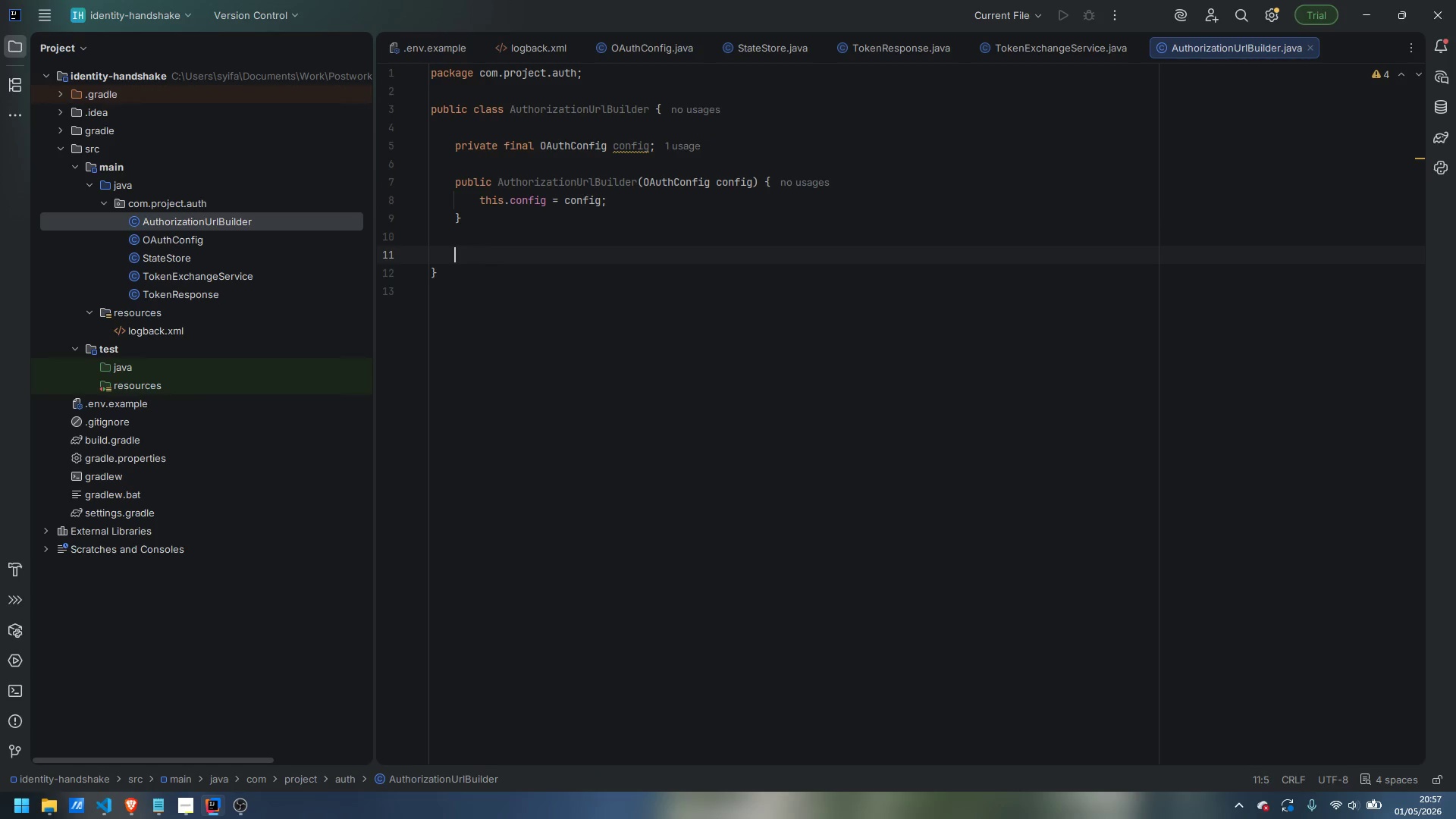 
type(public String build(String state)
 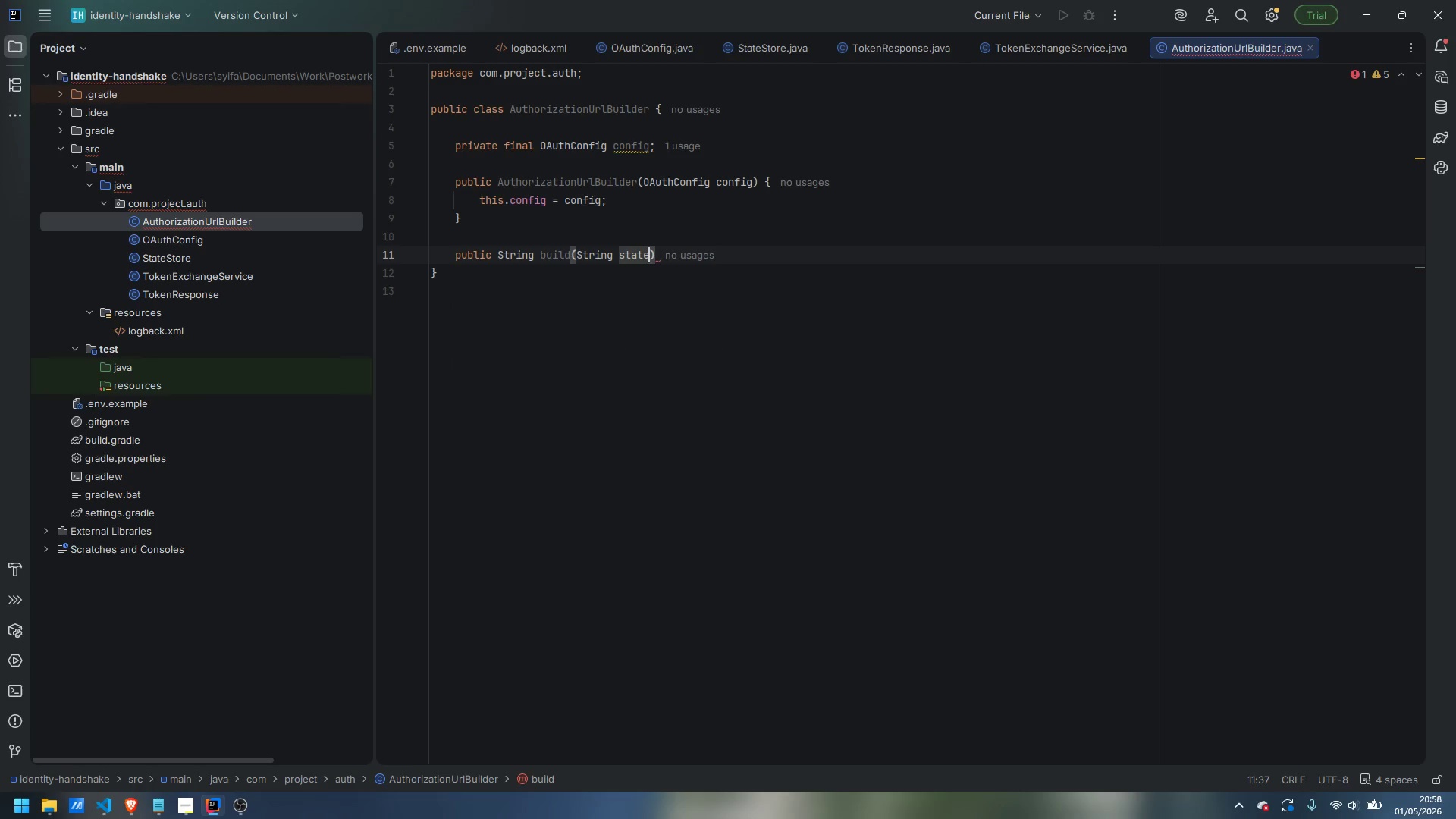 
key(ArrowRight)
 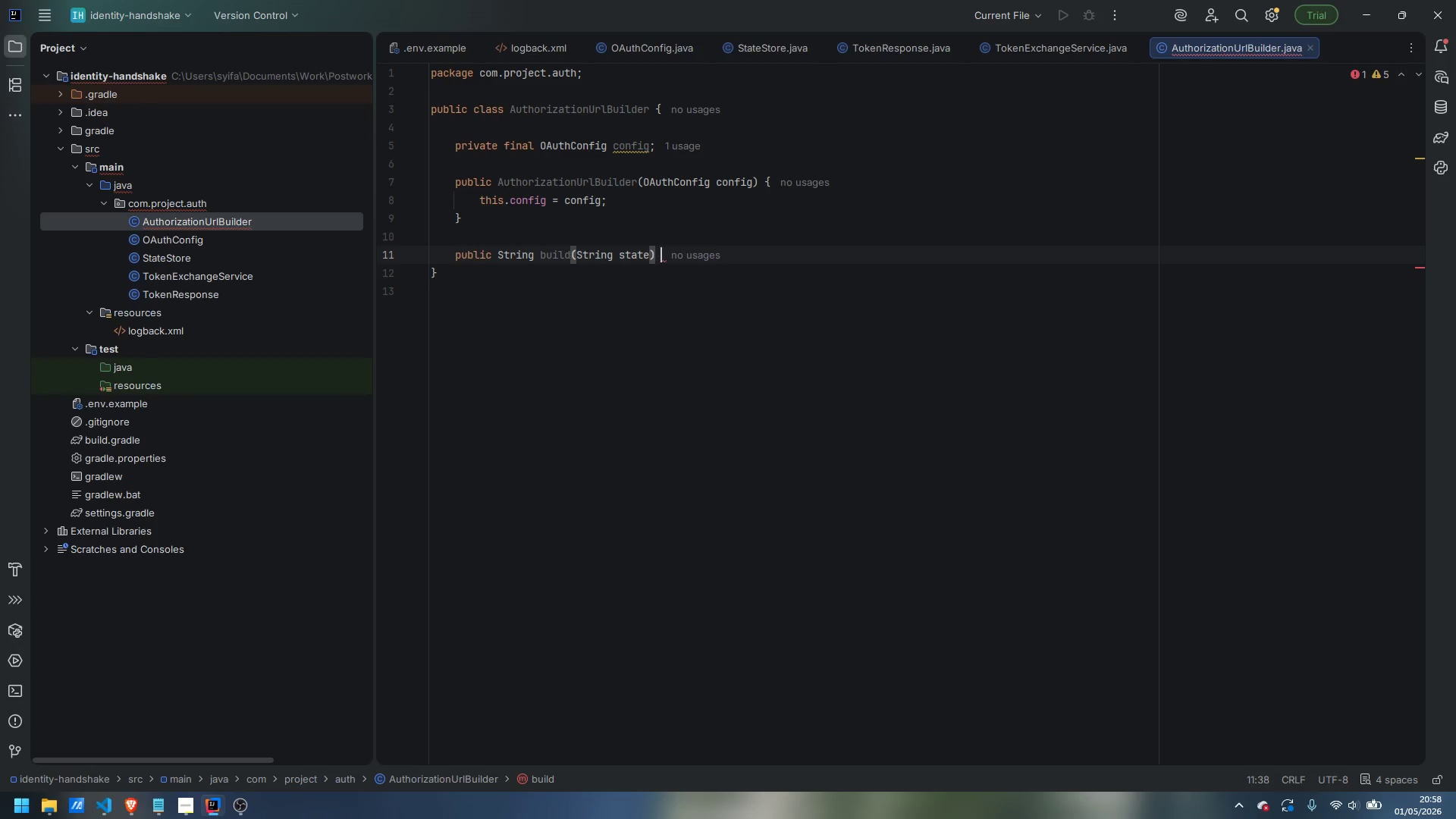 
key(Space)
 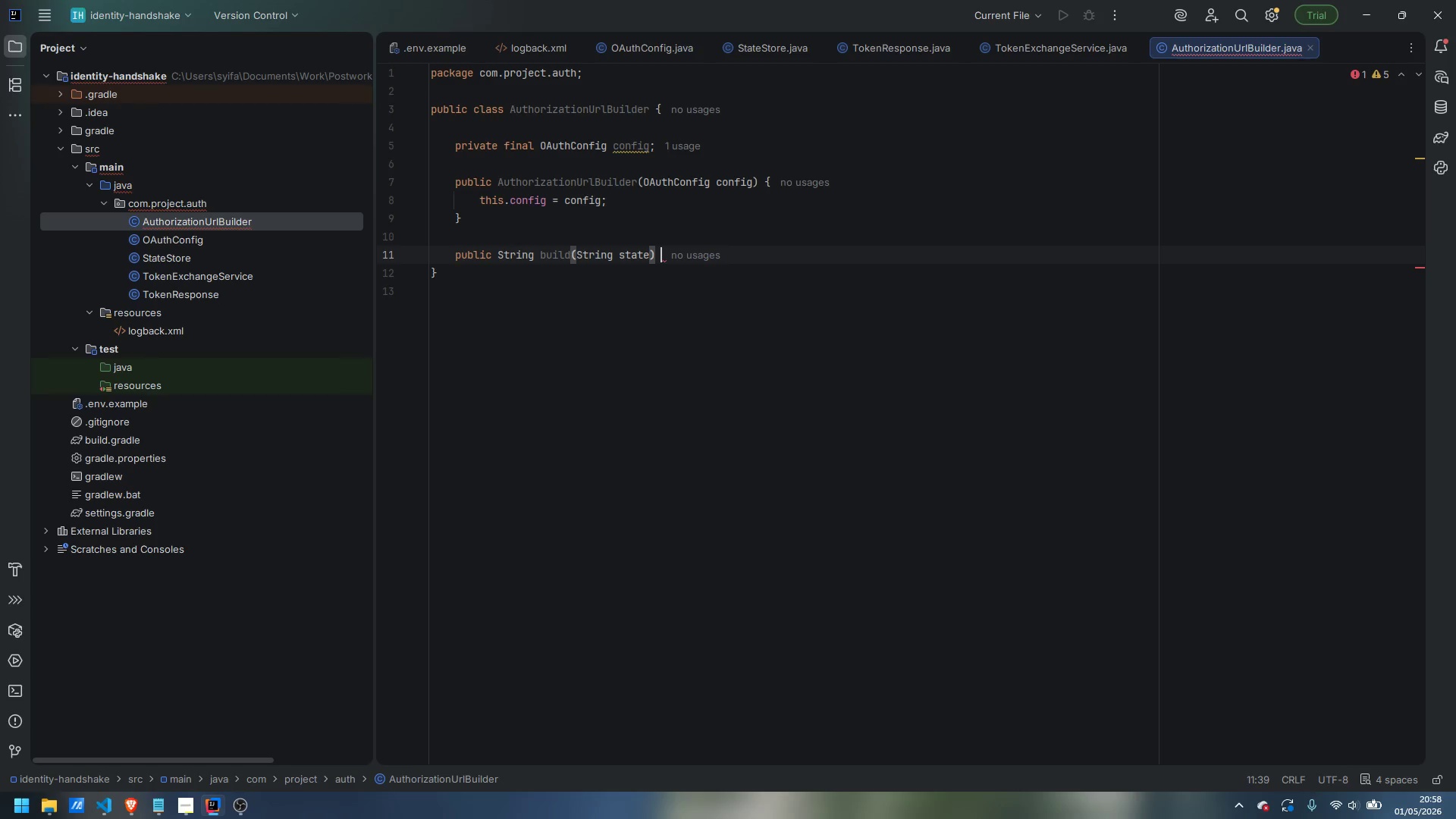 
key(Shift+BracketLeft)
 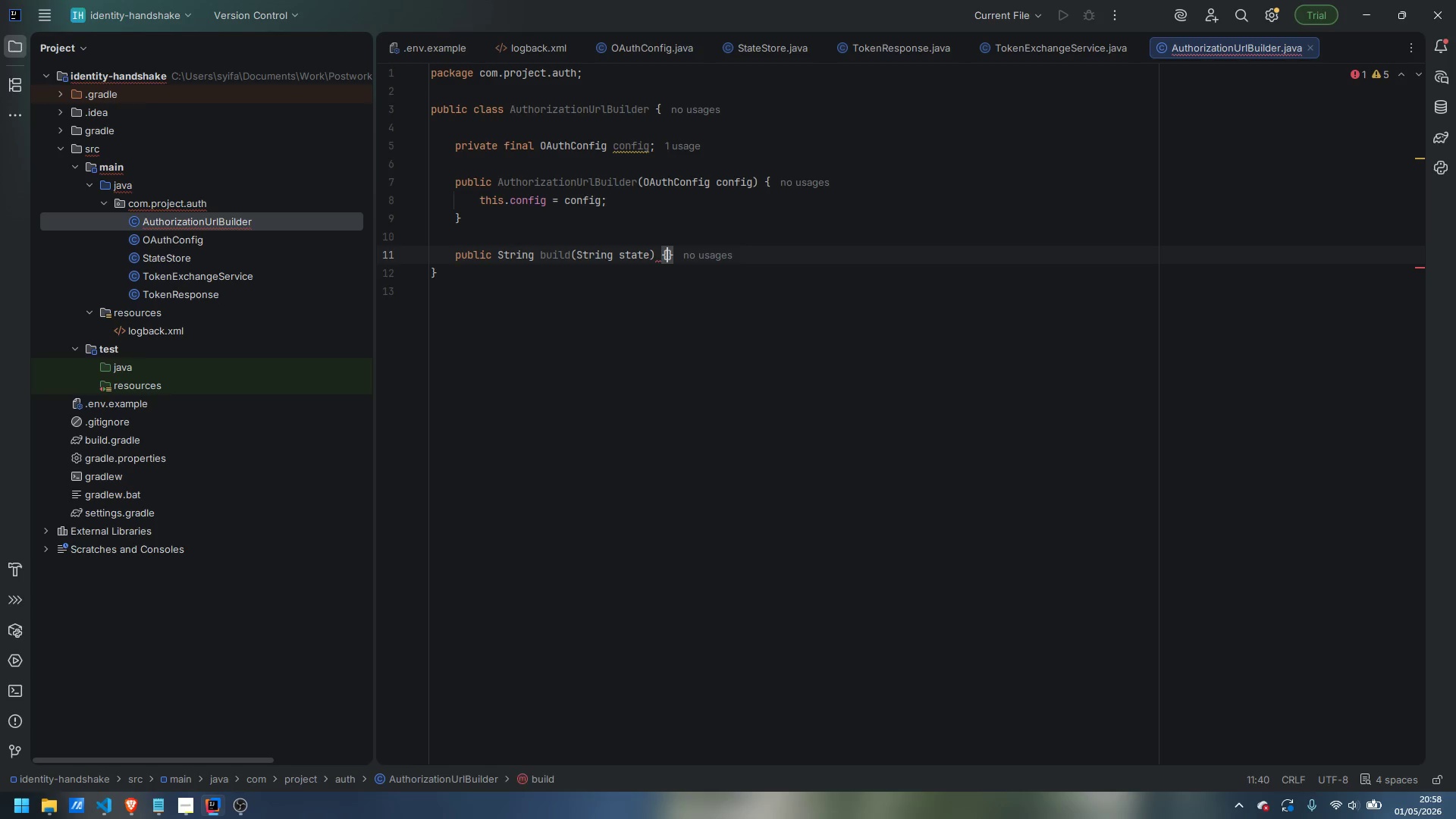 
key(Enter)
 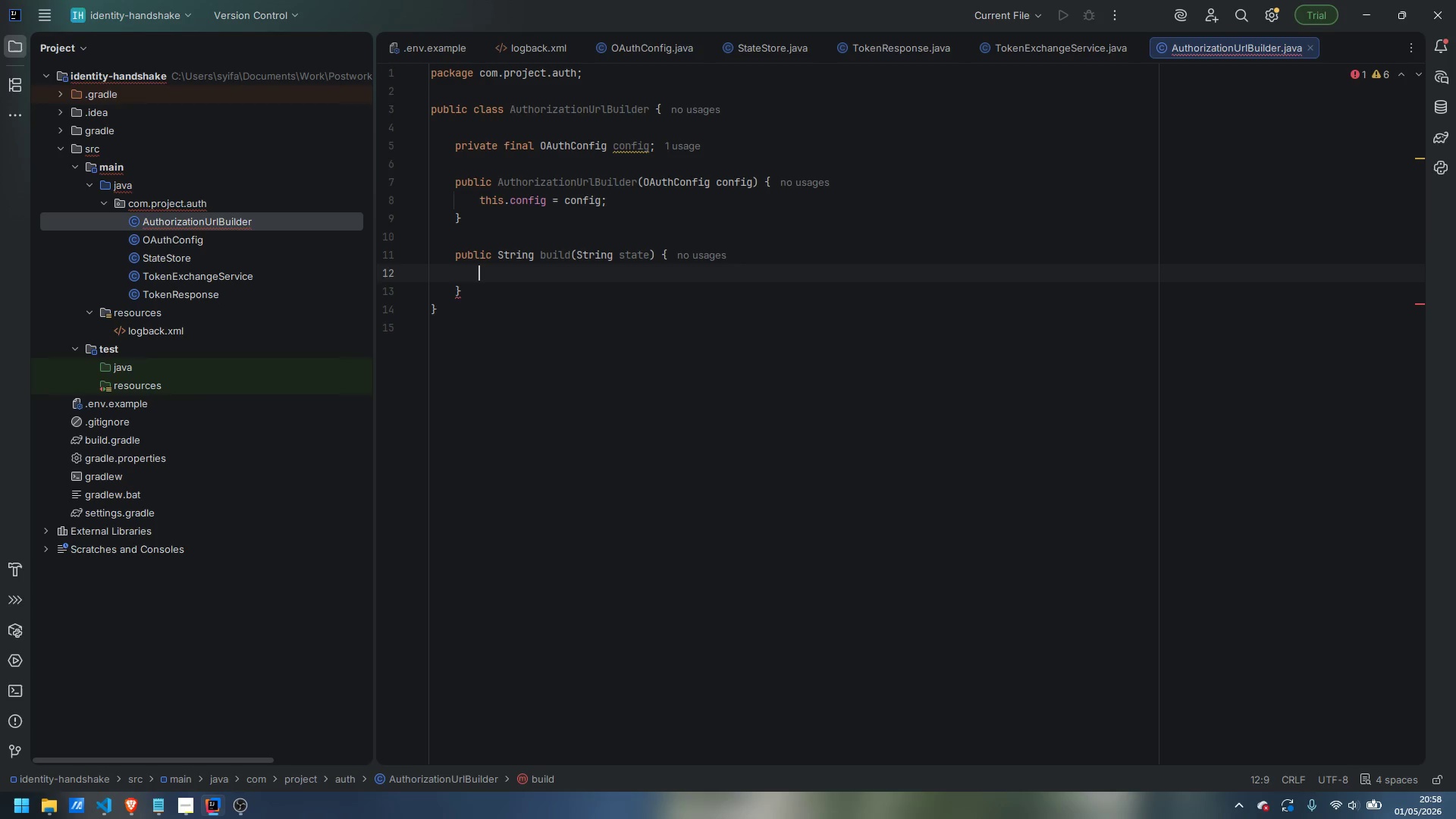 
type(reutrn)
 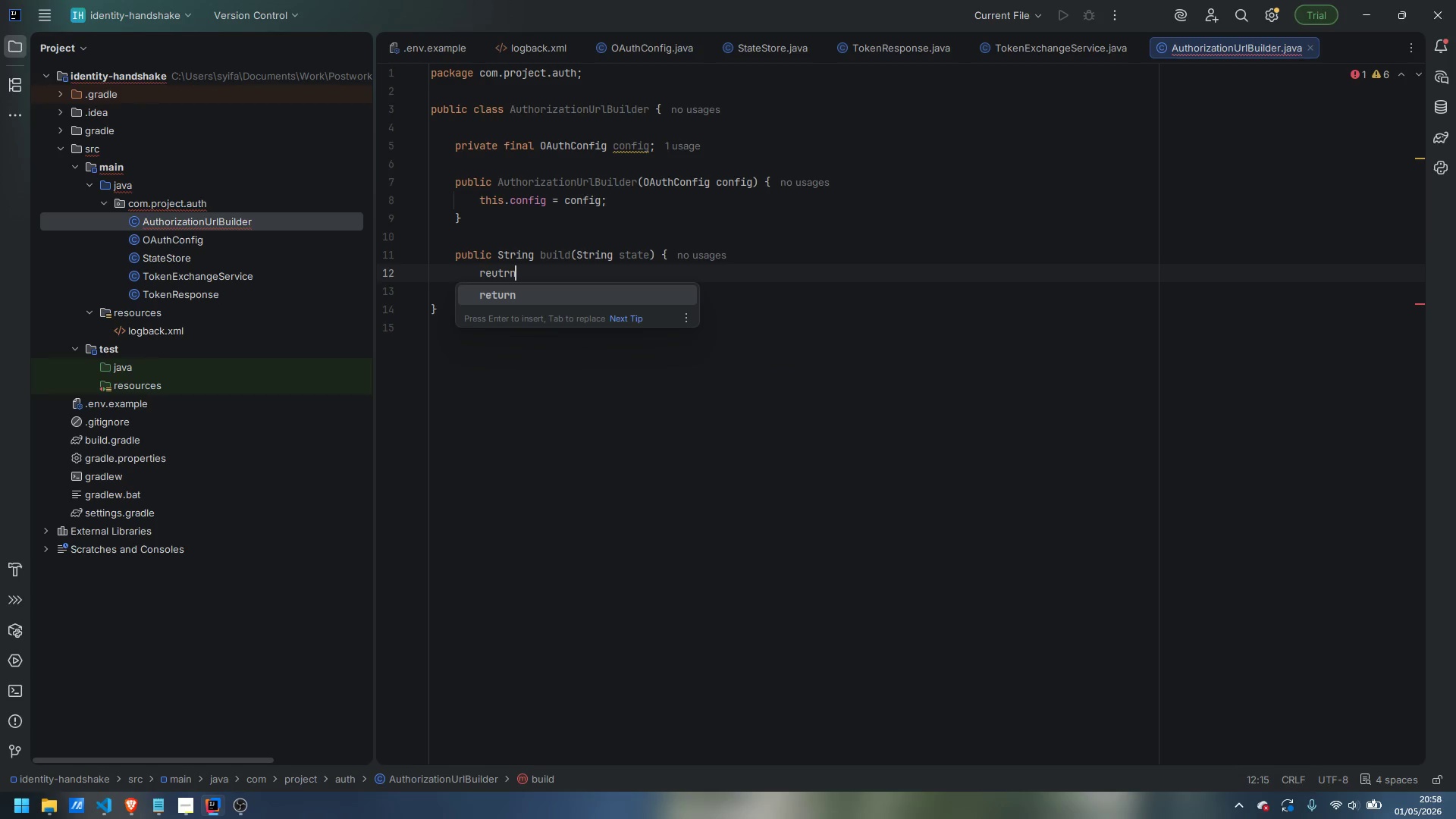 
key(Control+ControlLeft)
 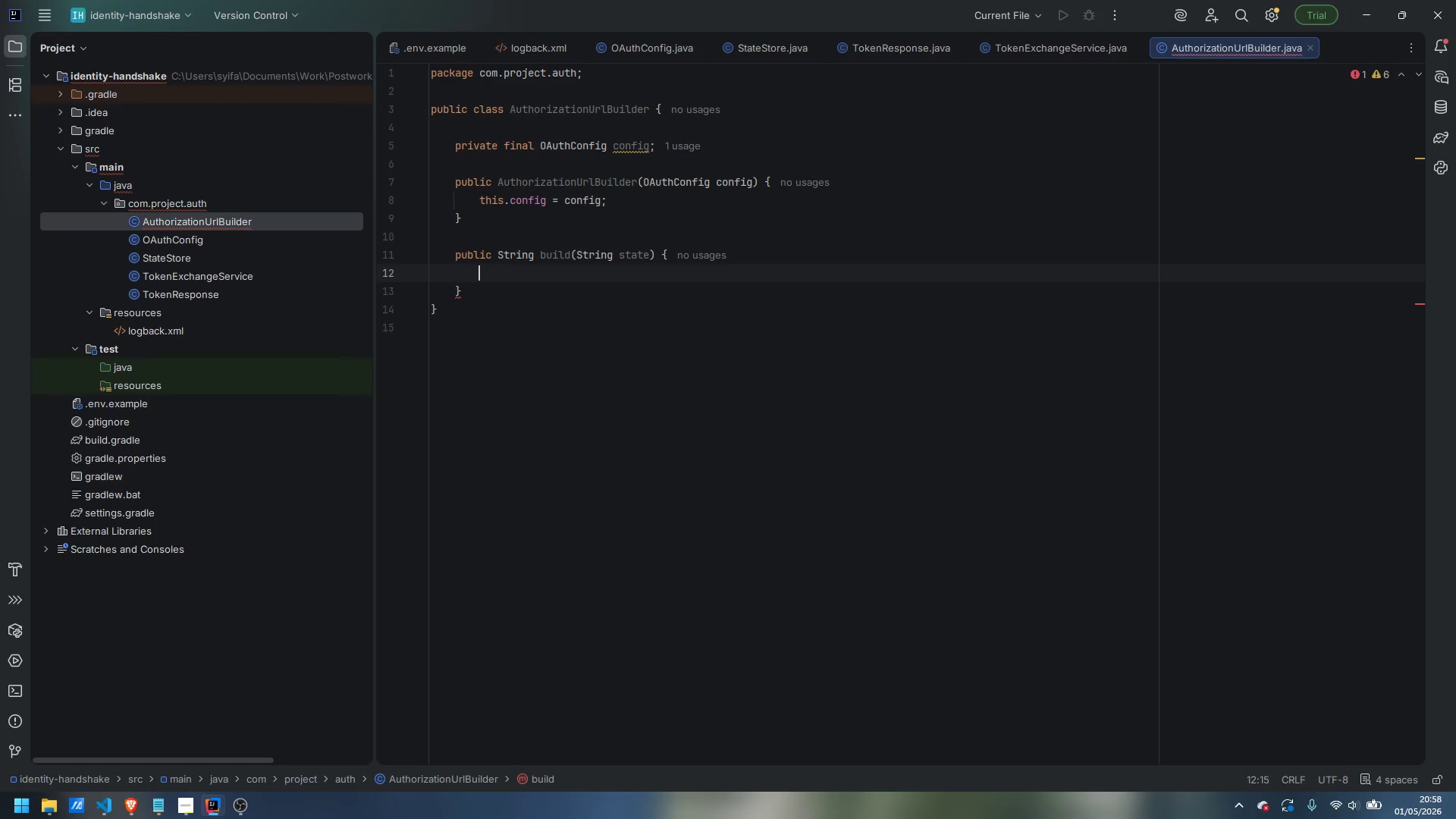 
key(Control+Backspace)
 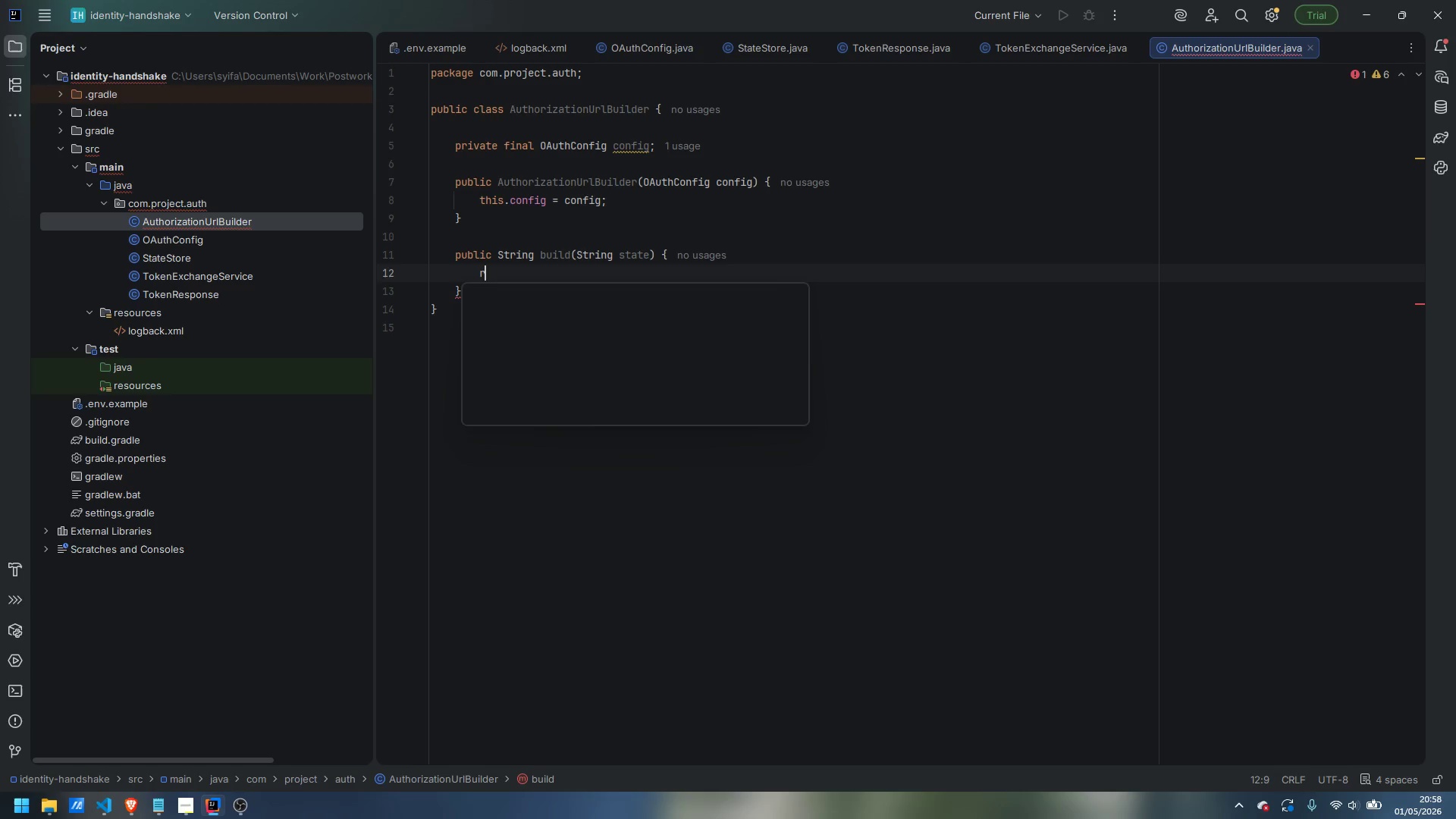 
type(return conig)
key(Backspace)
key(Backspace)
type(fig.auht)
key(Backspace)
key(Backspace)
type(thorizationEndpoint +)
 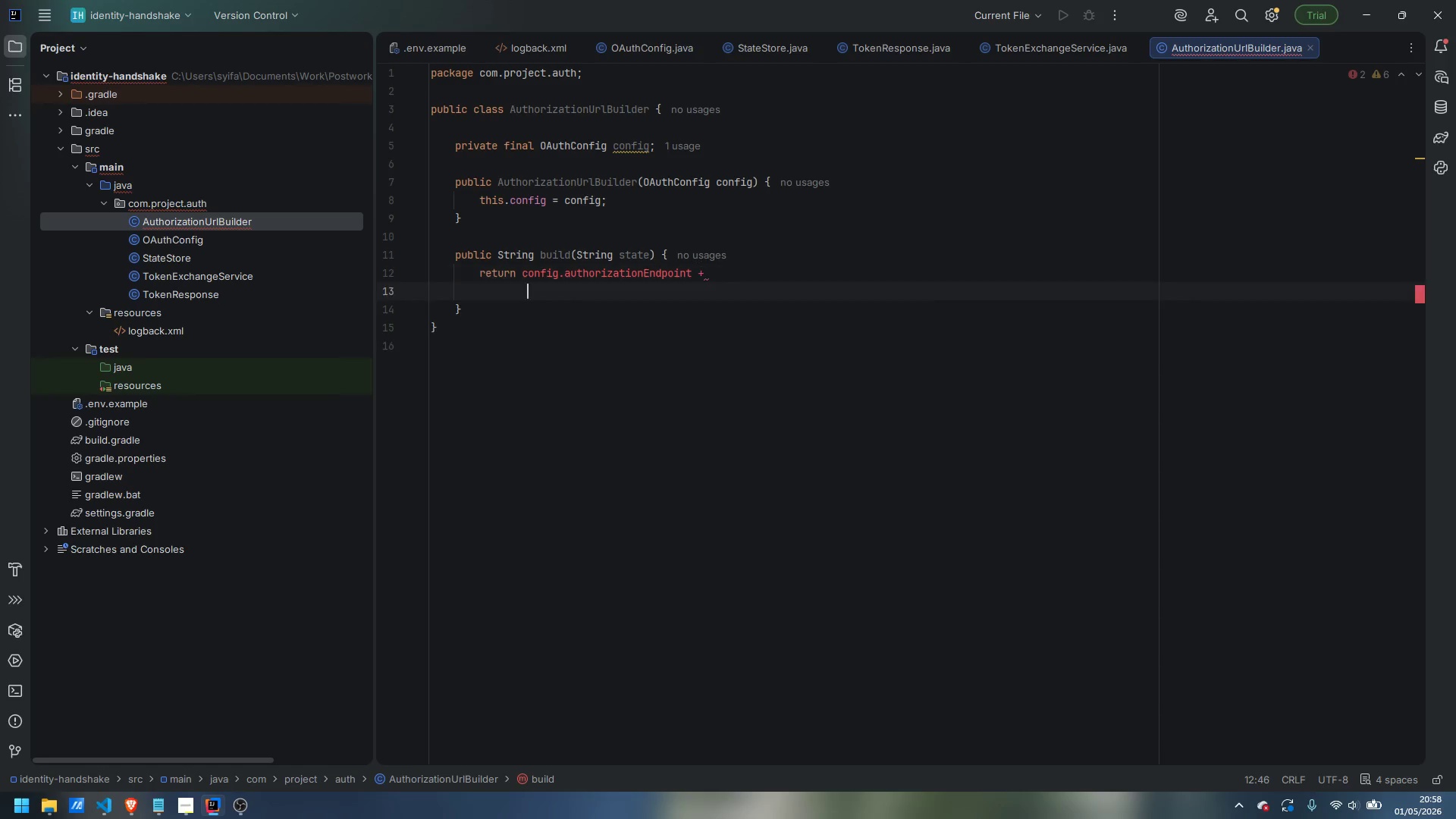 
key(Enter)
 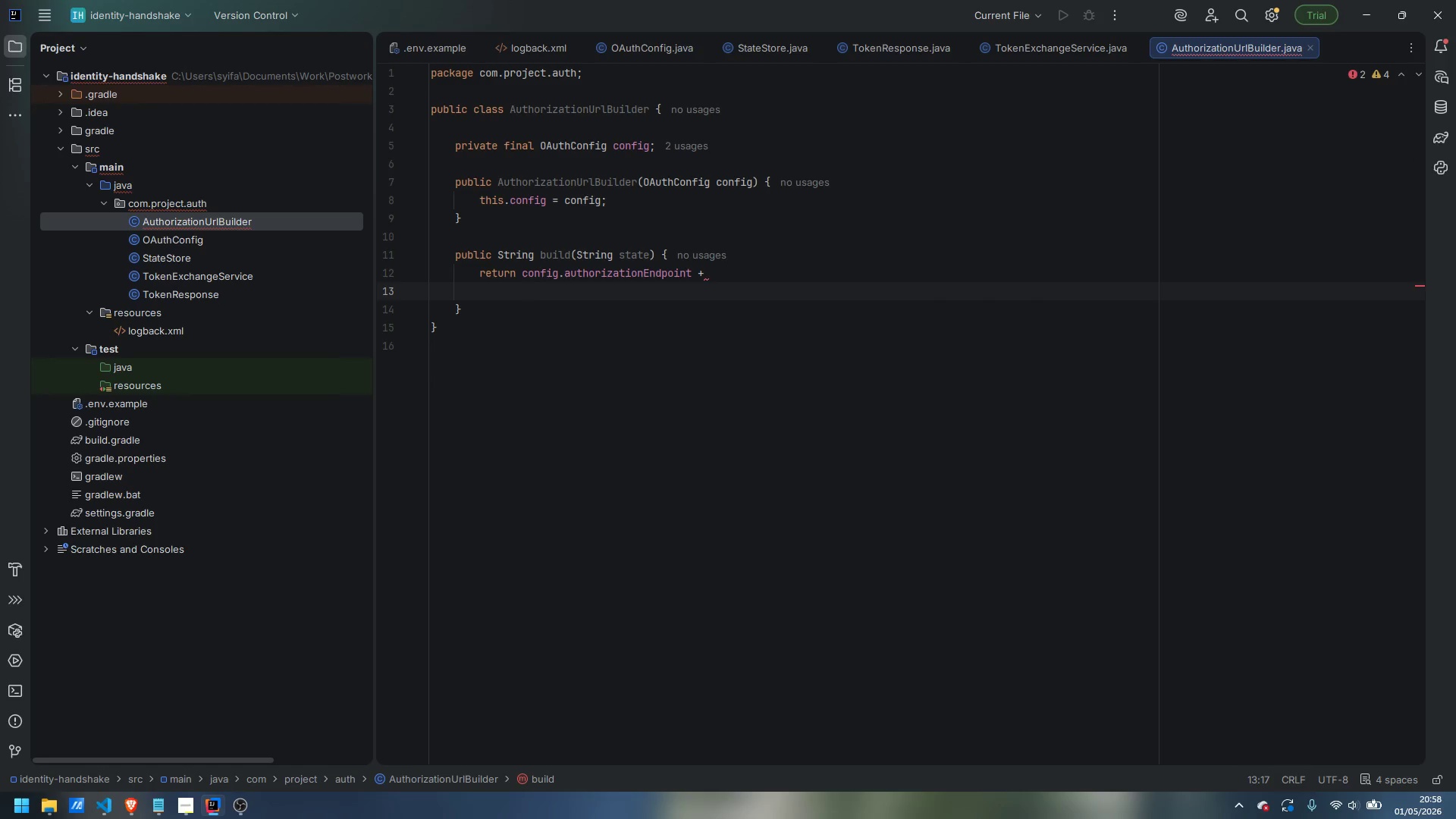 
type("?cleint)
key(Backspace)
key(Backspace)
key(Backspace)
key(Backspace)
type(ient_id=)
 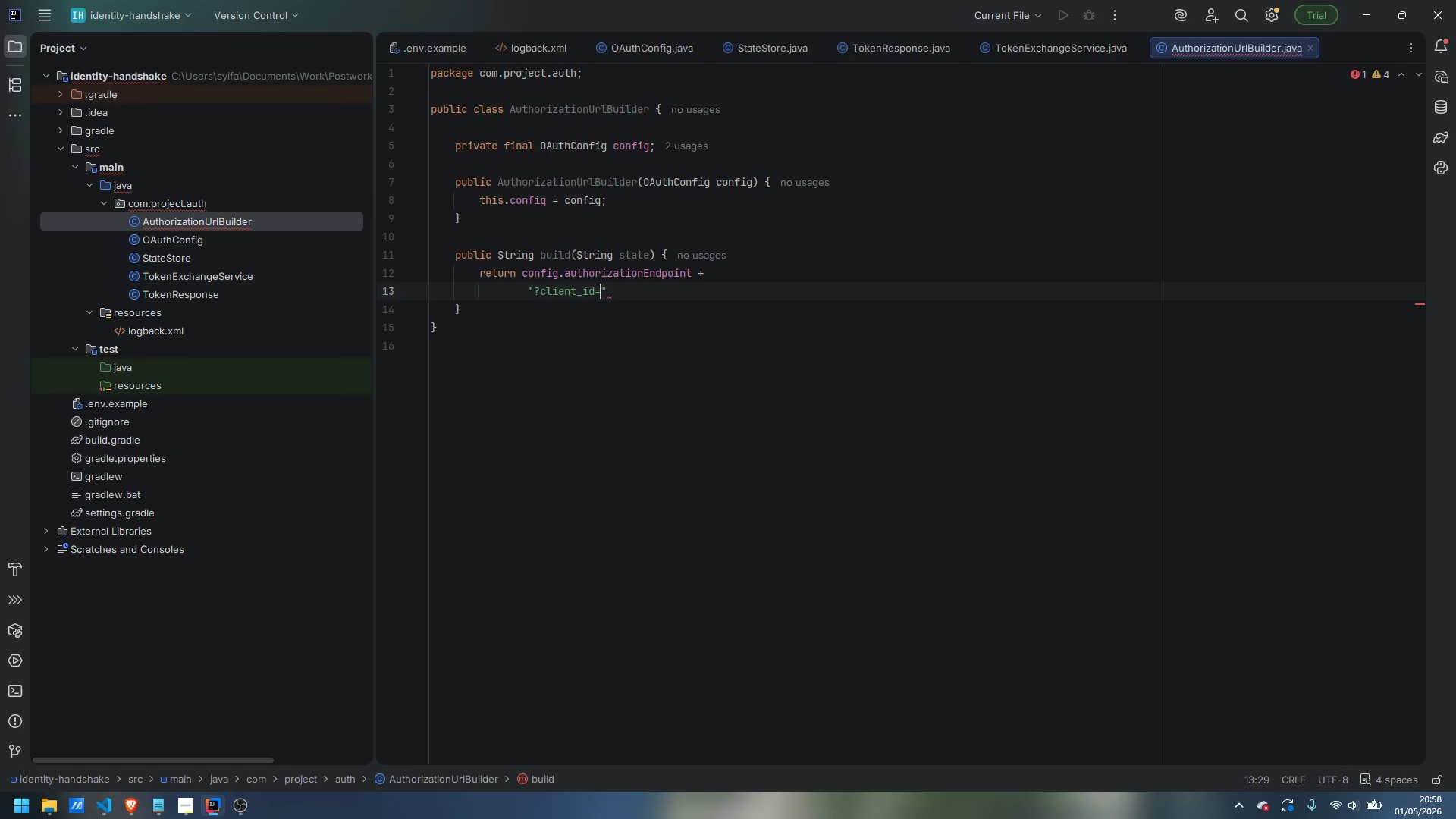 
key(ArrowRight)
 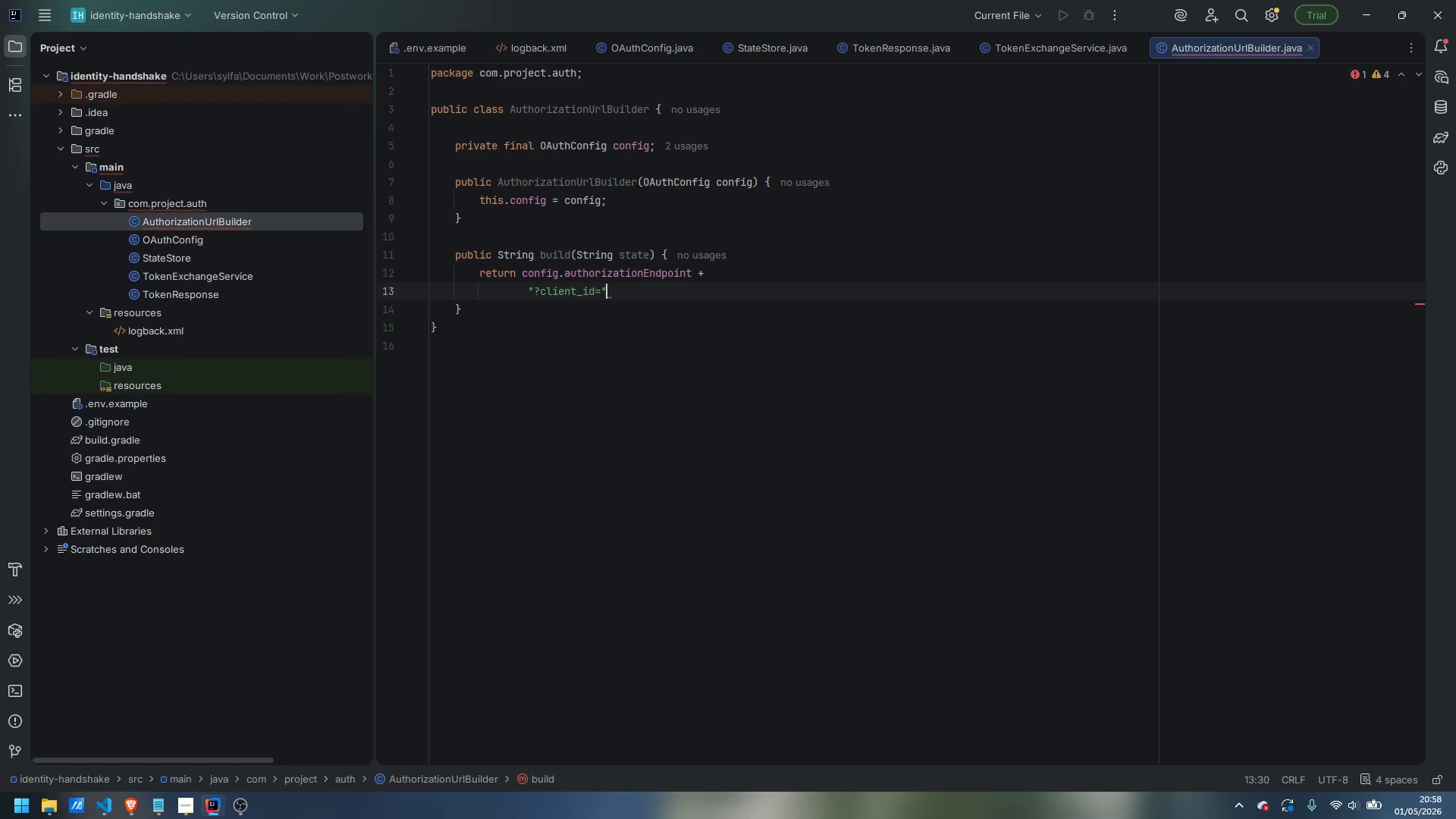 
key(Space)
 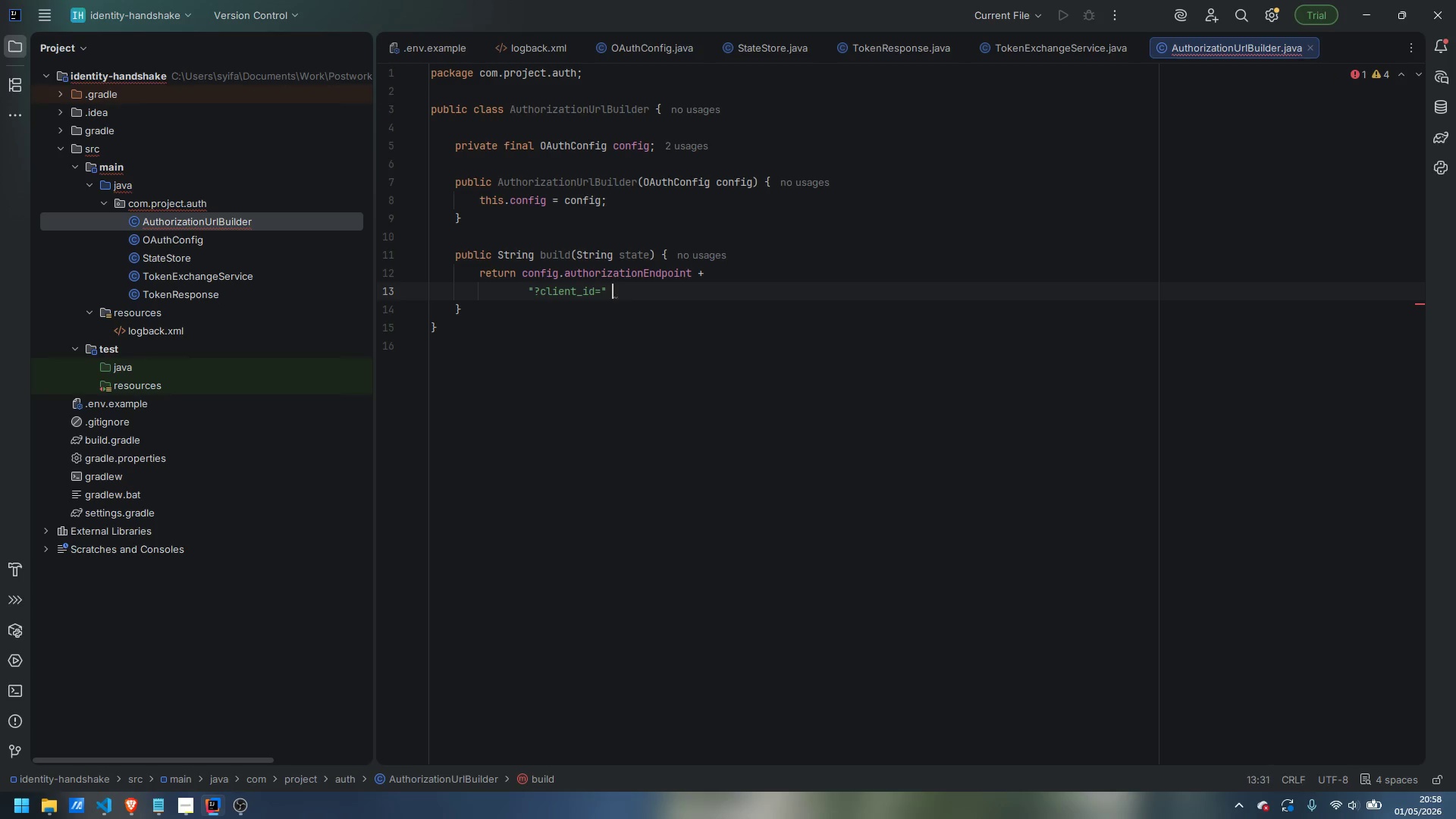 
key(Shift+ShiftLeft)
 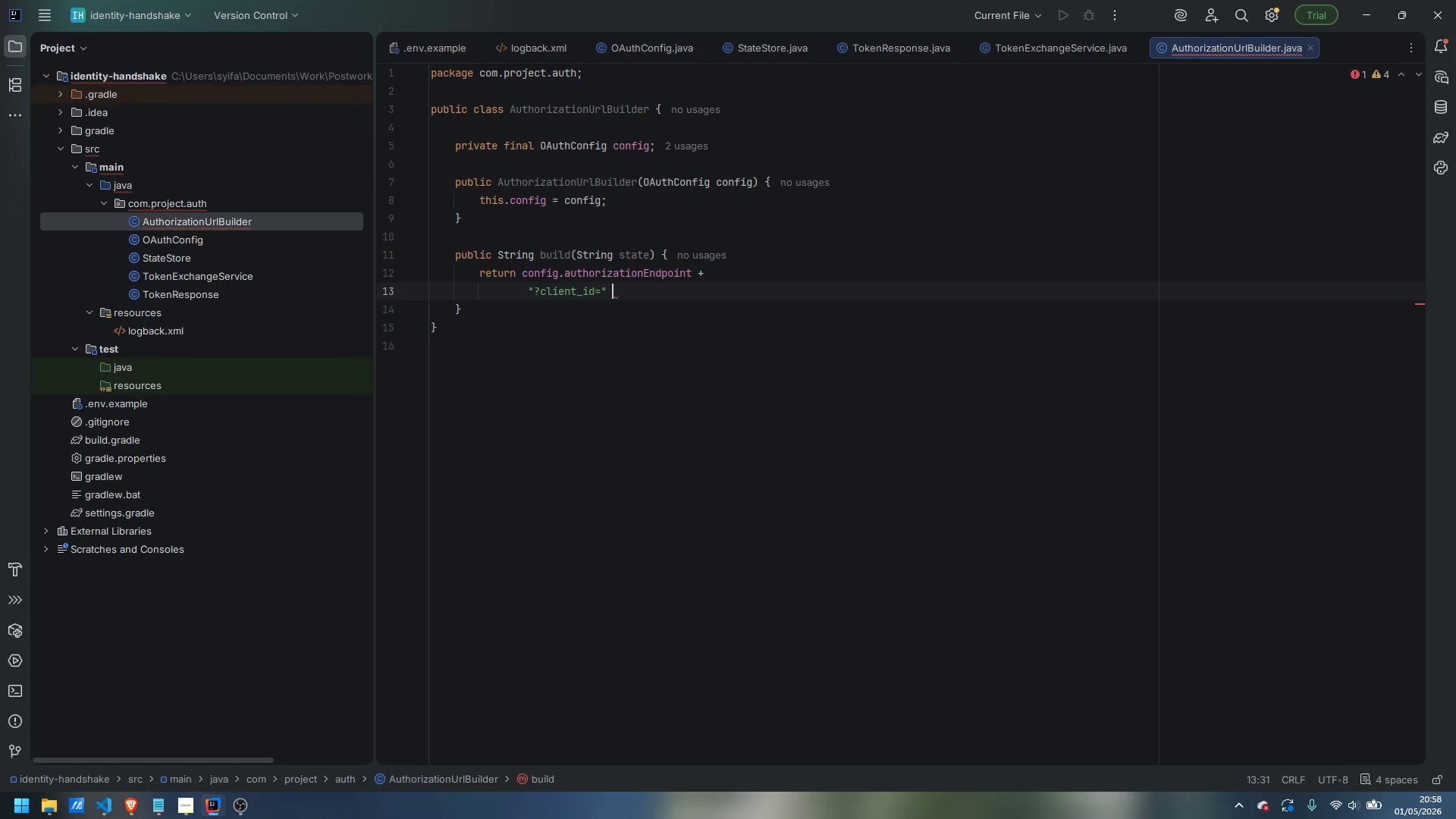 
key(Shift+Equal)
 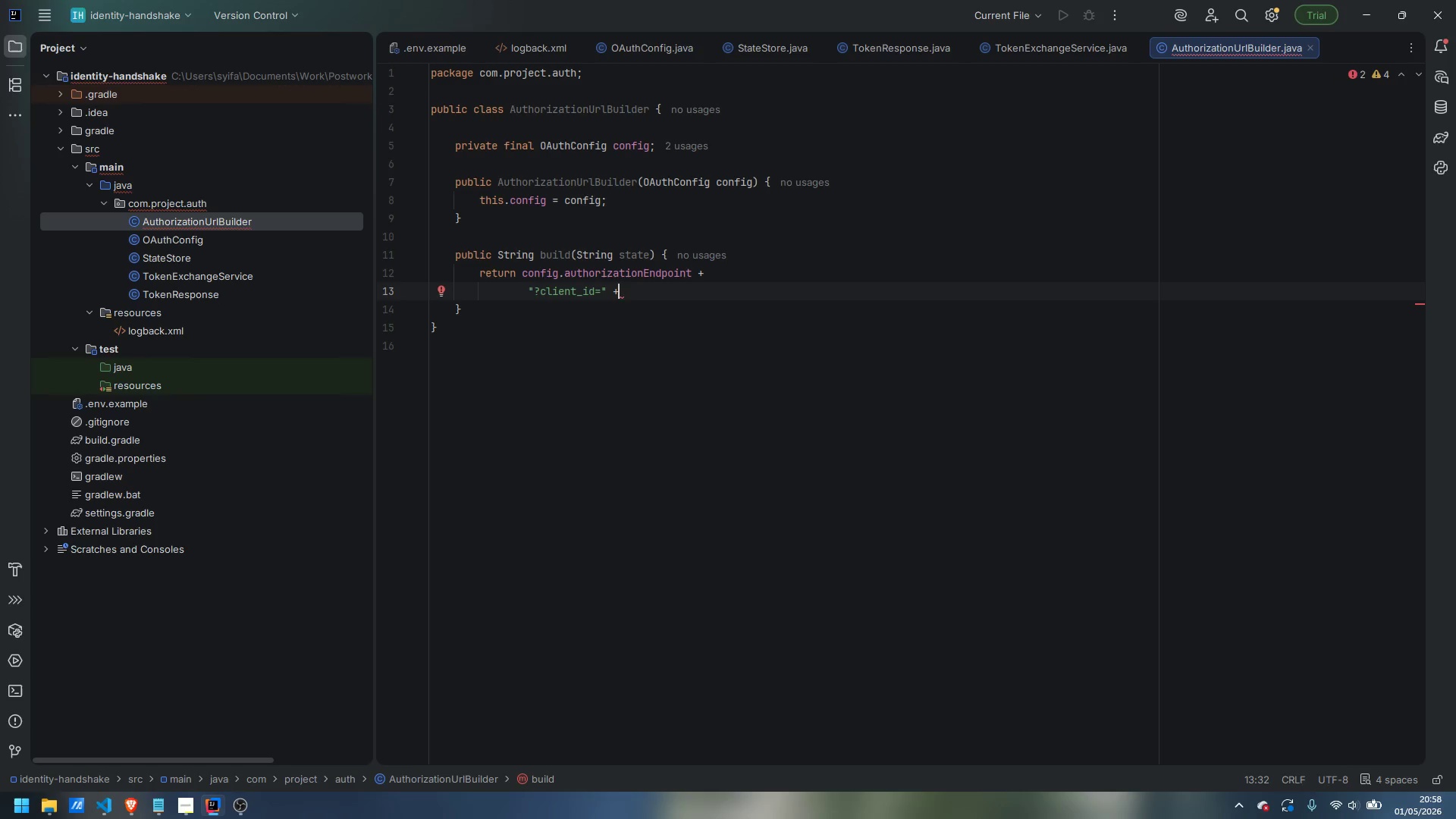 
key(ArrowDown)
 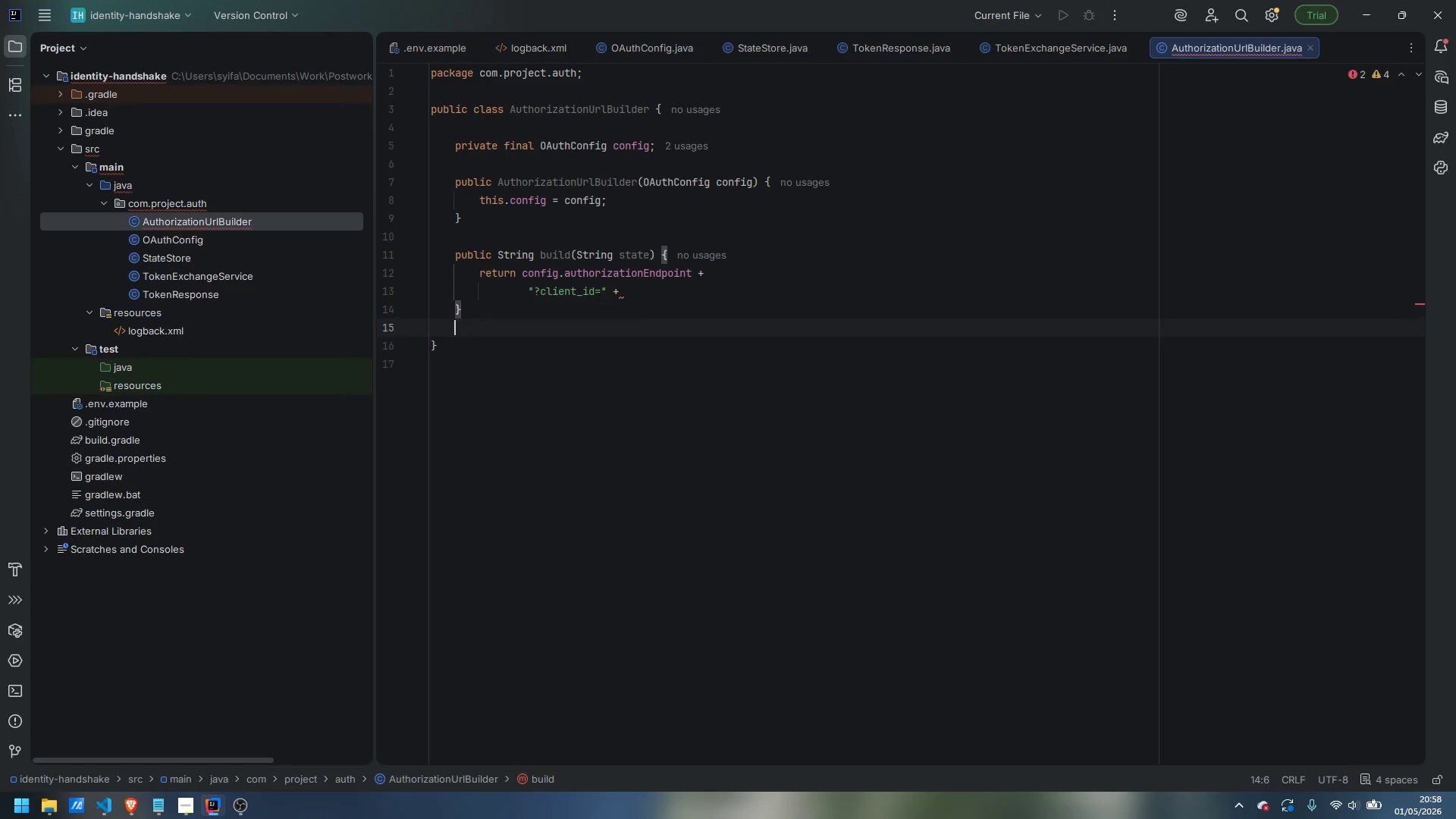 
key(Enter)
 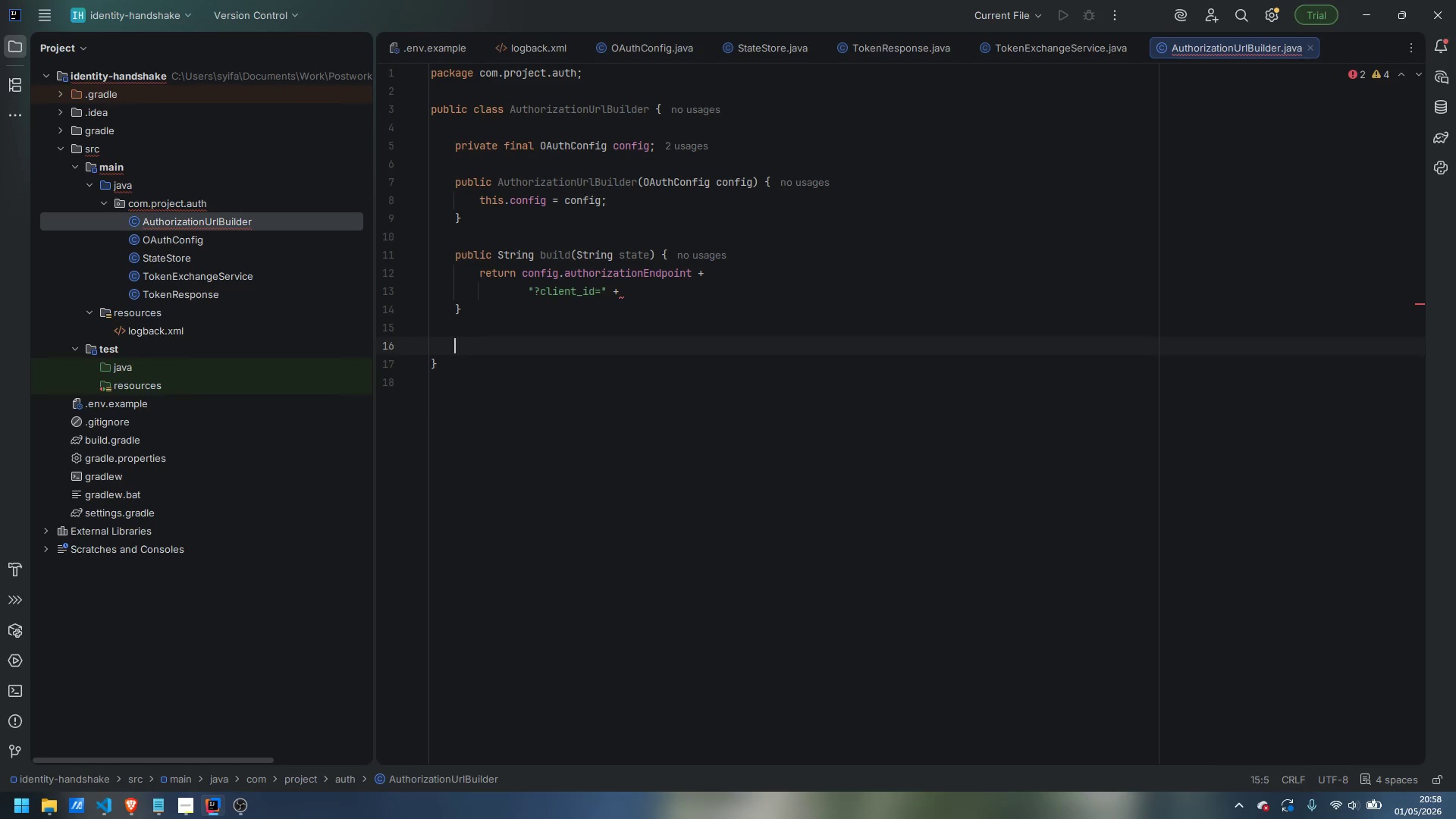 
key(Enter)
 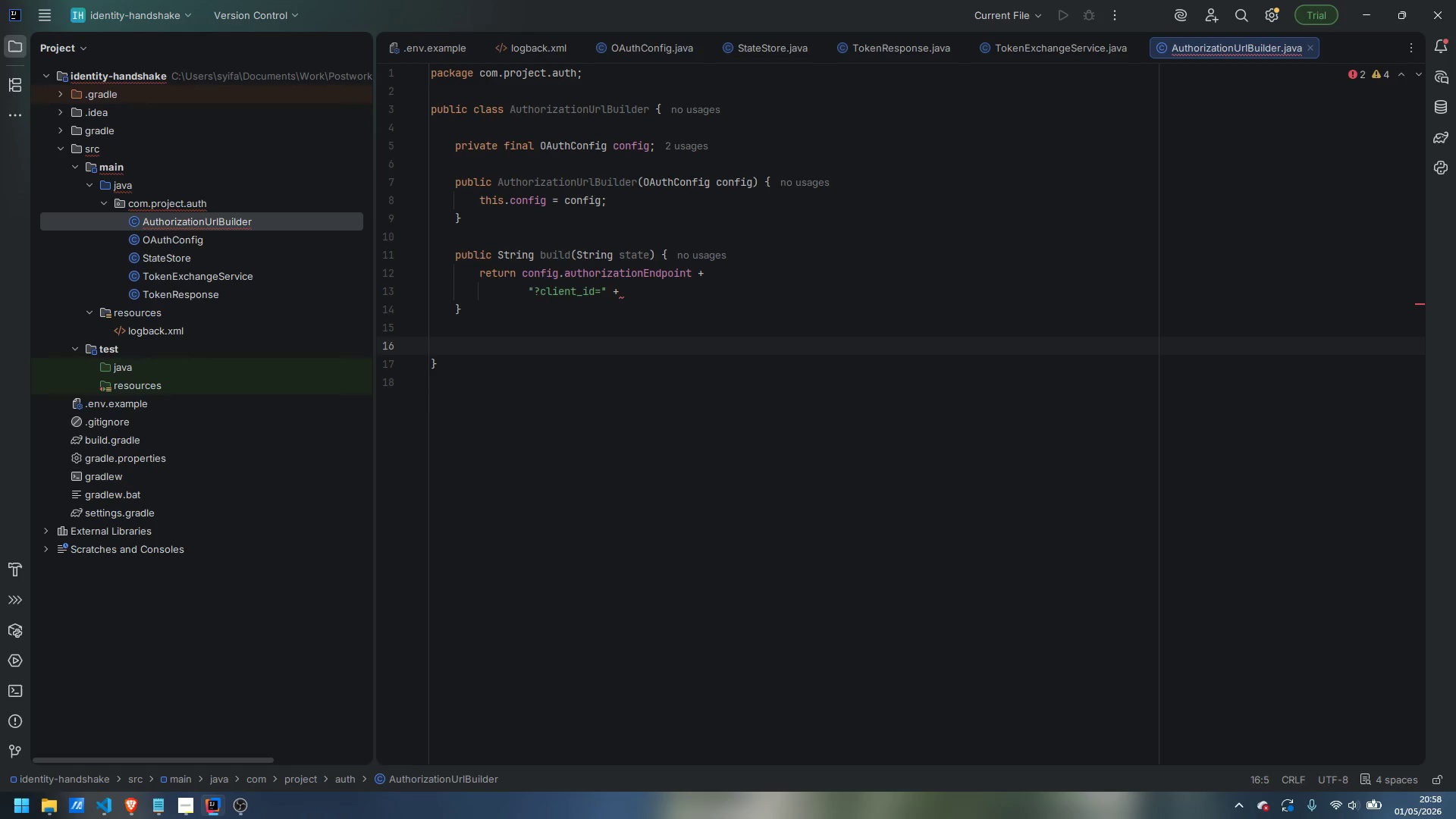 
type(oyb)
 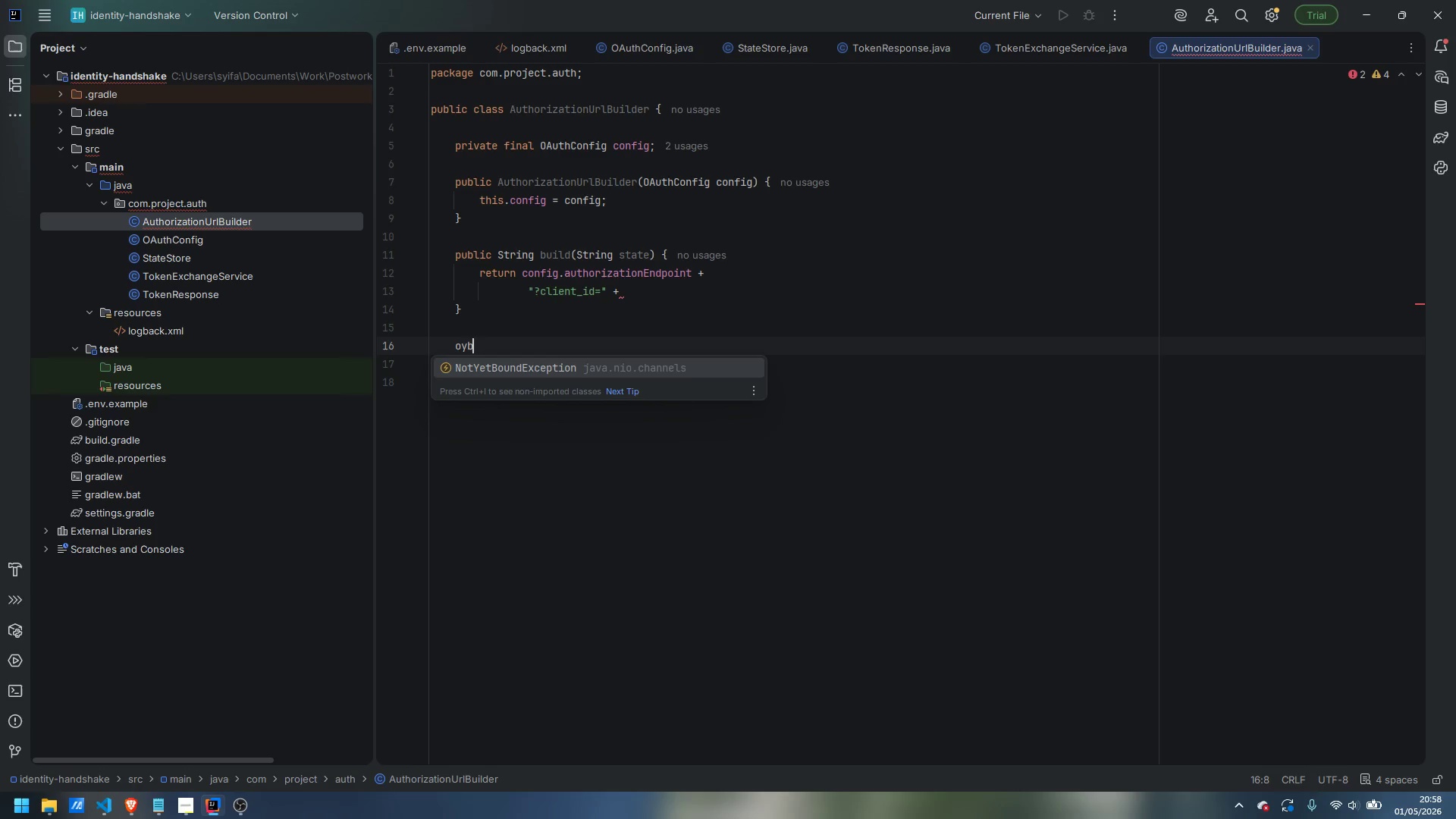 
key(Control+ControlLeft)
 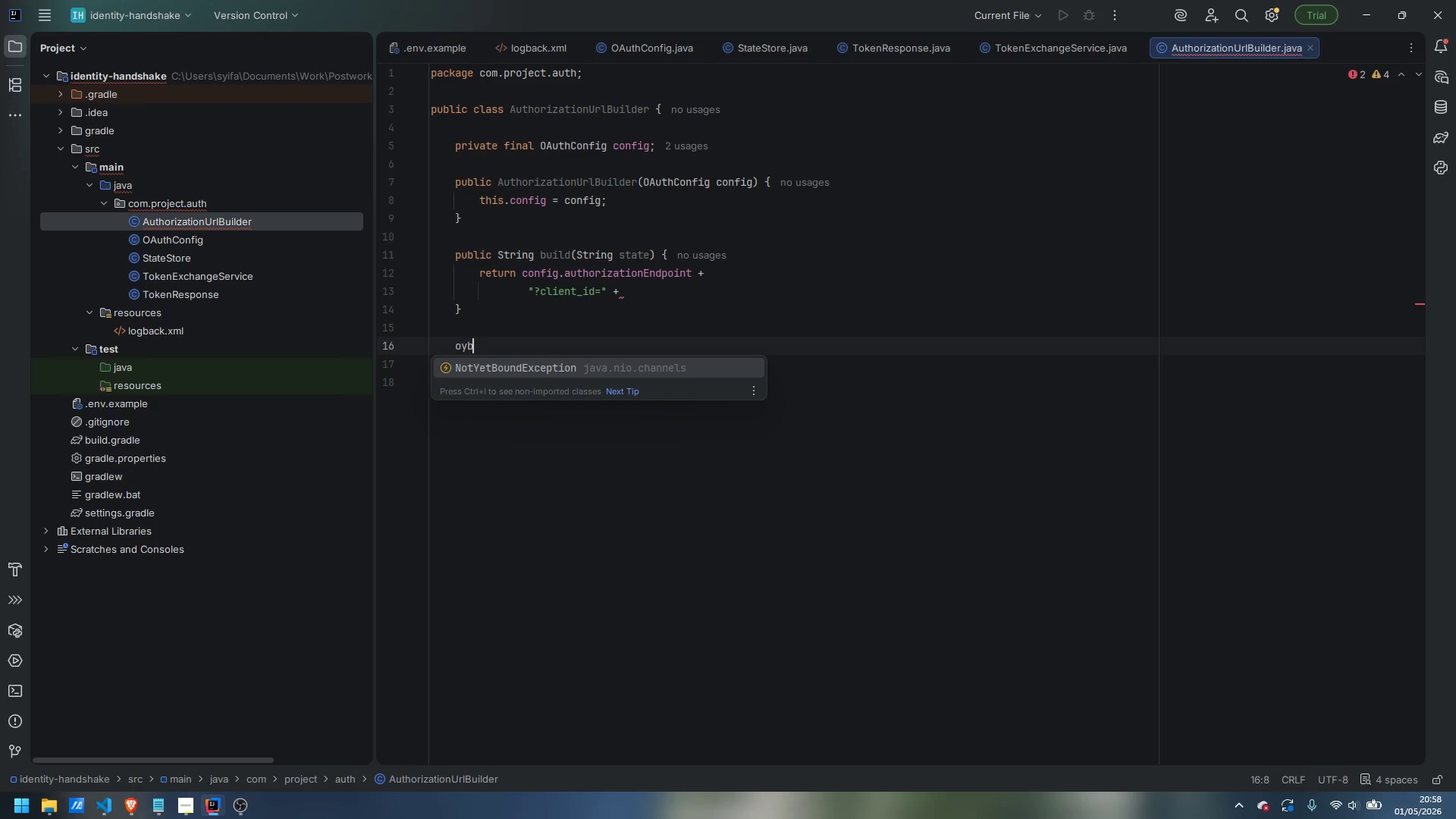 
key(Control+Backspace)
 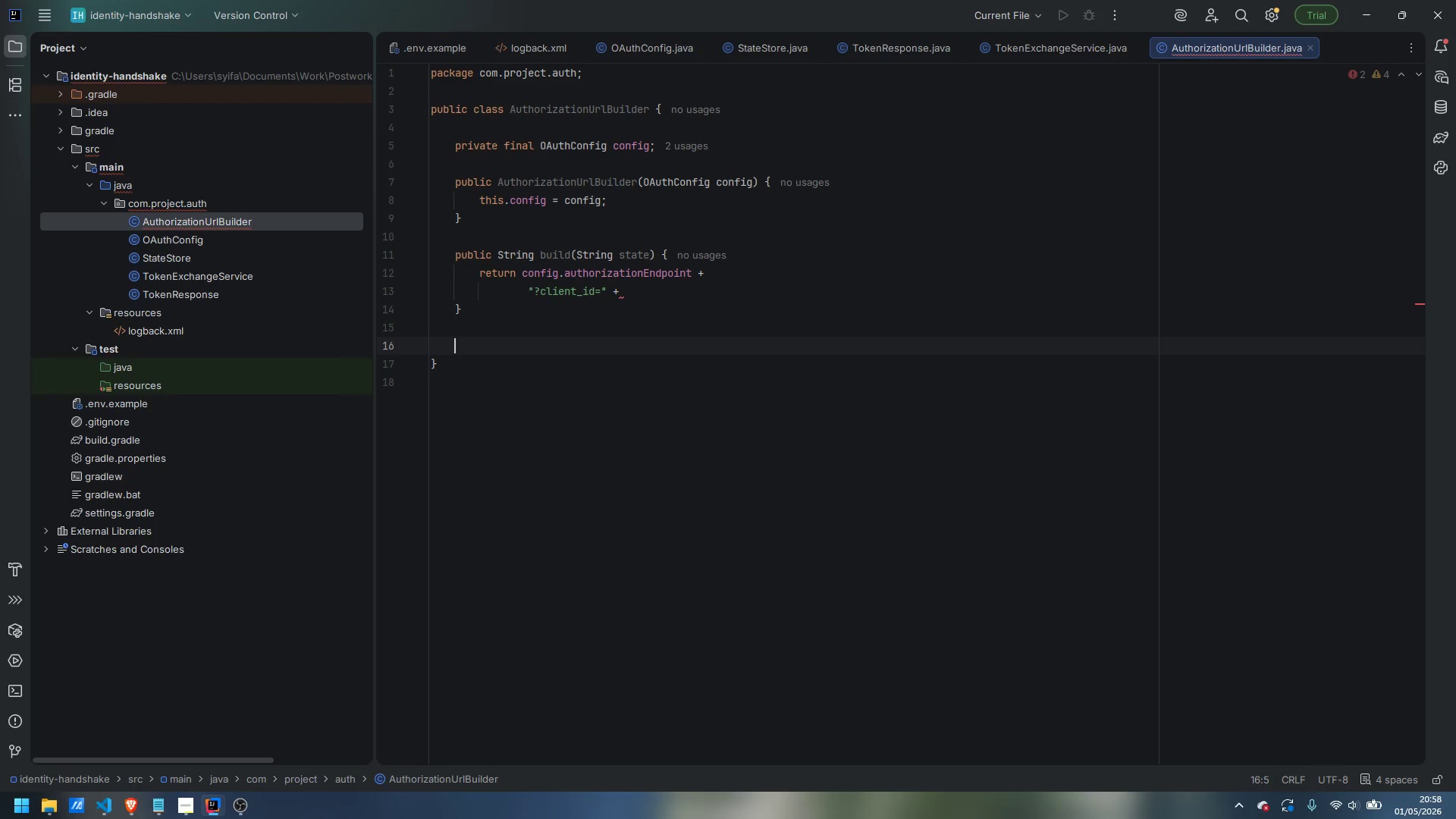 
type(private String encode(String value)
 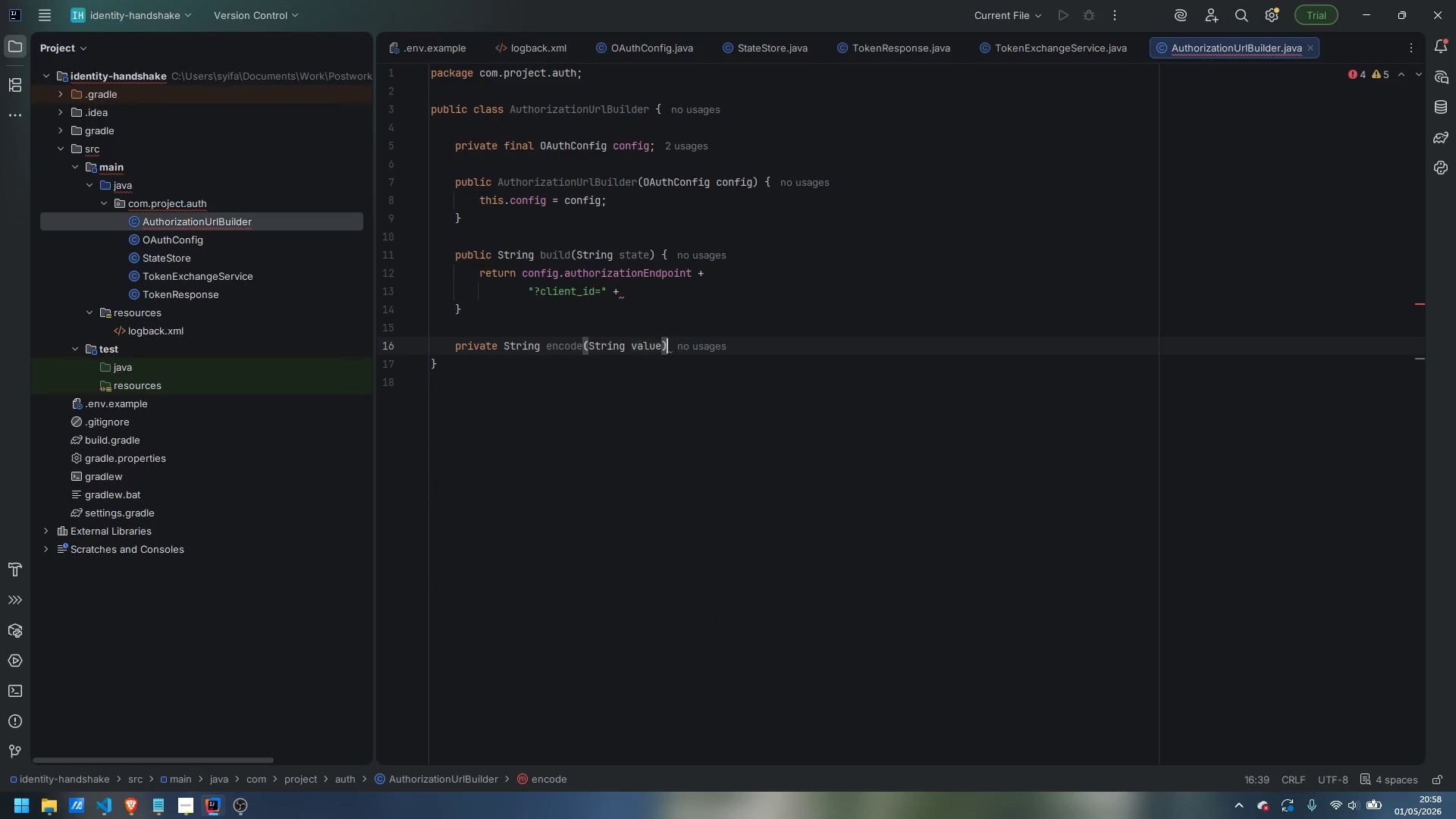 
 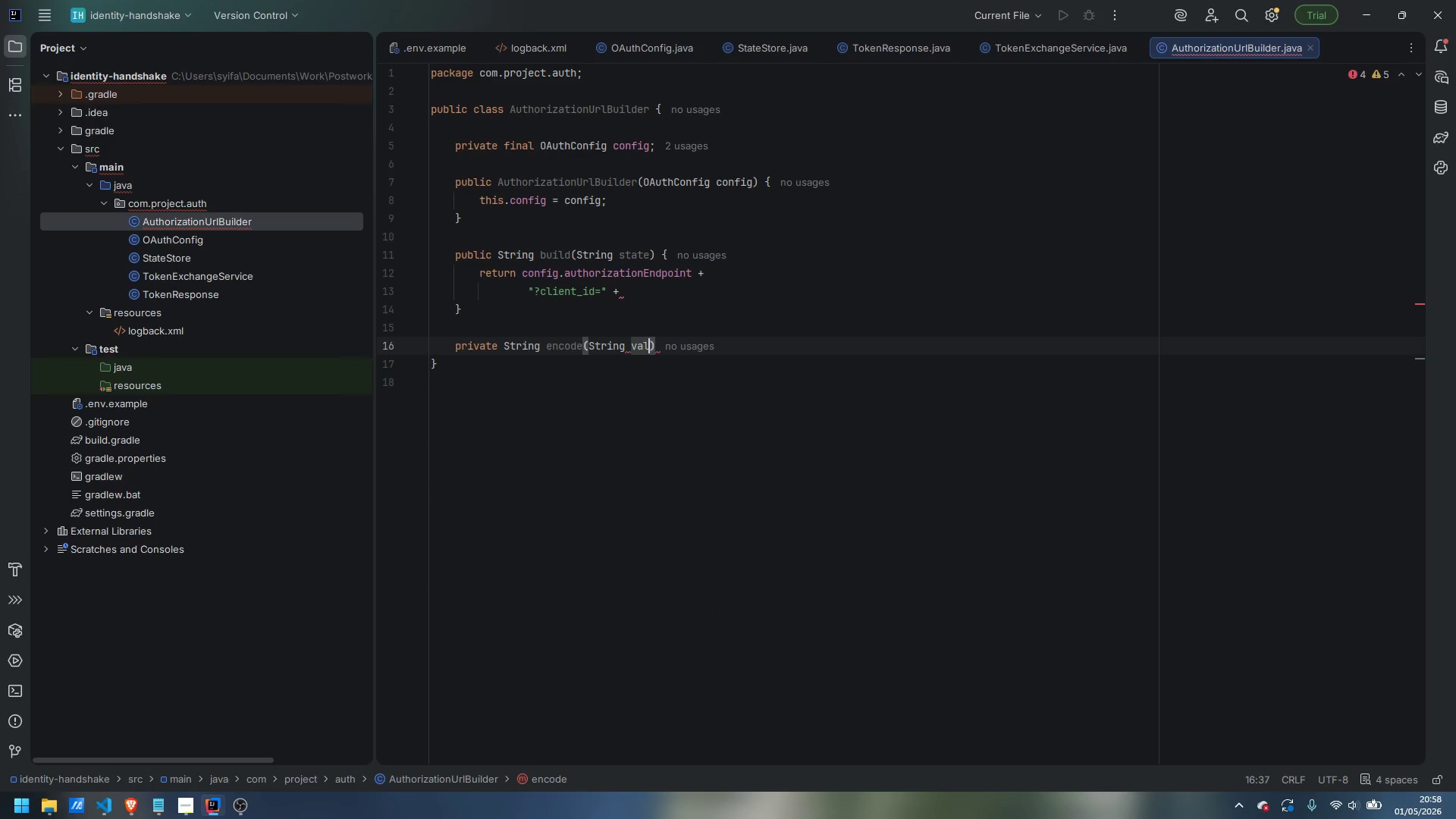 
key(ArrowRight)
 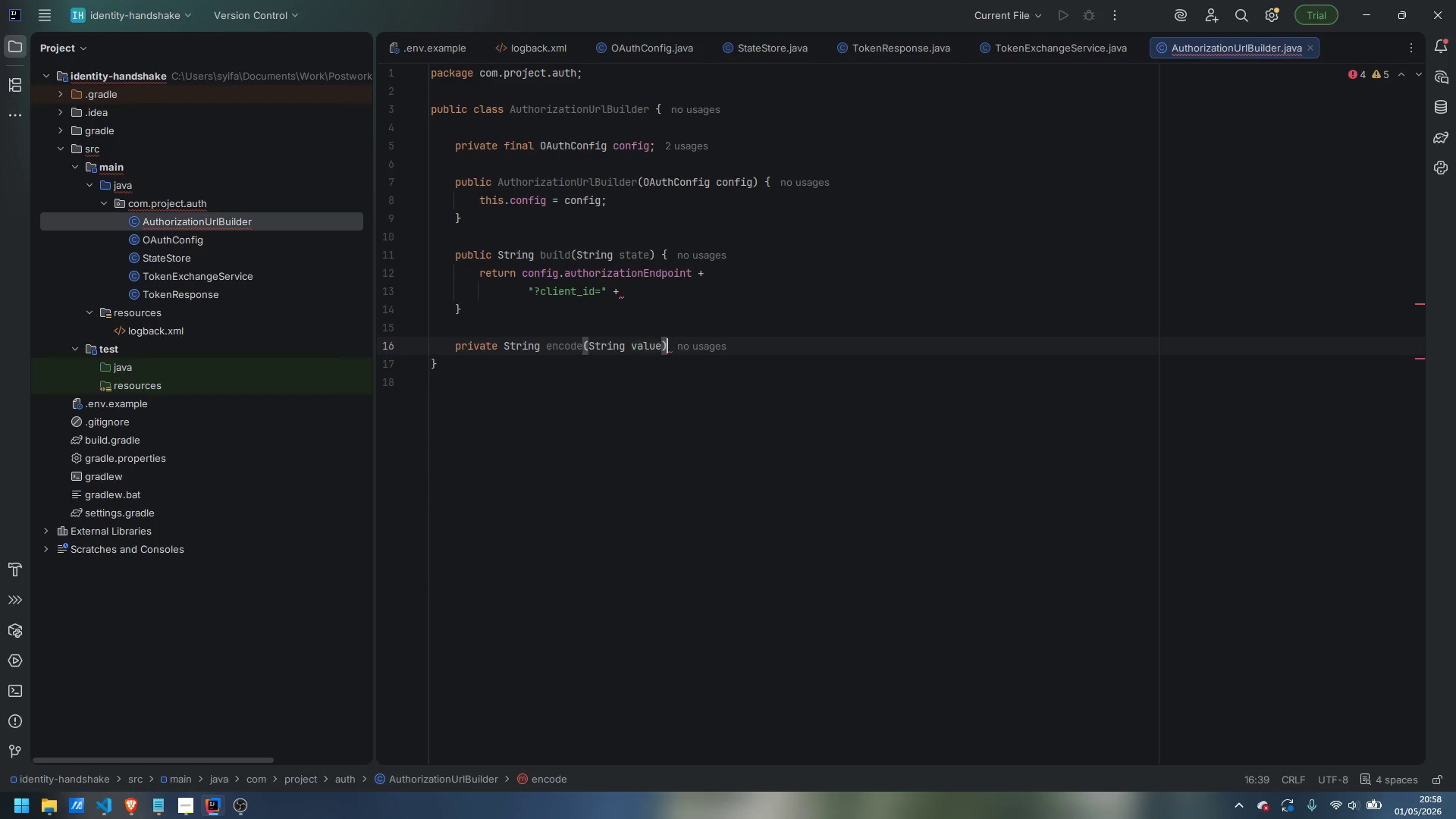 
key(Space)
 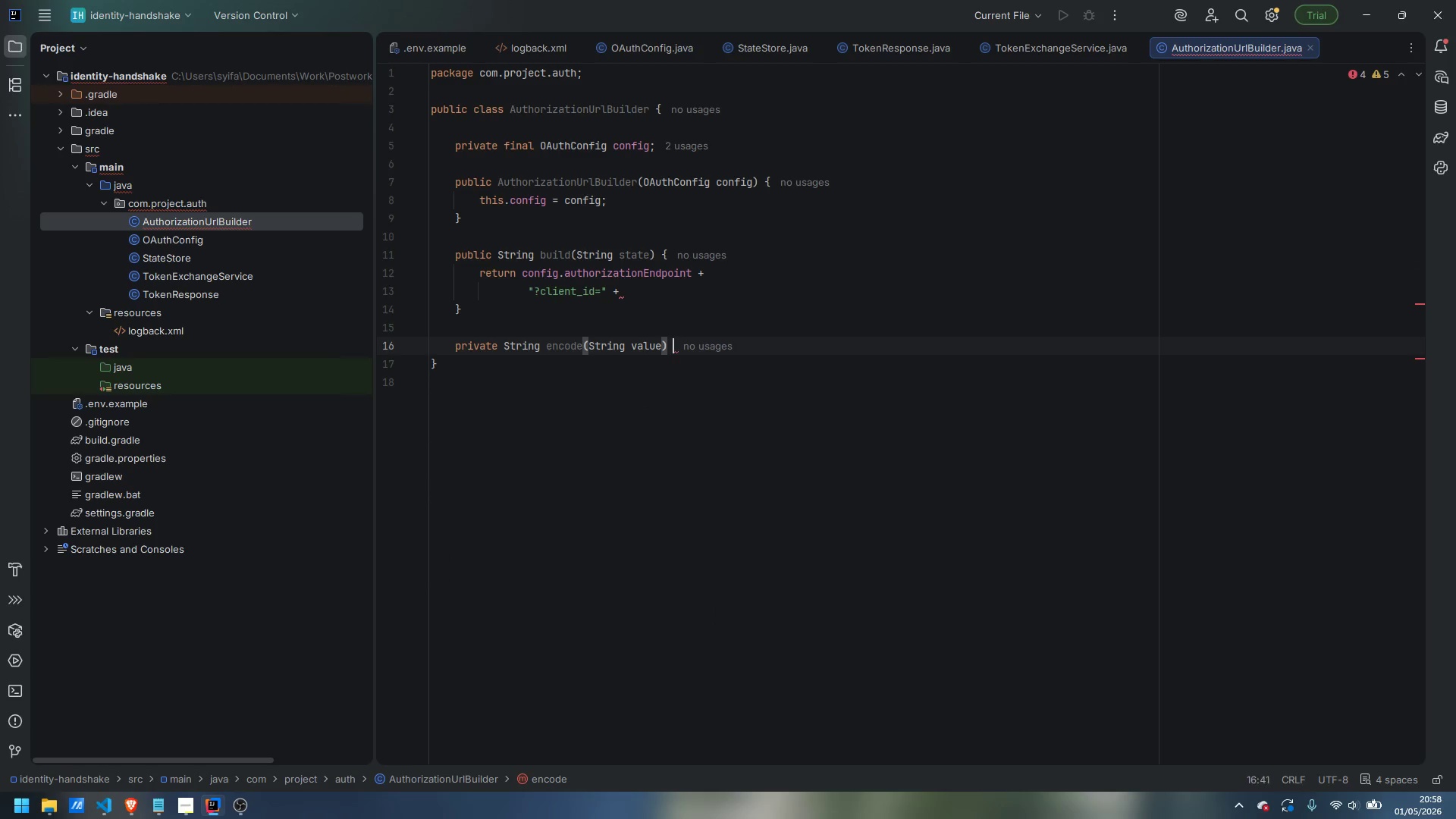 
key(Shift+BracketLeft)
 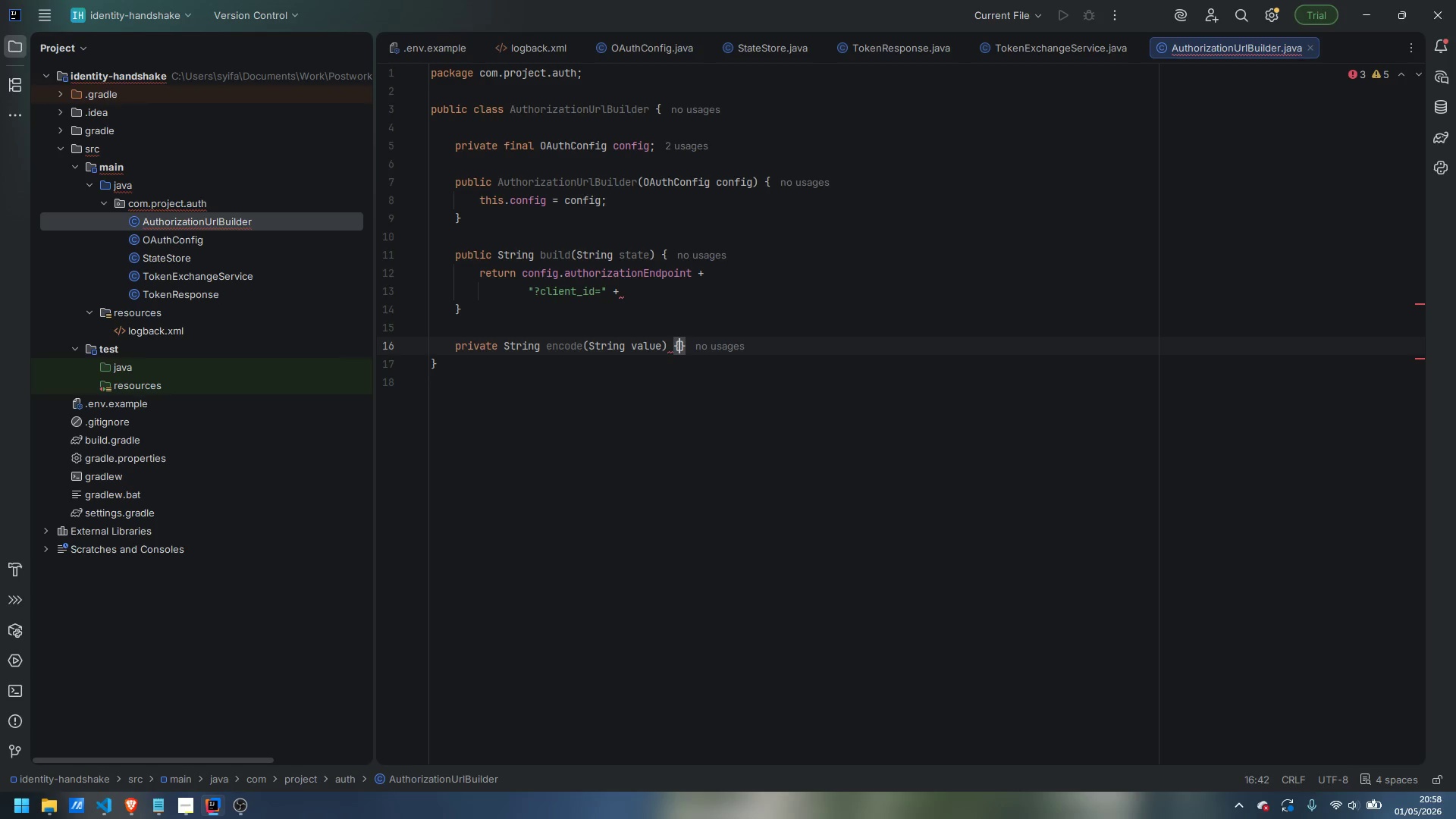 
key(Enter)
 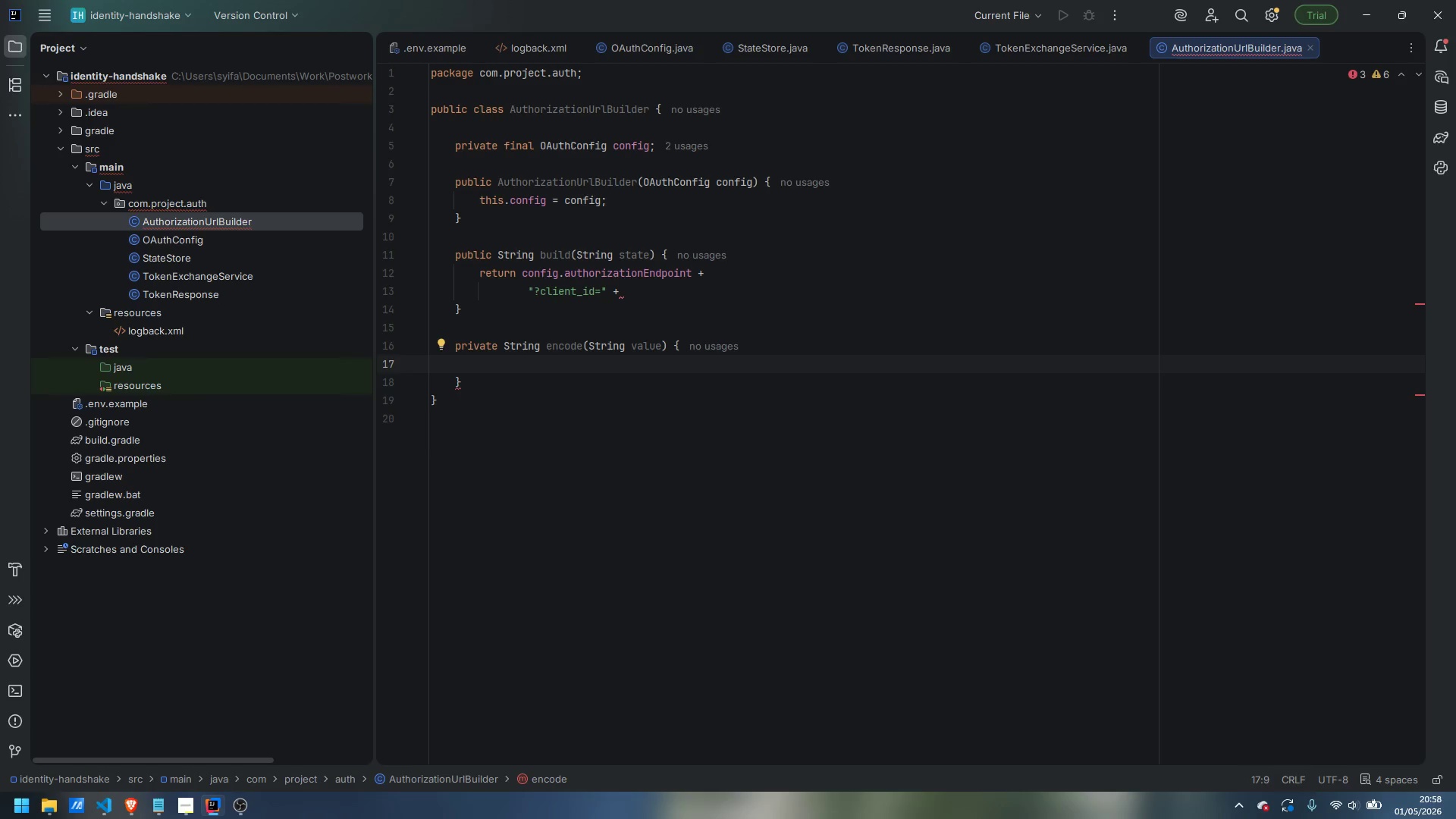 
type(return URLEN)
key(Backspace)
type(ncoder)
 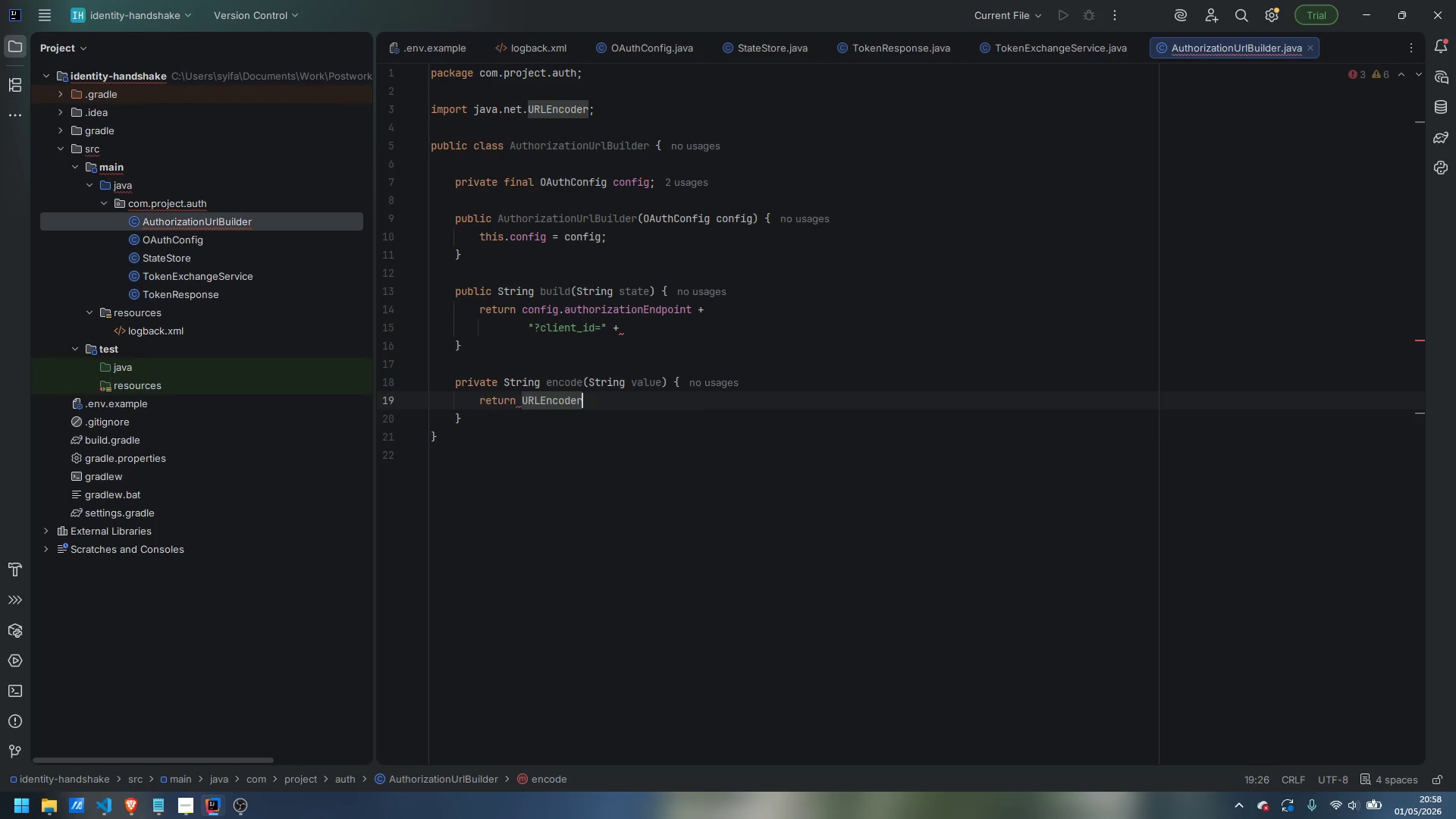 
 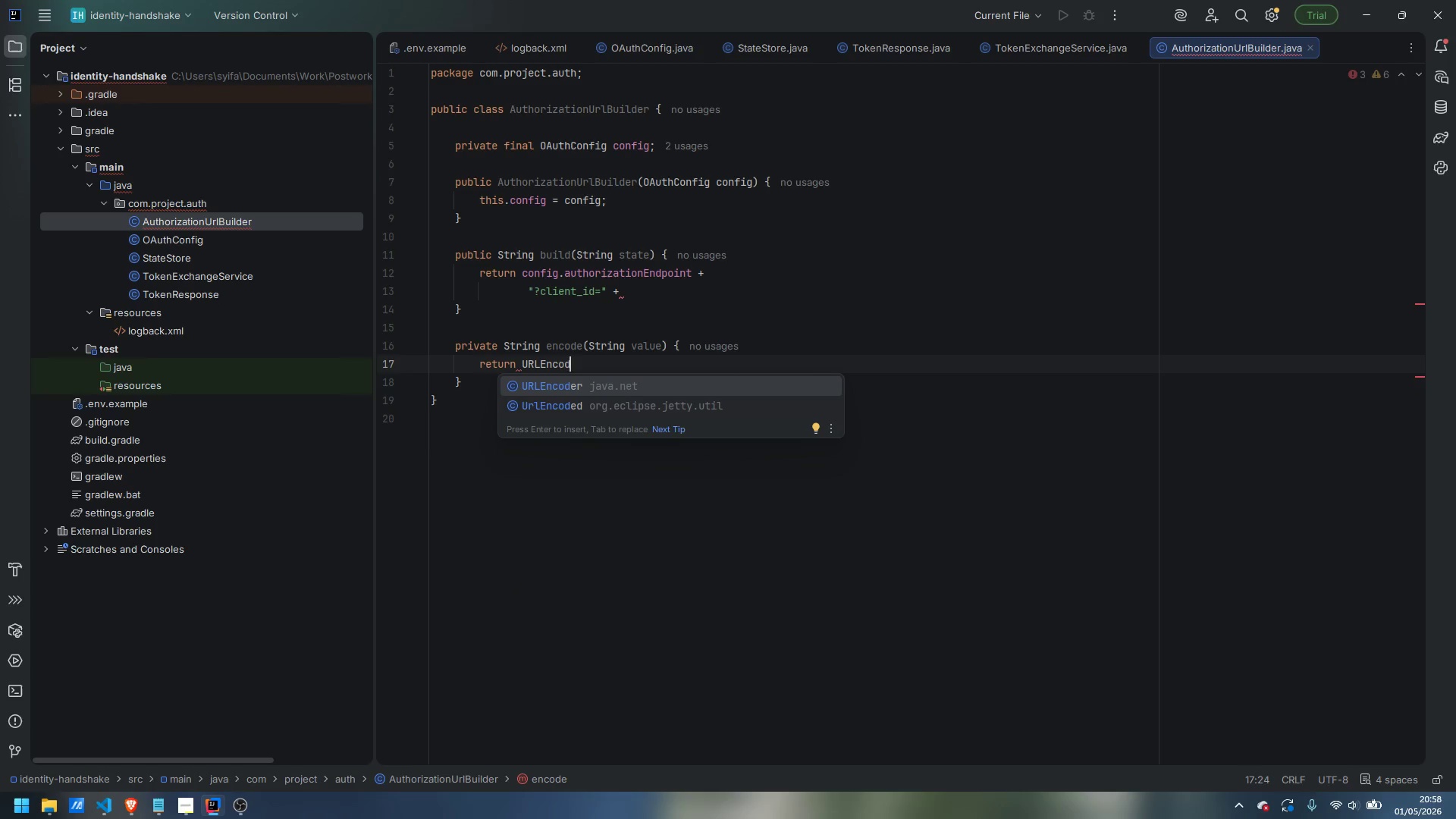 
key(Enter)
 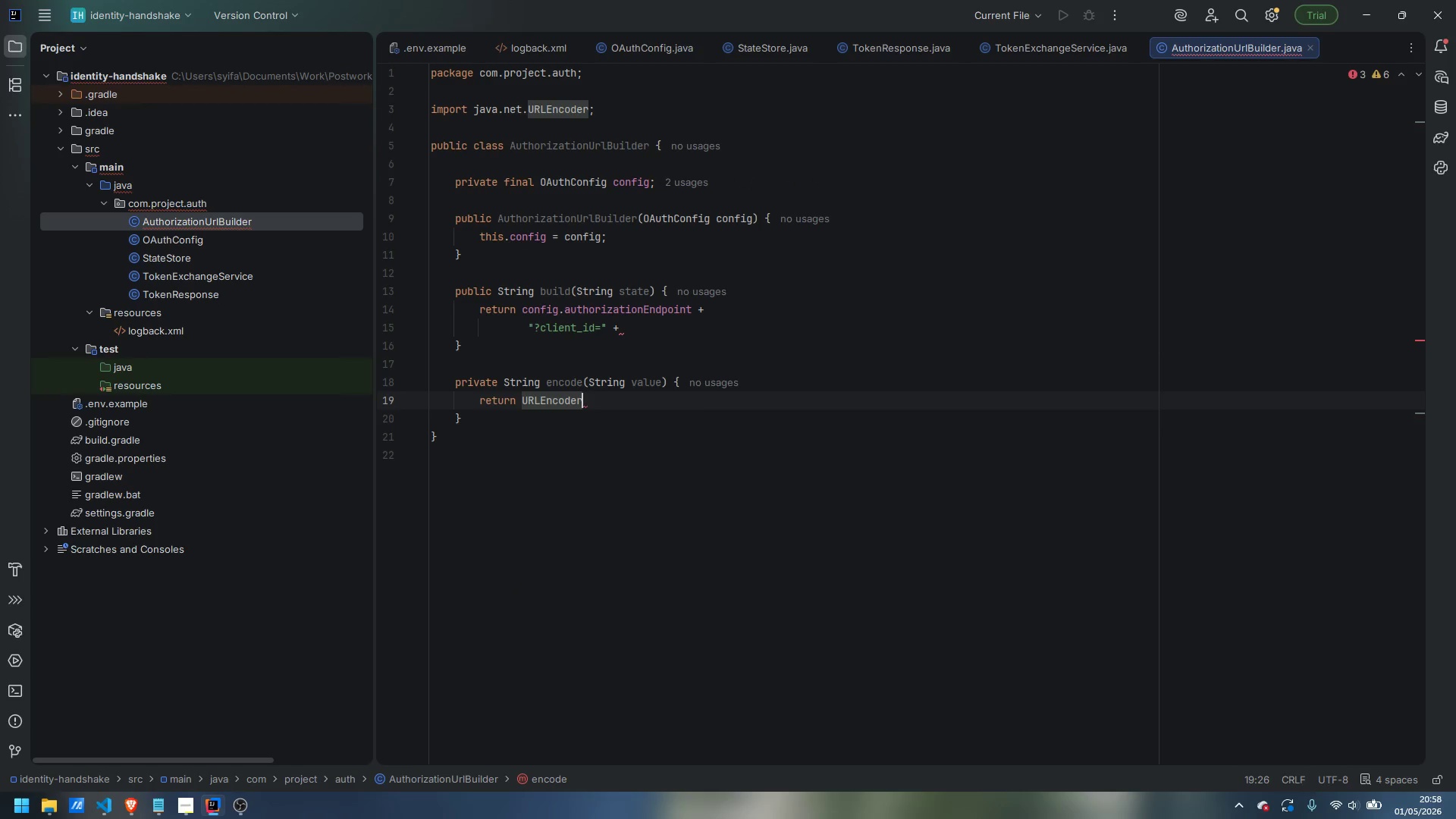 
type(()
key(Backspace)
type(.encode)
 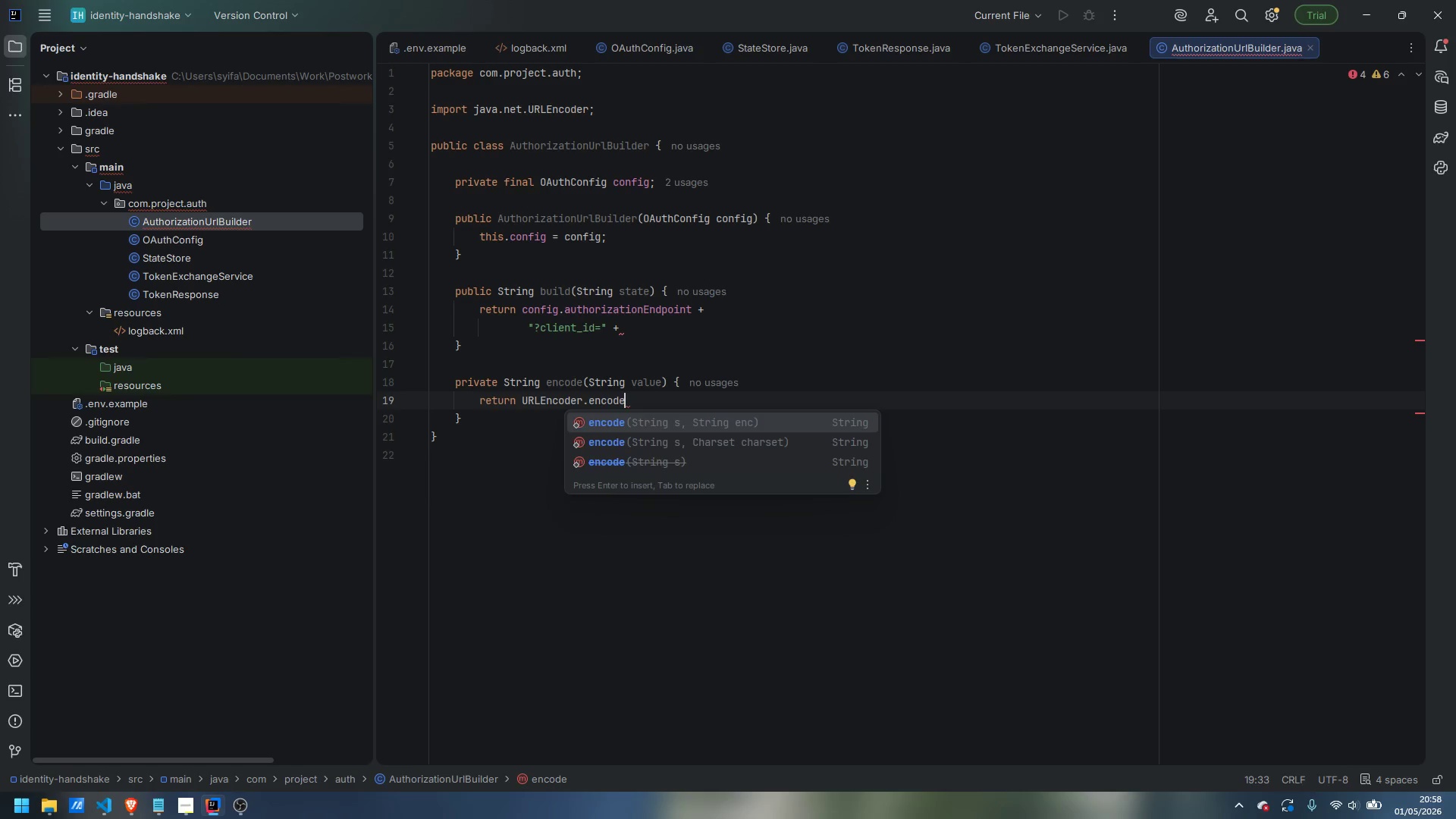 
key(Enter)
 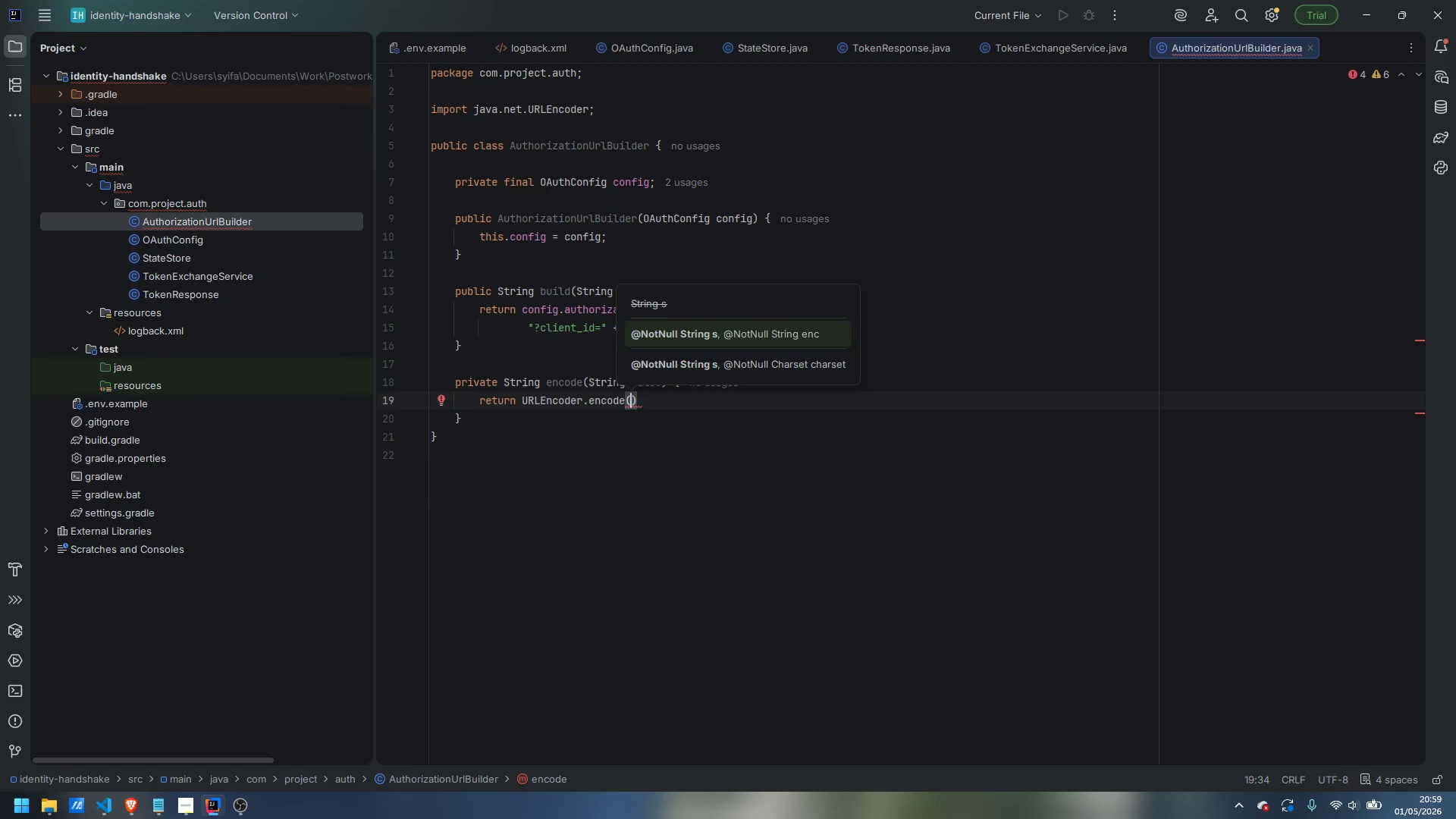 
type(value, StandardCa)
key(Backspace)
type(harsets)
 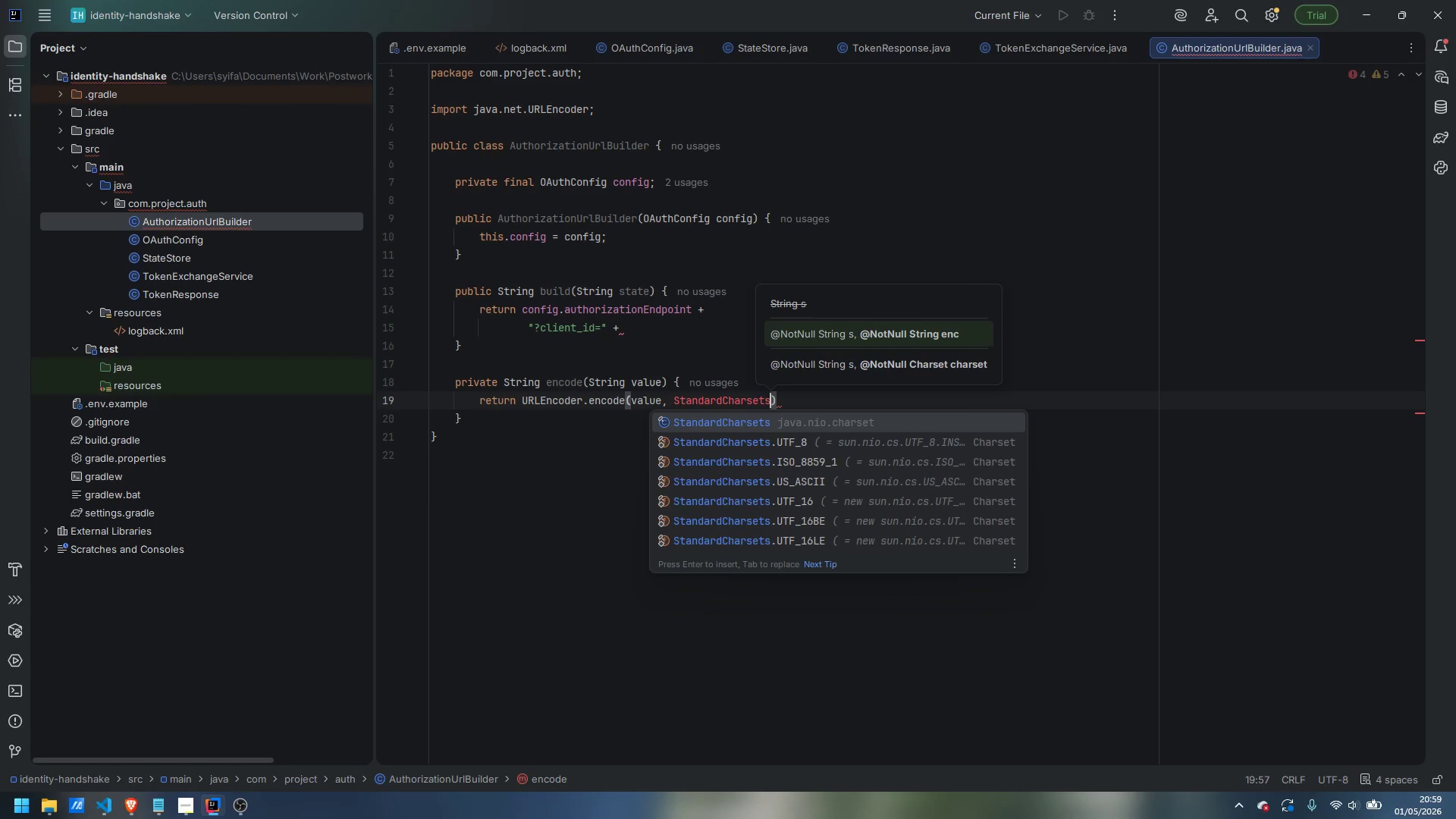 
key(Enter)
 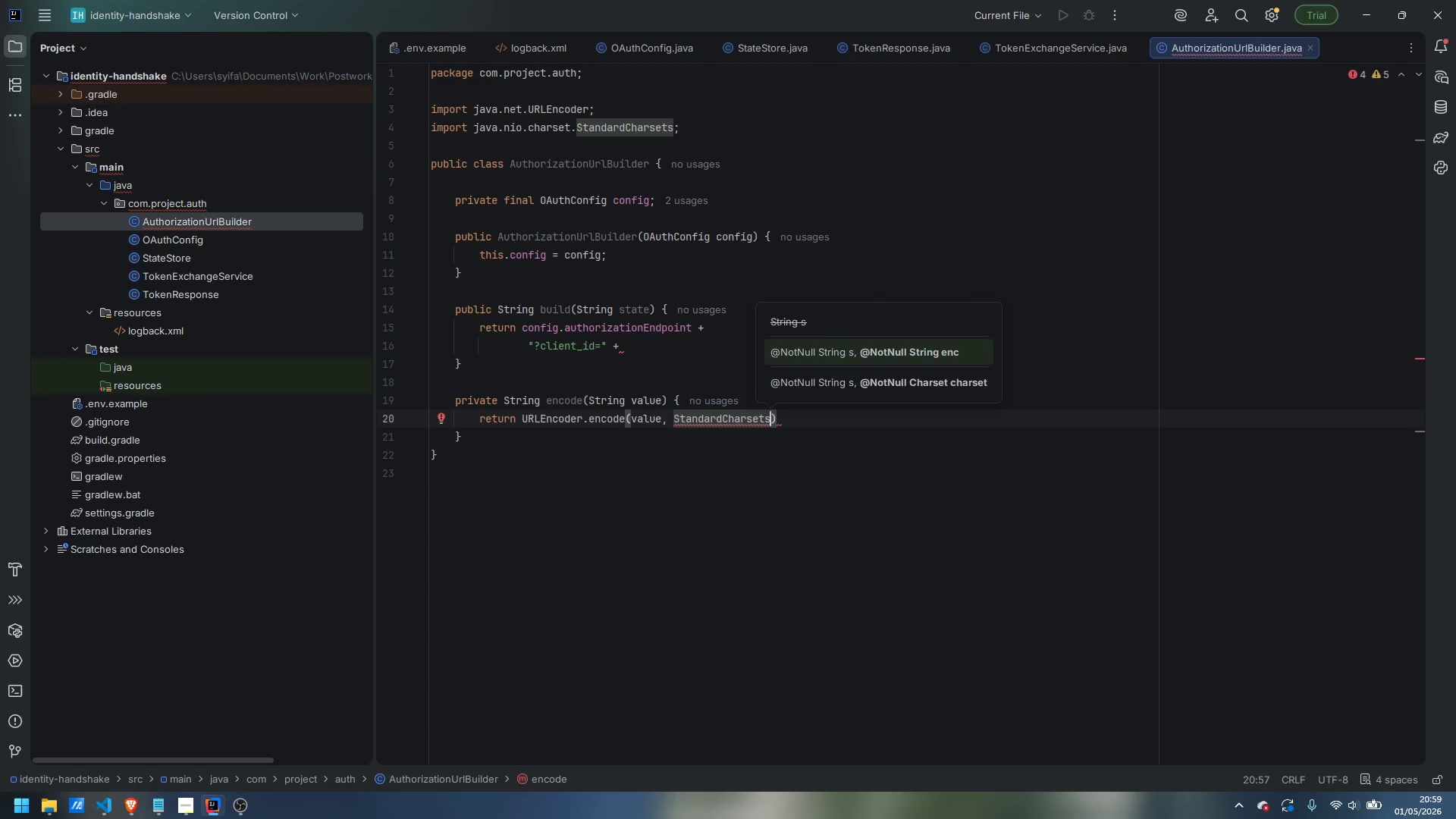 
type(.UTF_8)
 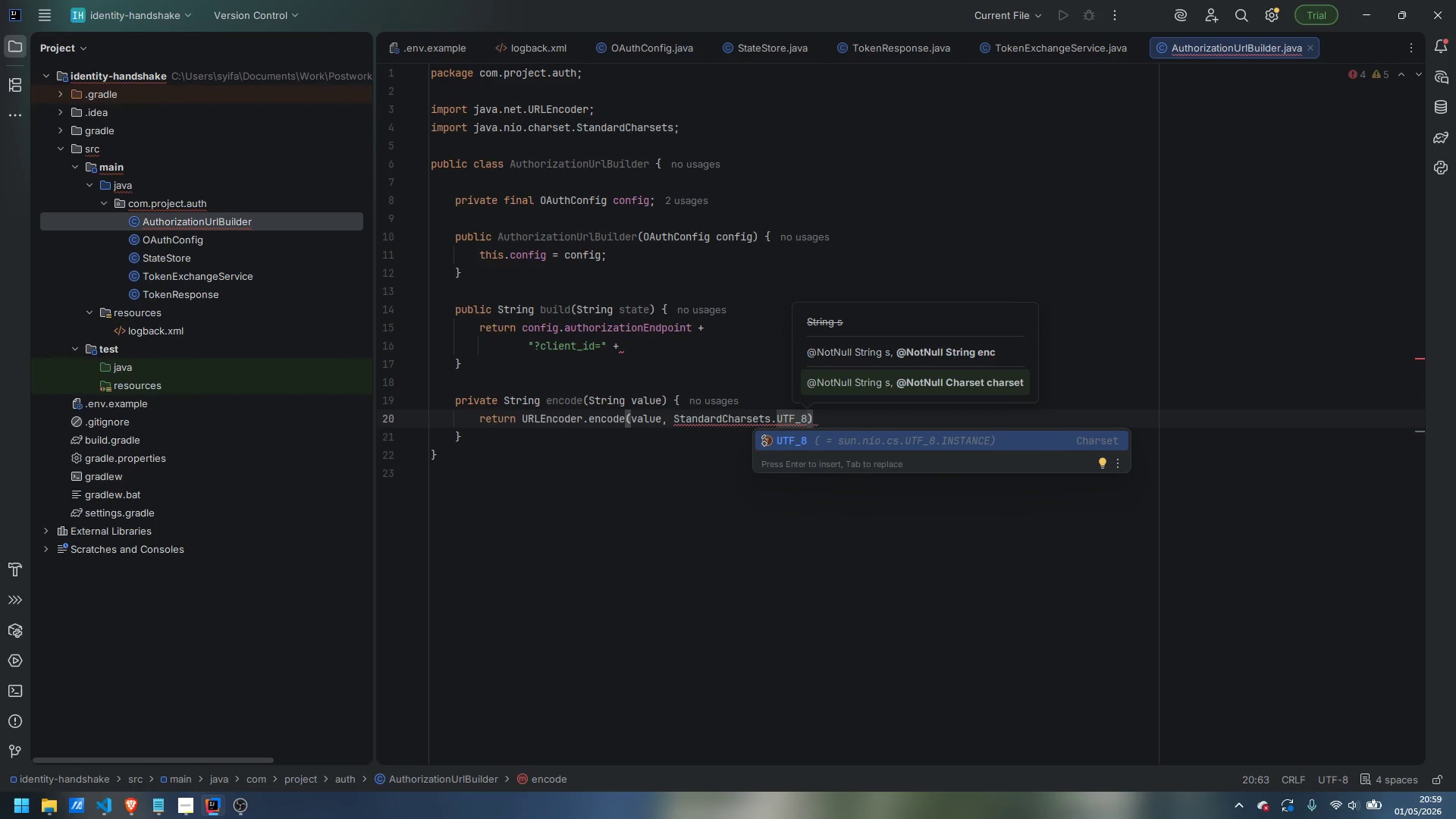 
 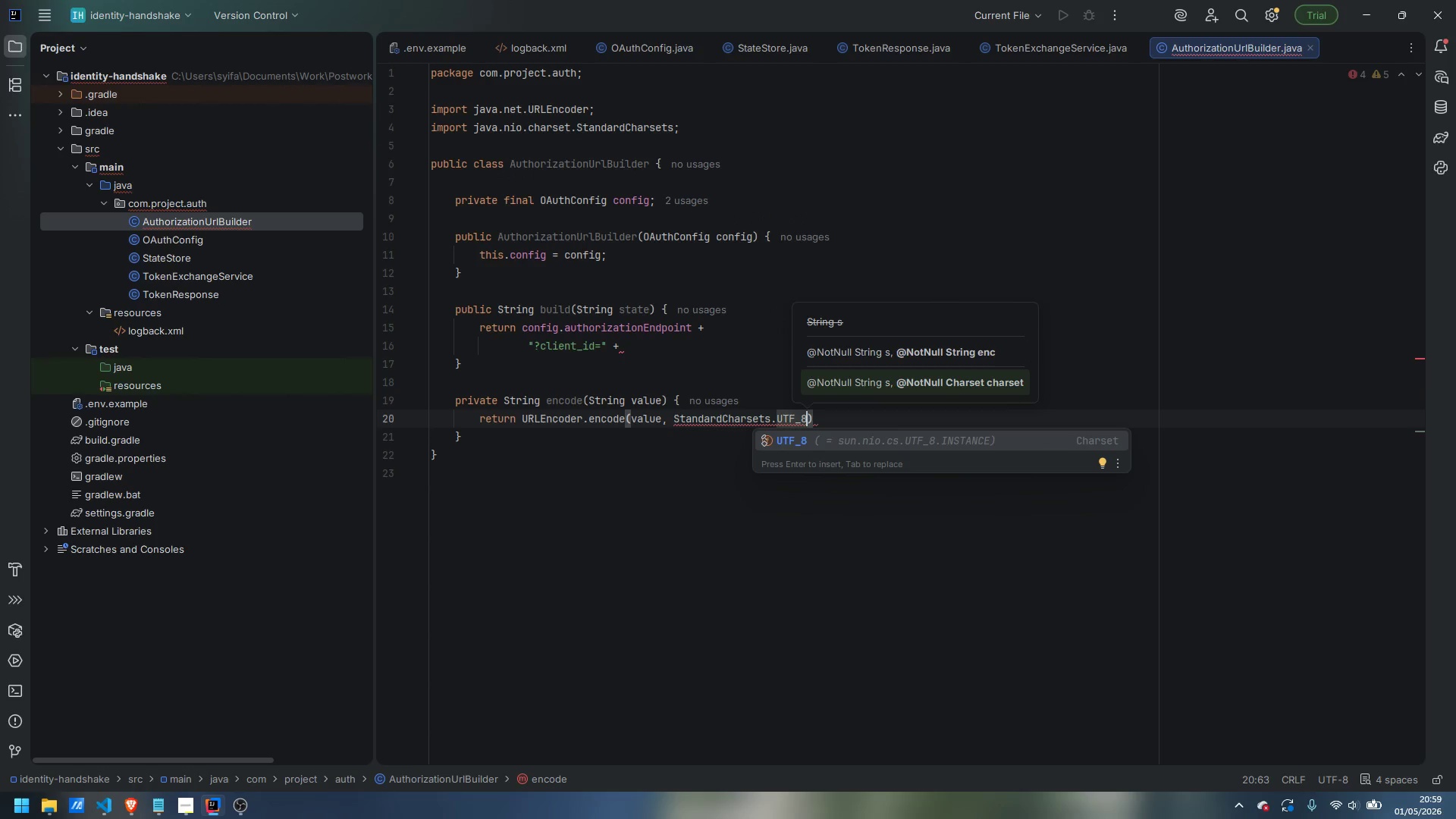 
key(ArrowDown)
 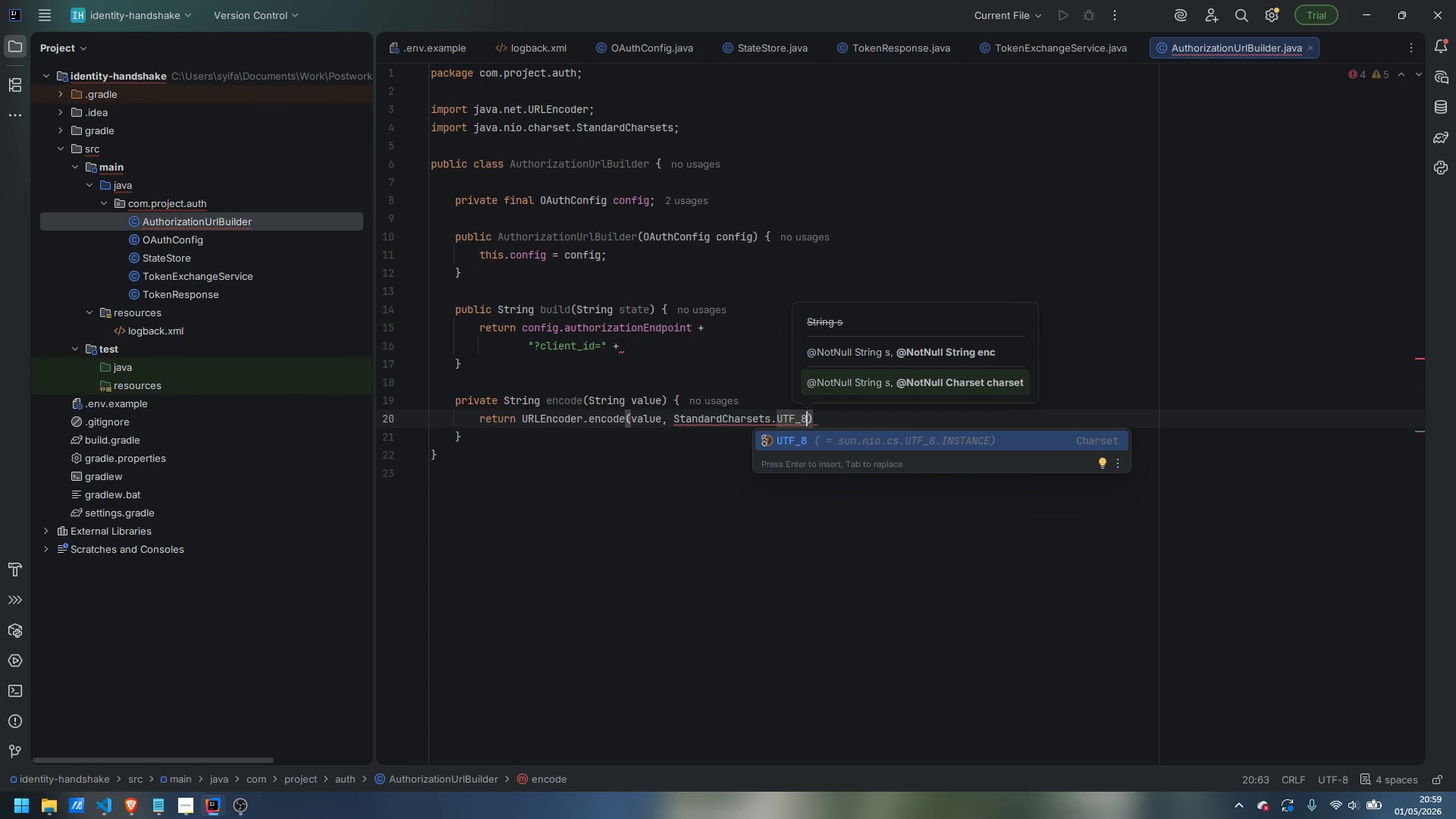 
key(Enter)
 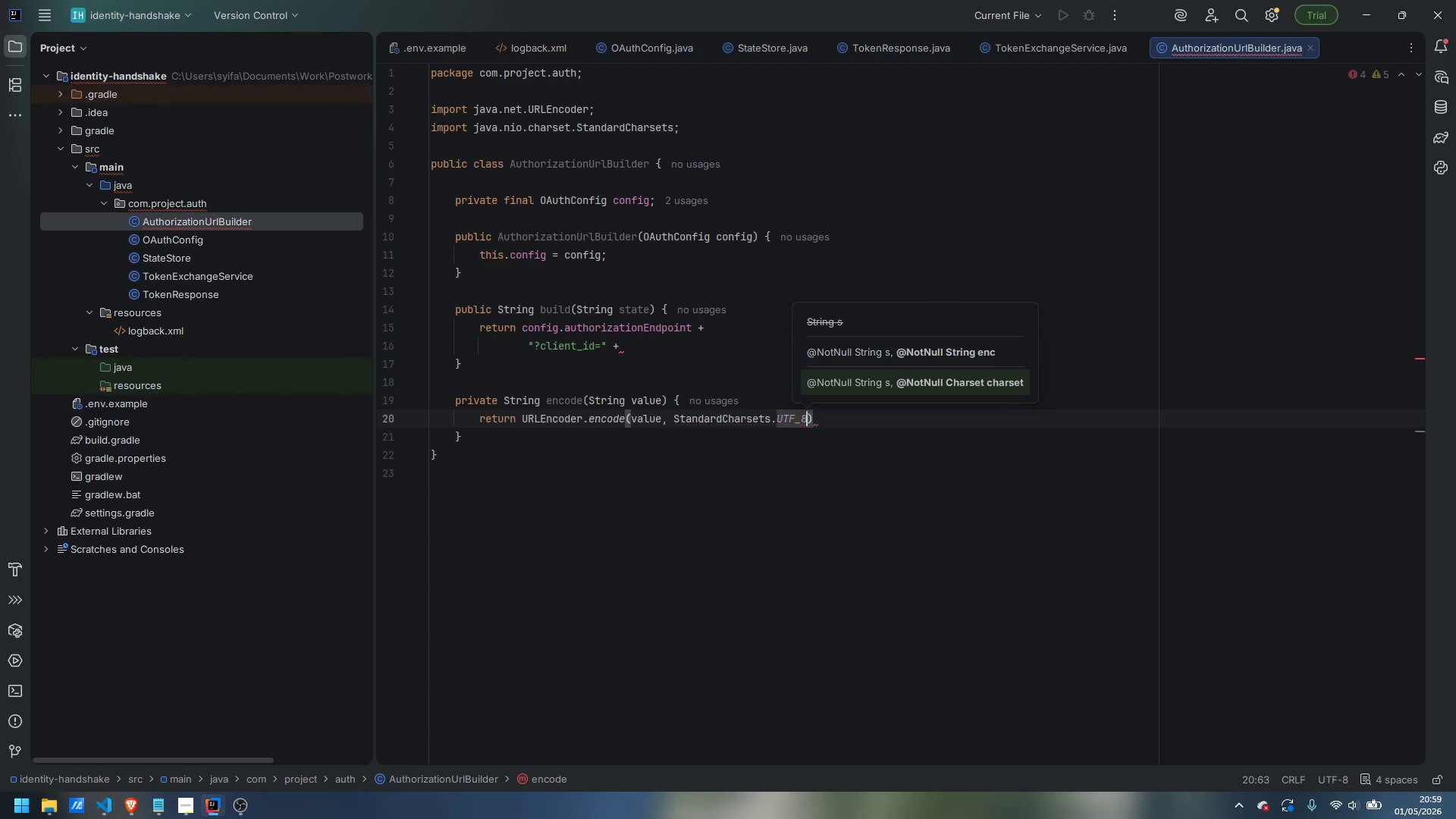 
key(ArrowRight)
 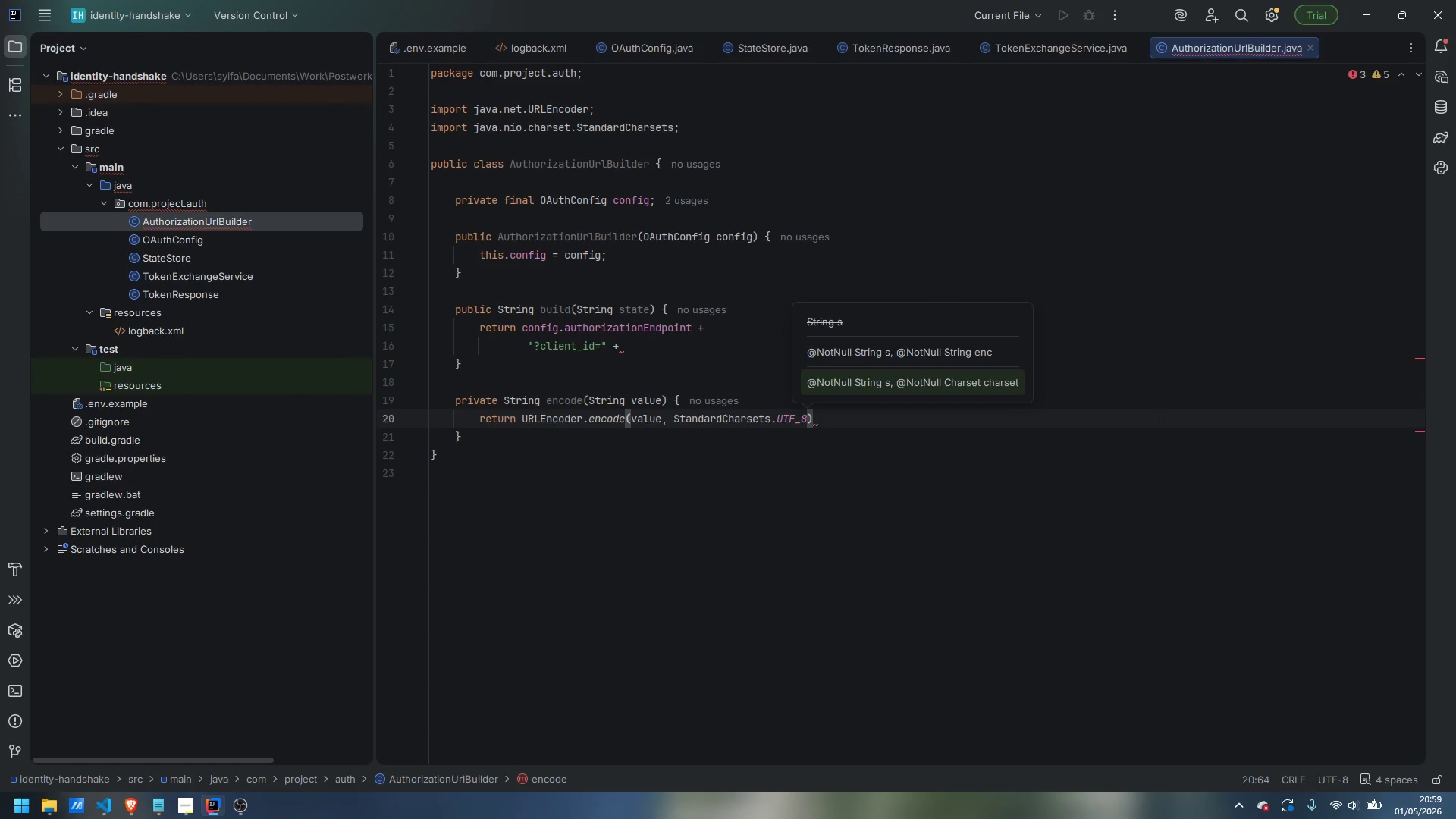 
key(Semicolon)
 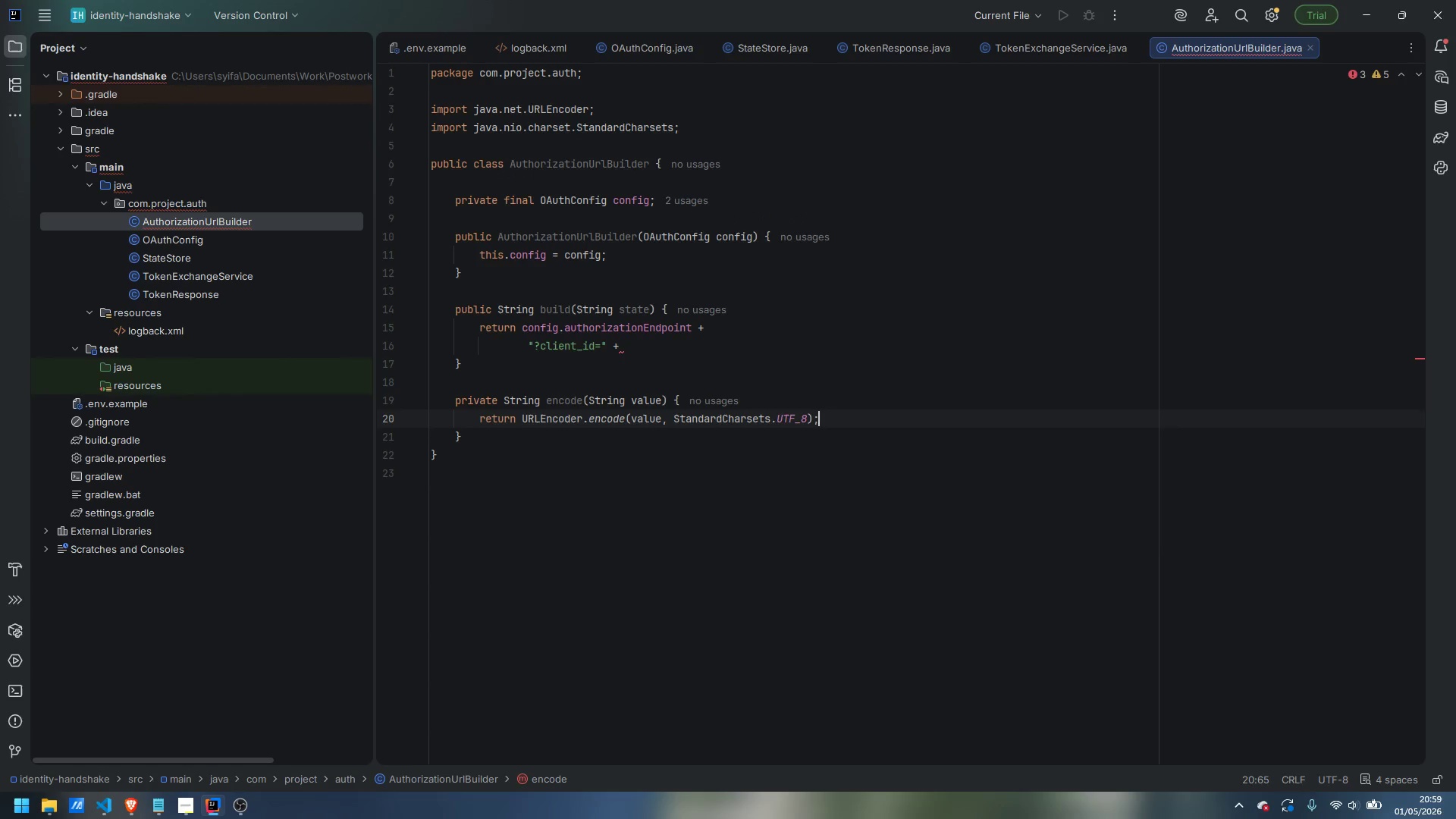 
key(ArrowUp)
 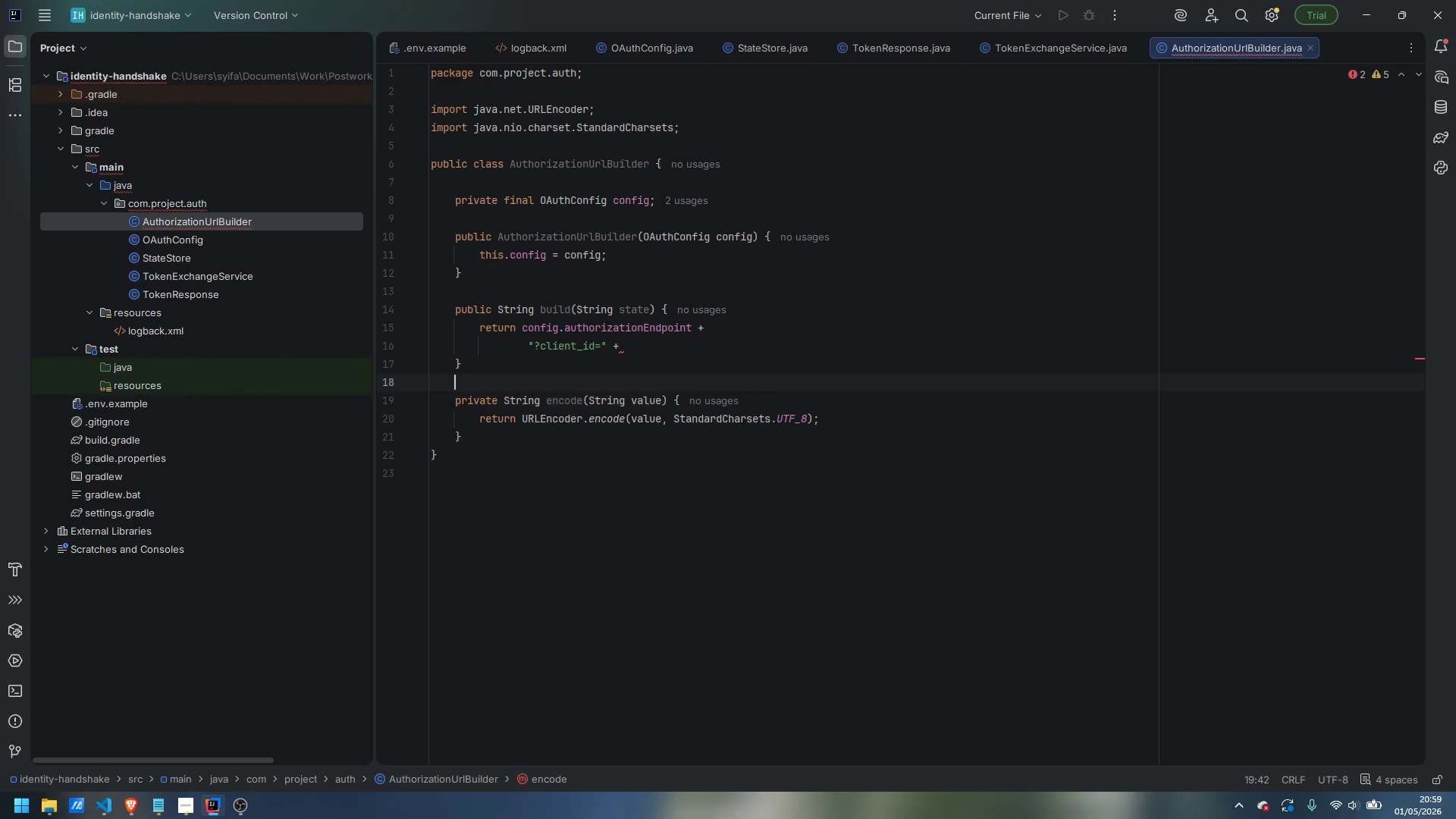 
key(ArrowUp)
 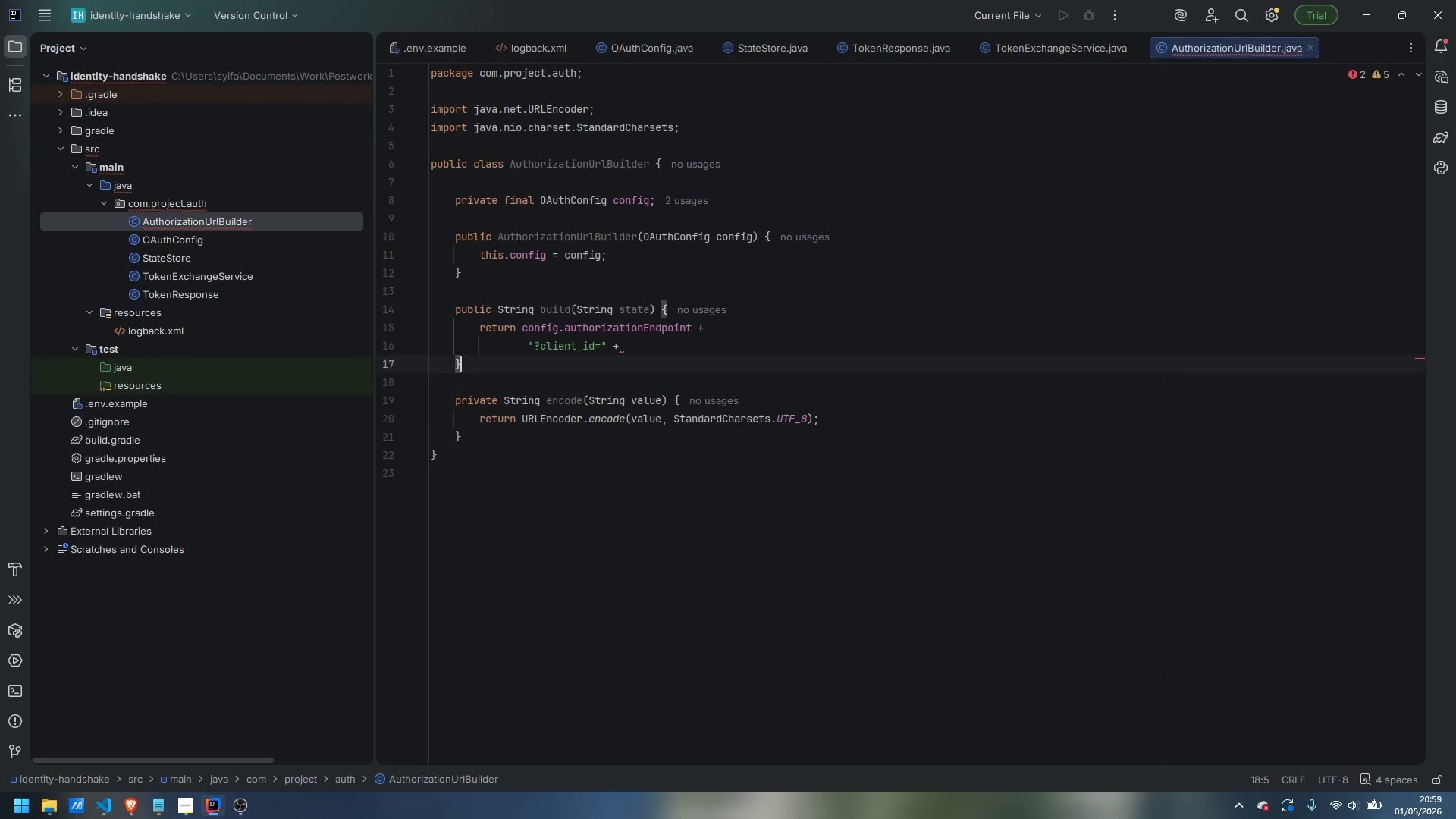 
key(ArrowUp)
 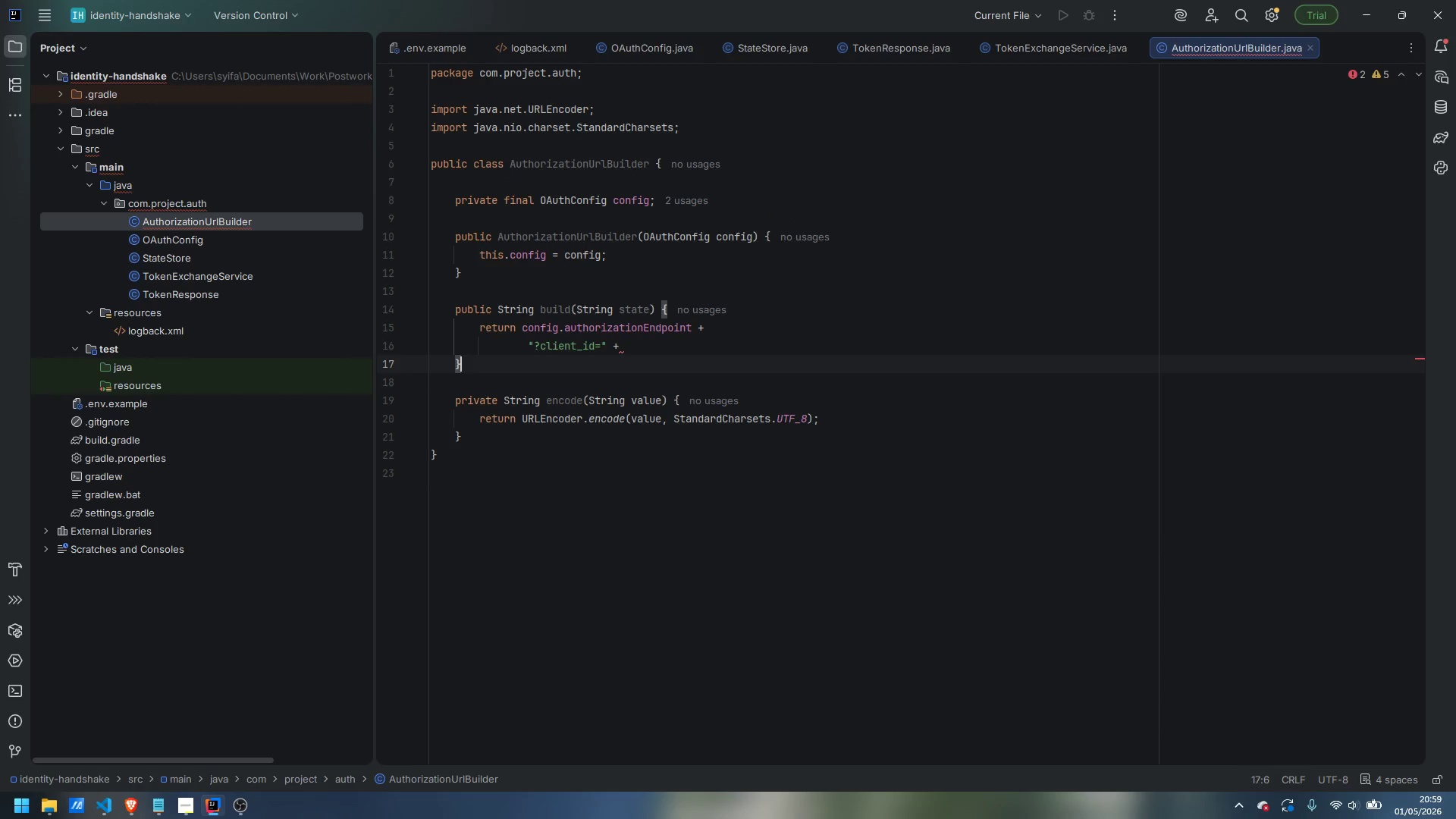 
key(ArrowUp)
 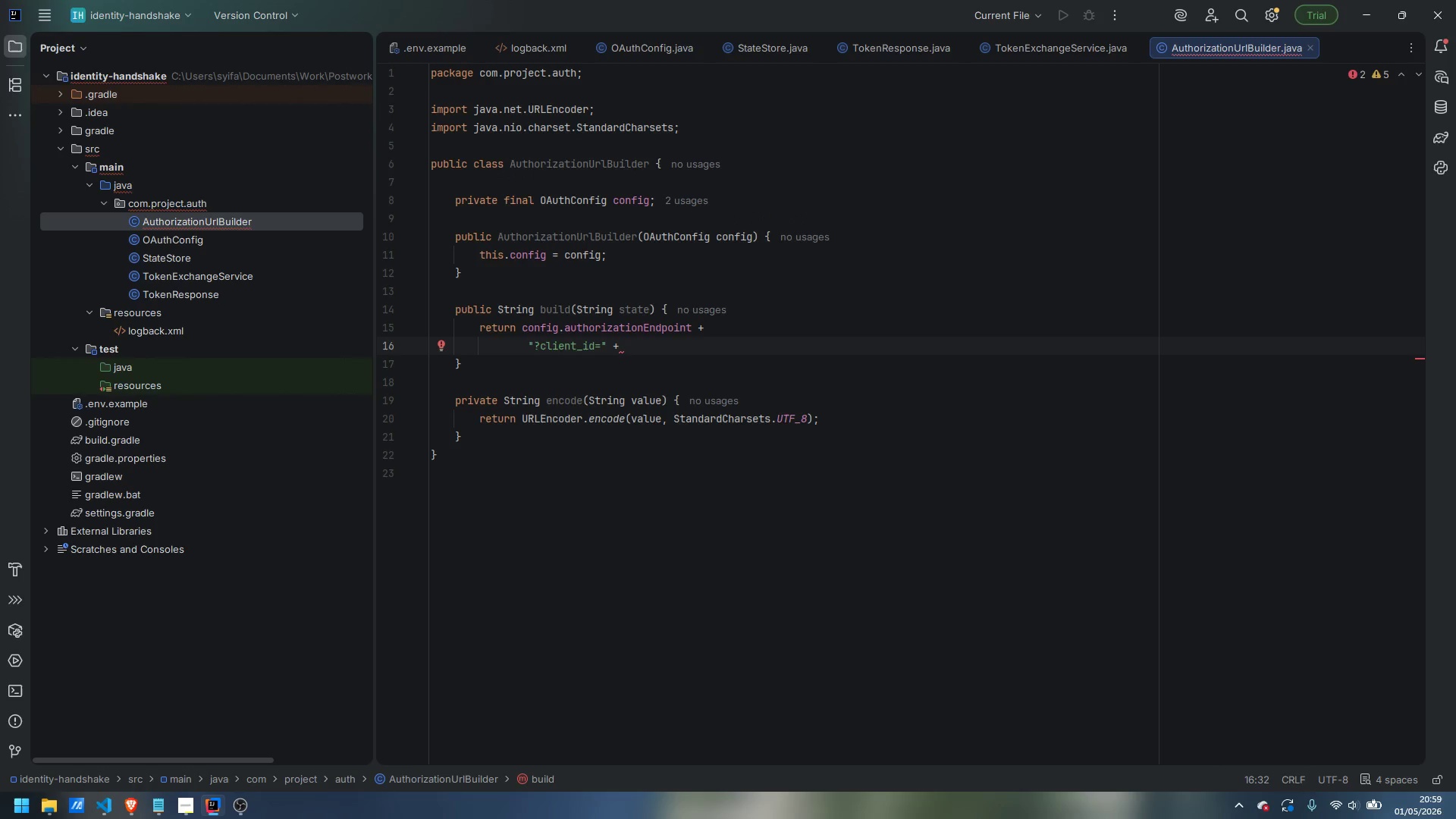 
type( encode)
 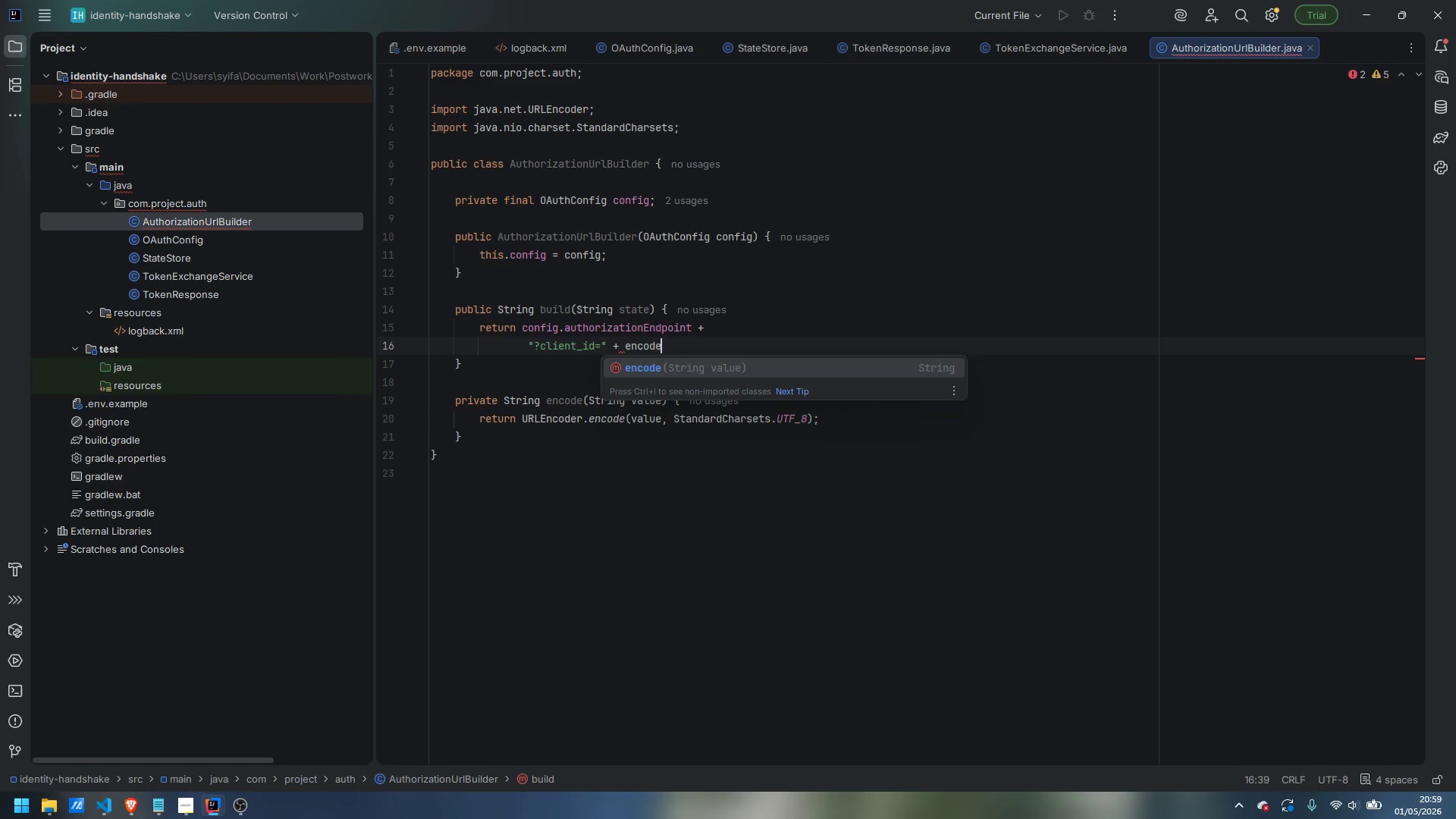 
key(Enter)
 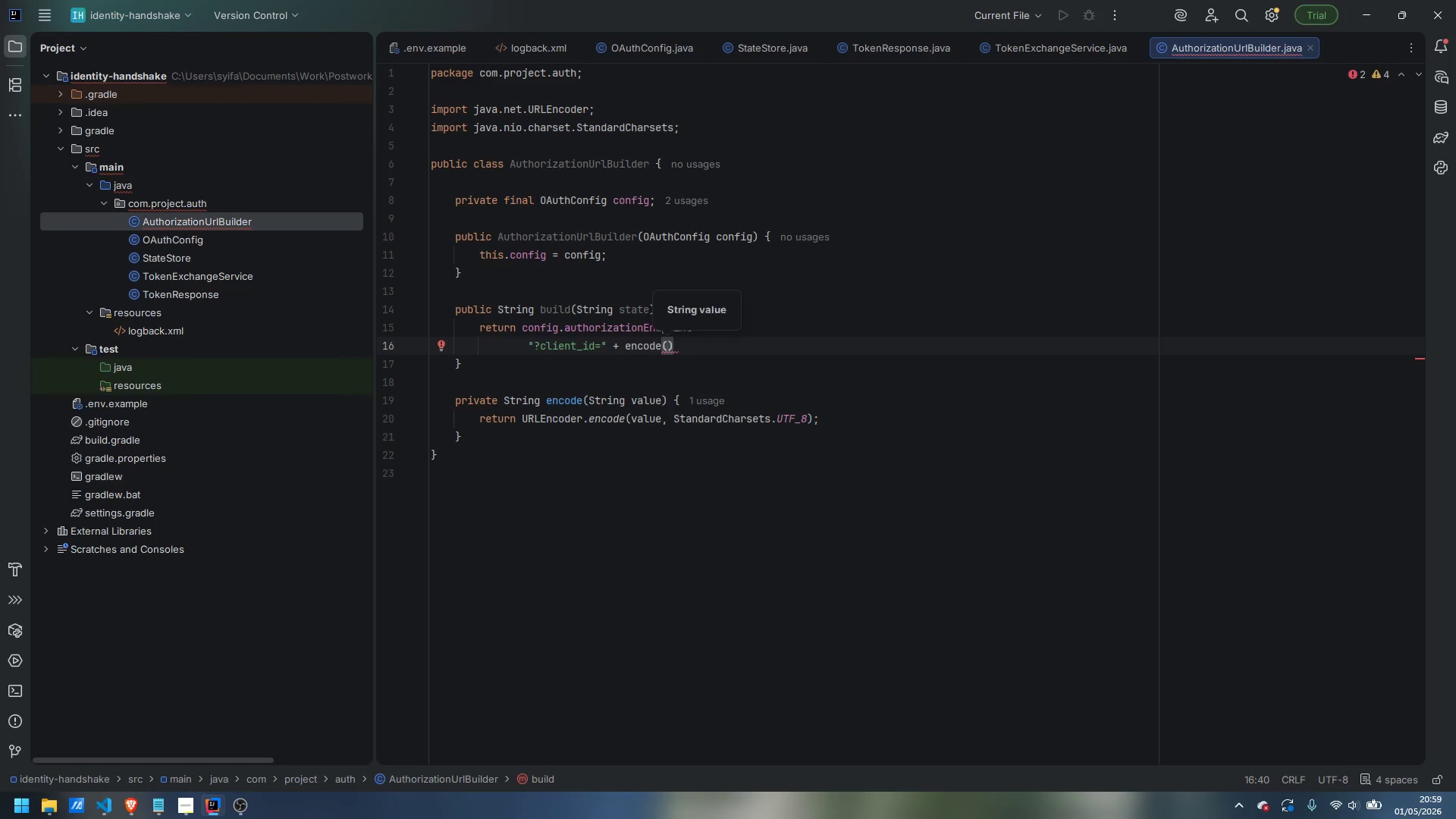 
type(config.clientId)
 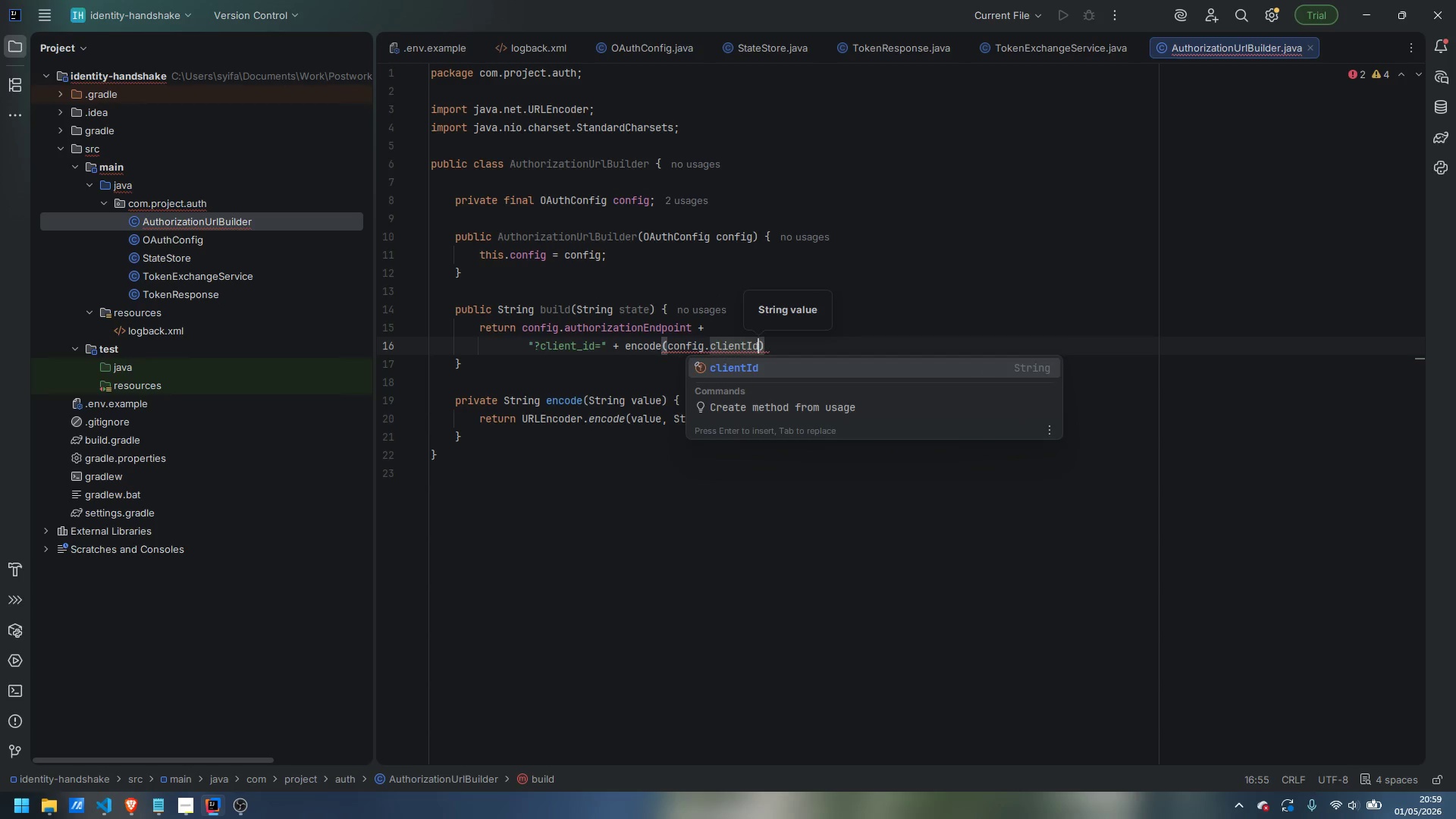 
key(ArrowRight)
 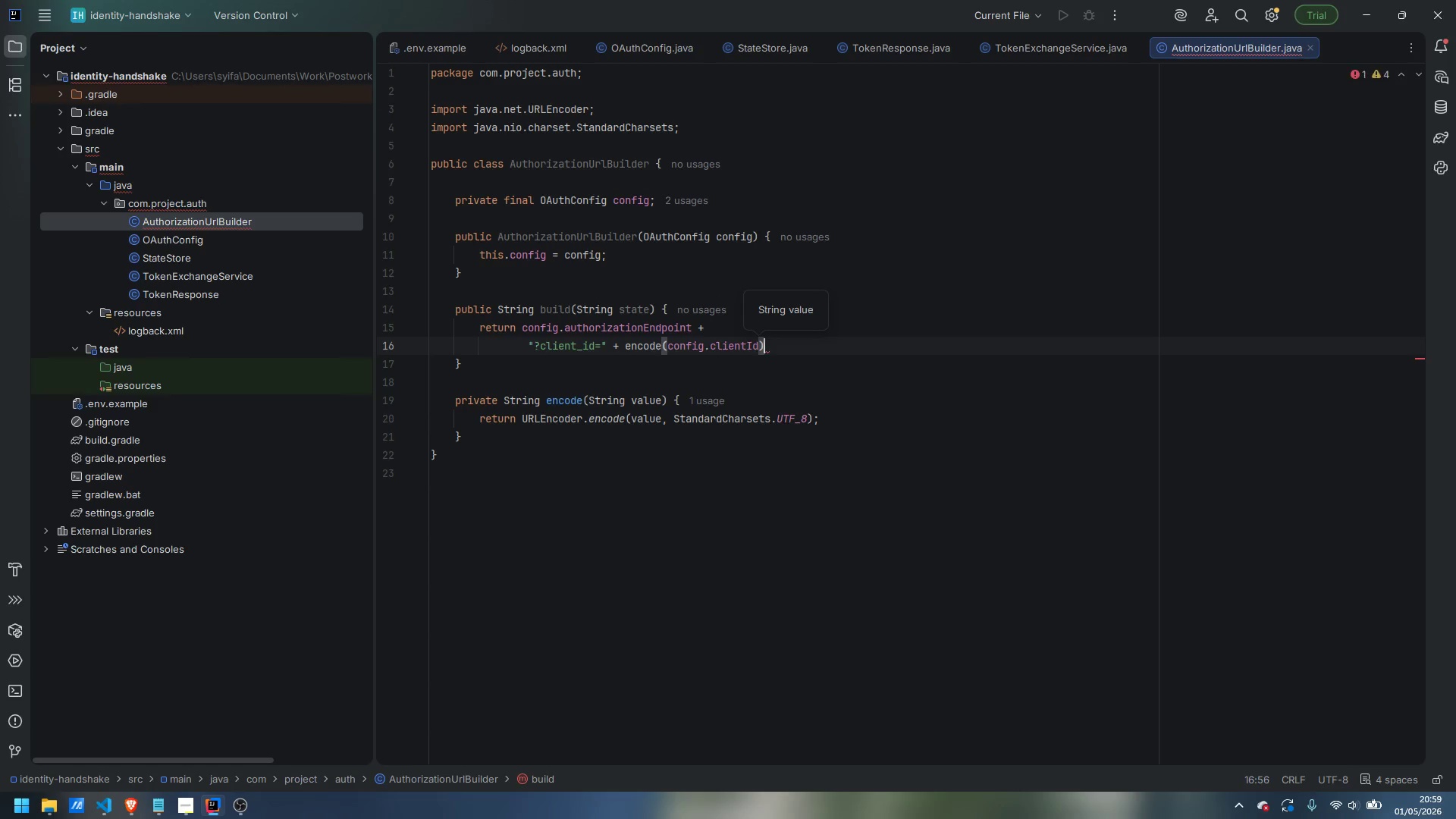 
key(Space)
 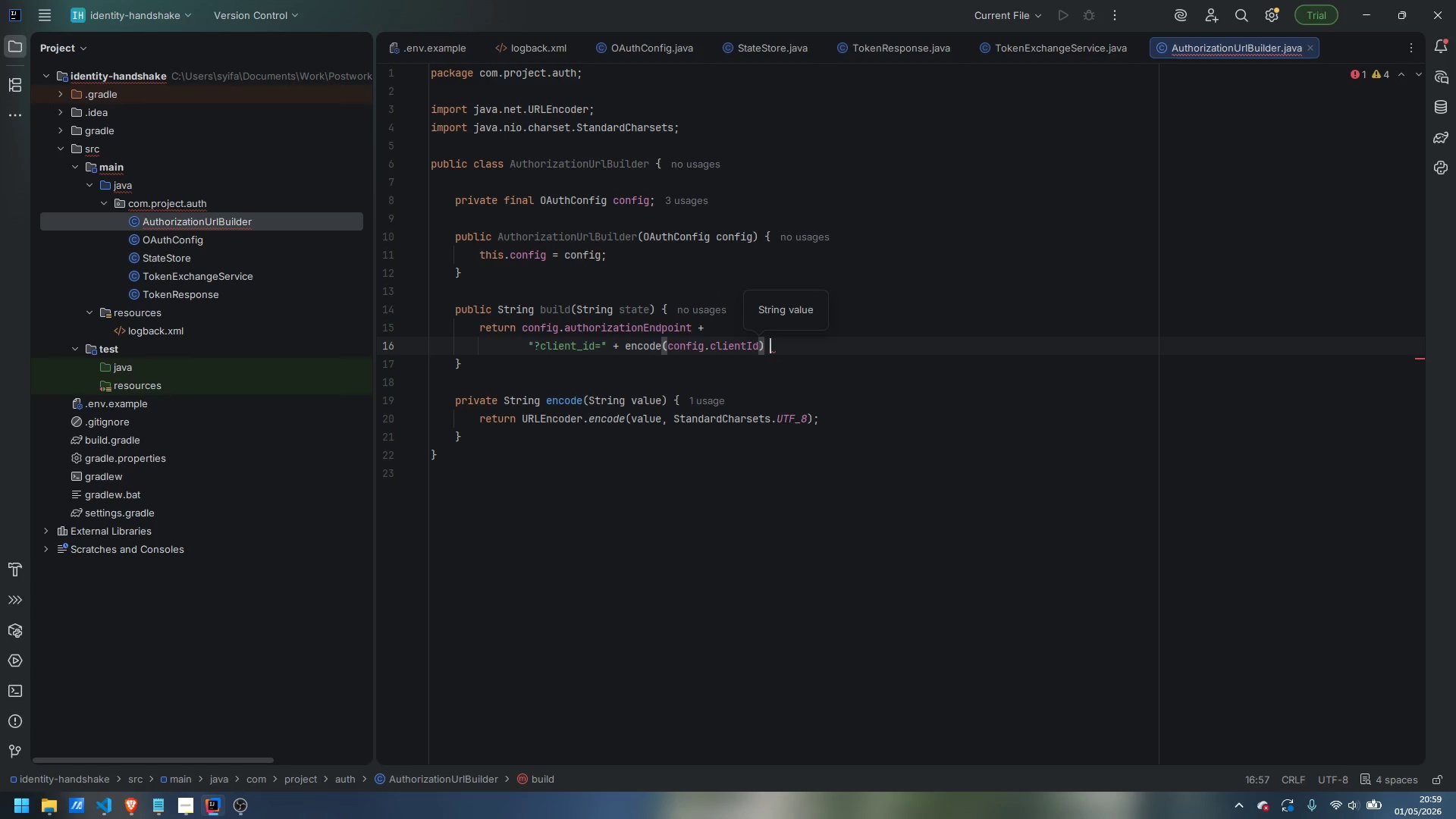 
key(Shift+Equal)
 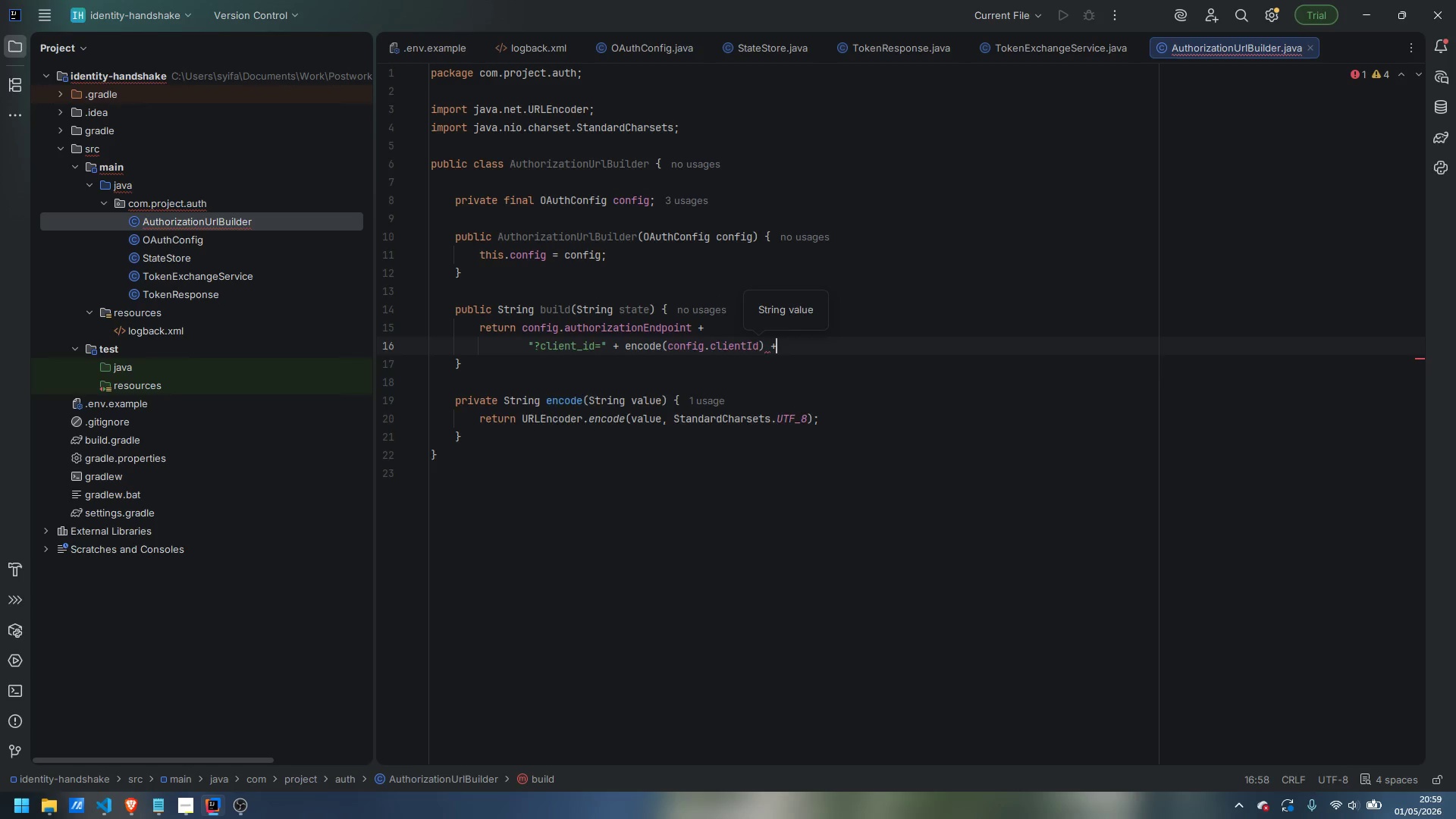 
key(Enter)
 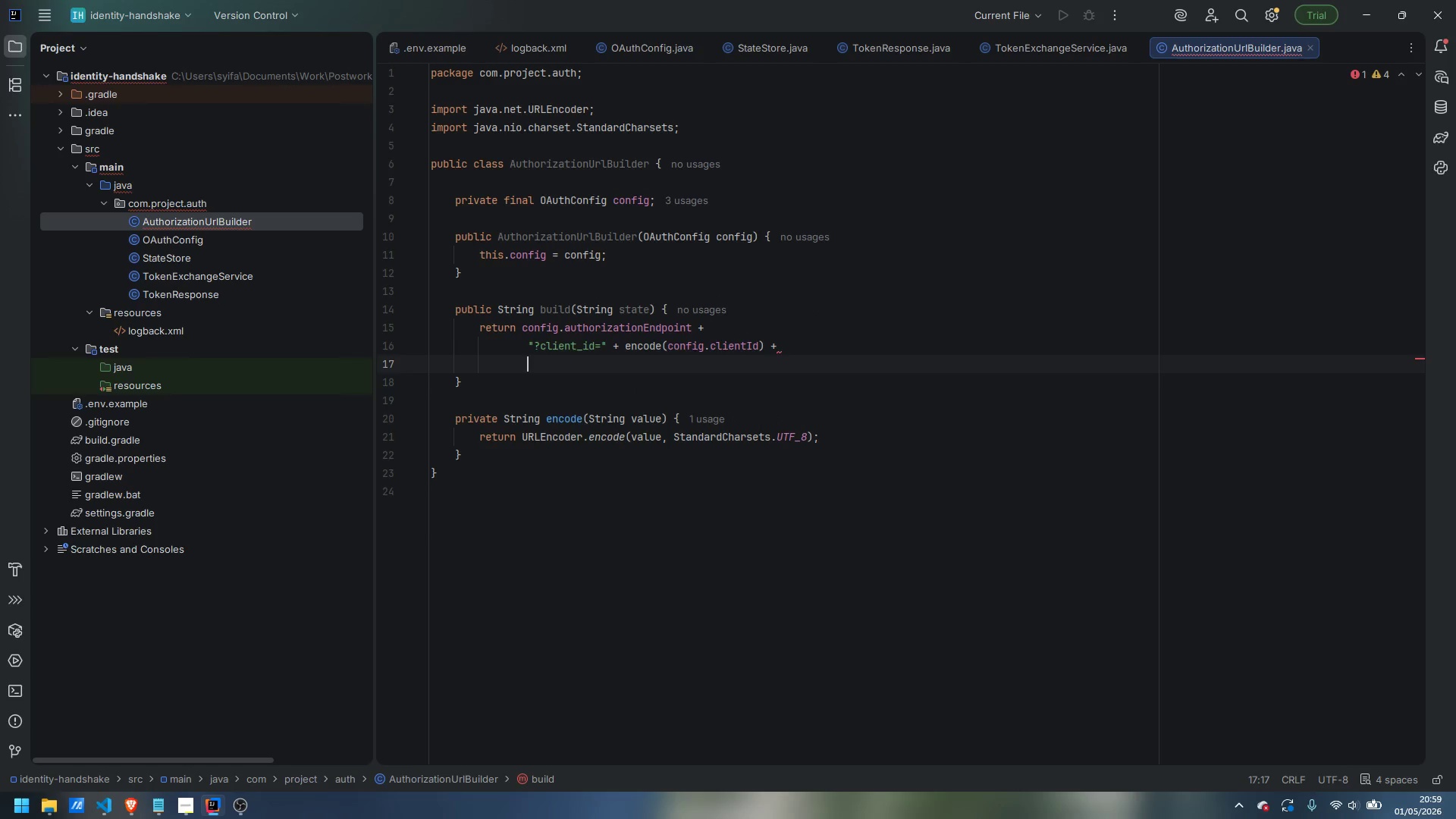 
type("&redirect_uri=)
 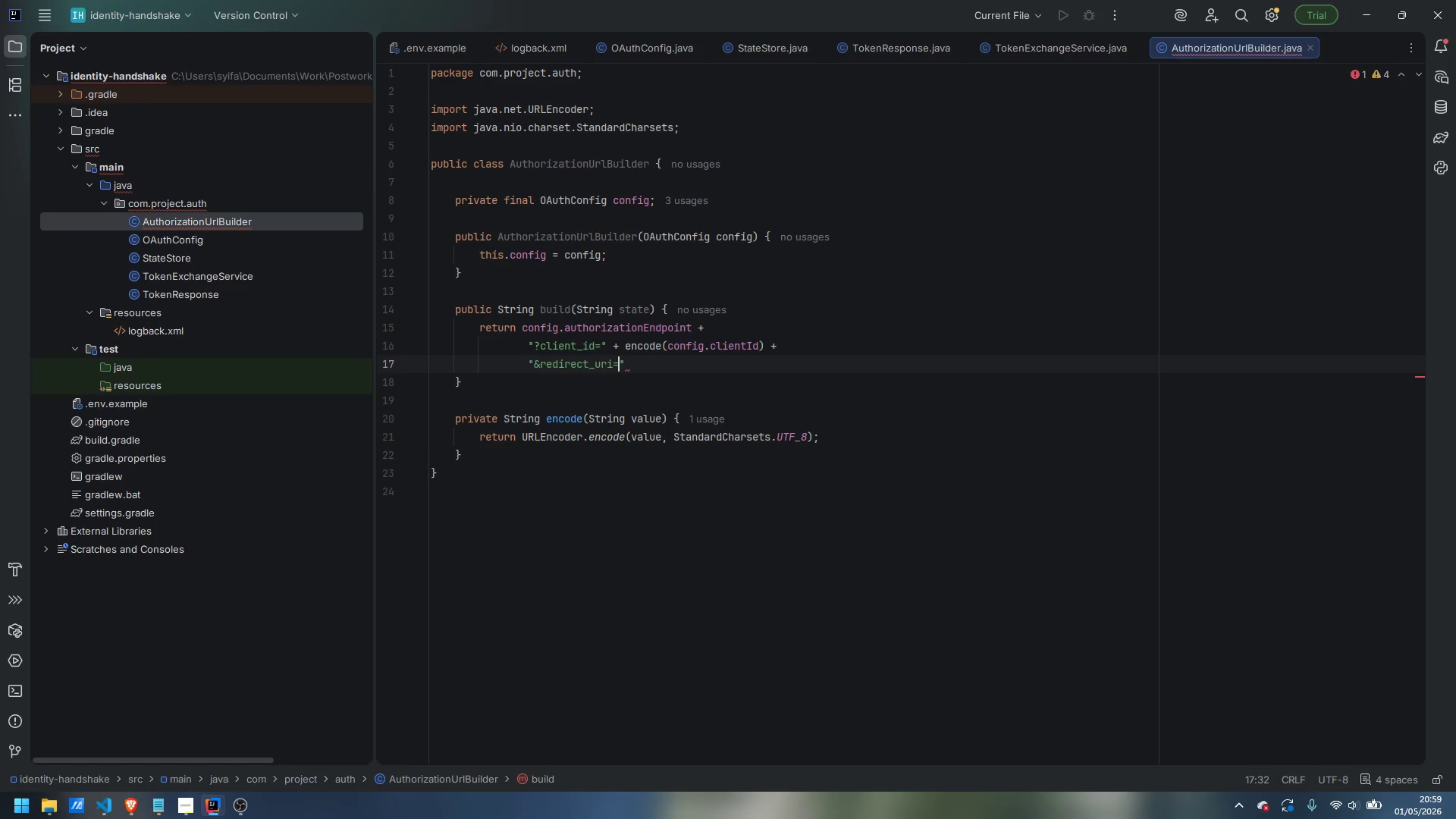 
key(ArrowRight)
 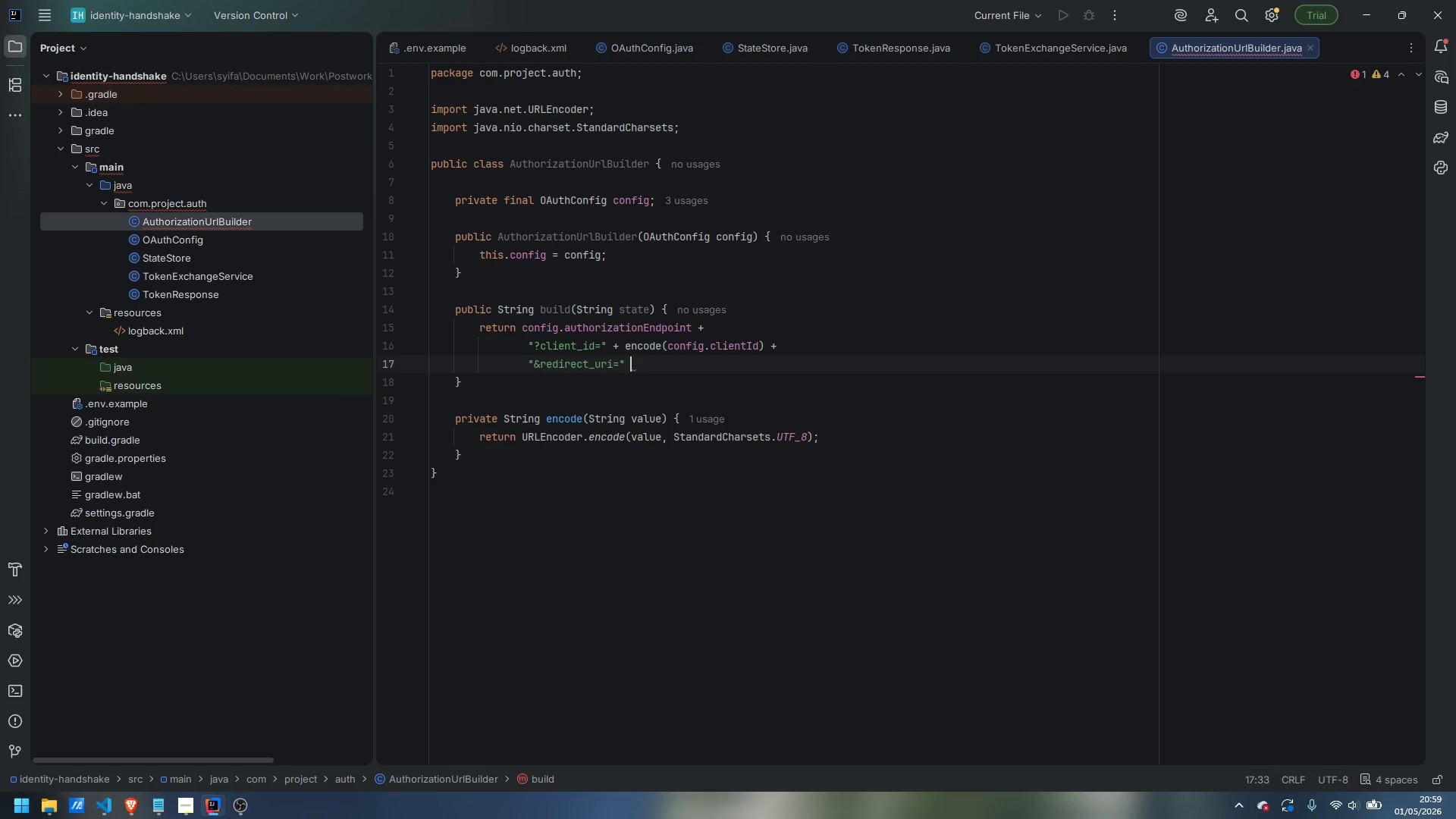 
type( + encode(config.redirectUrio)
key(Backspace)
 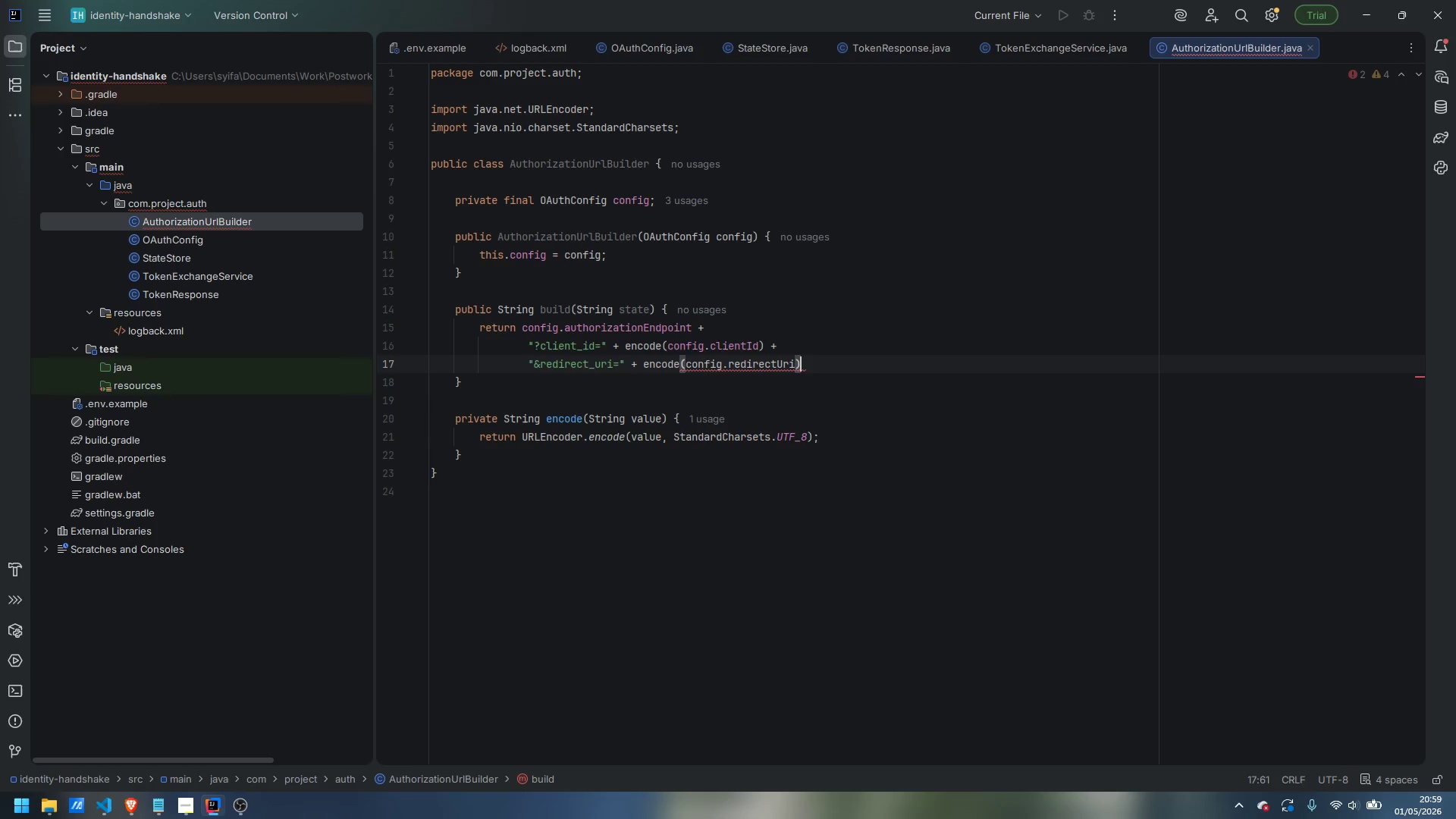 
 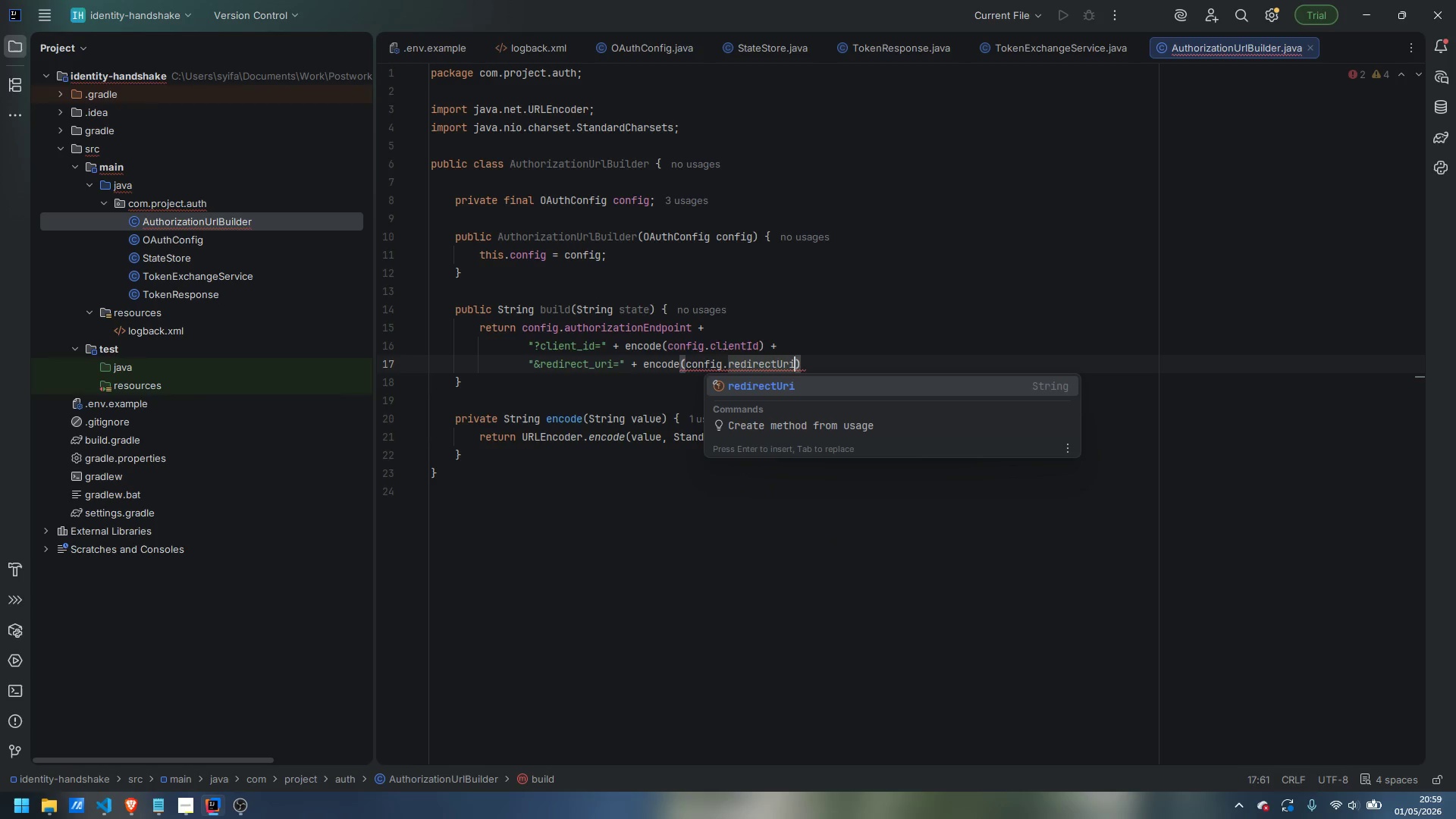 
key(ArrowRight)
 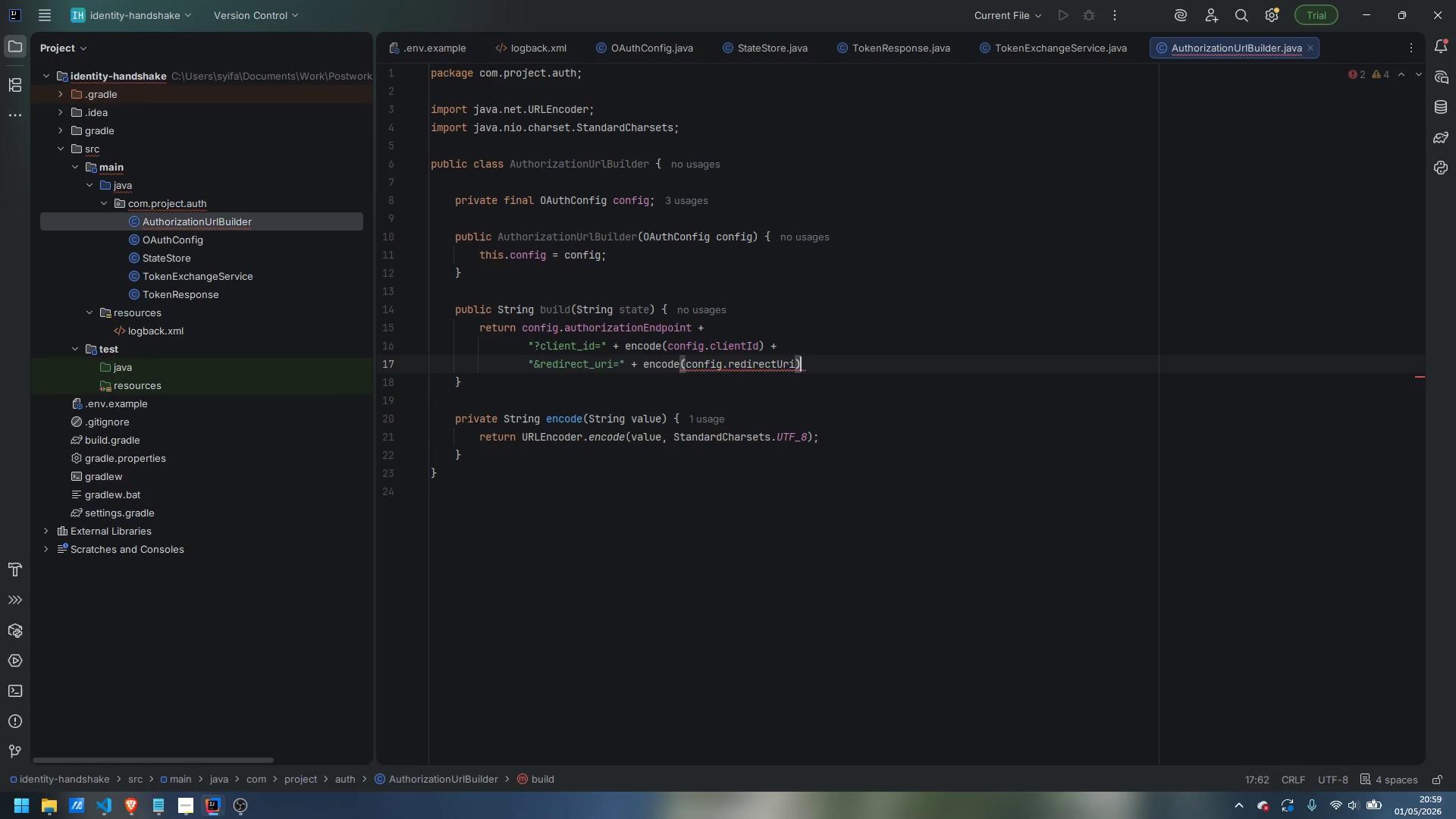 
key(Space)
 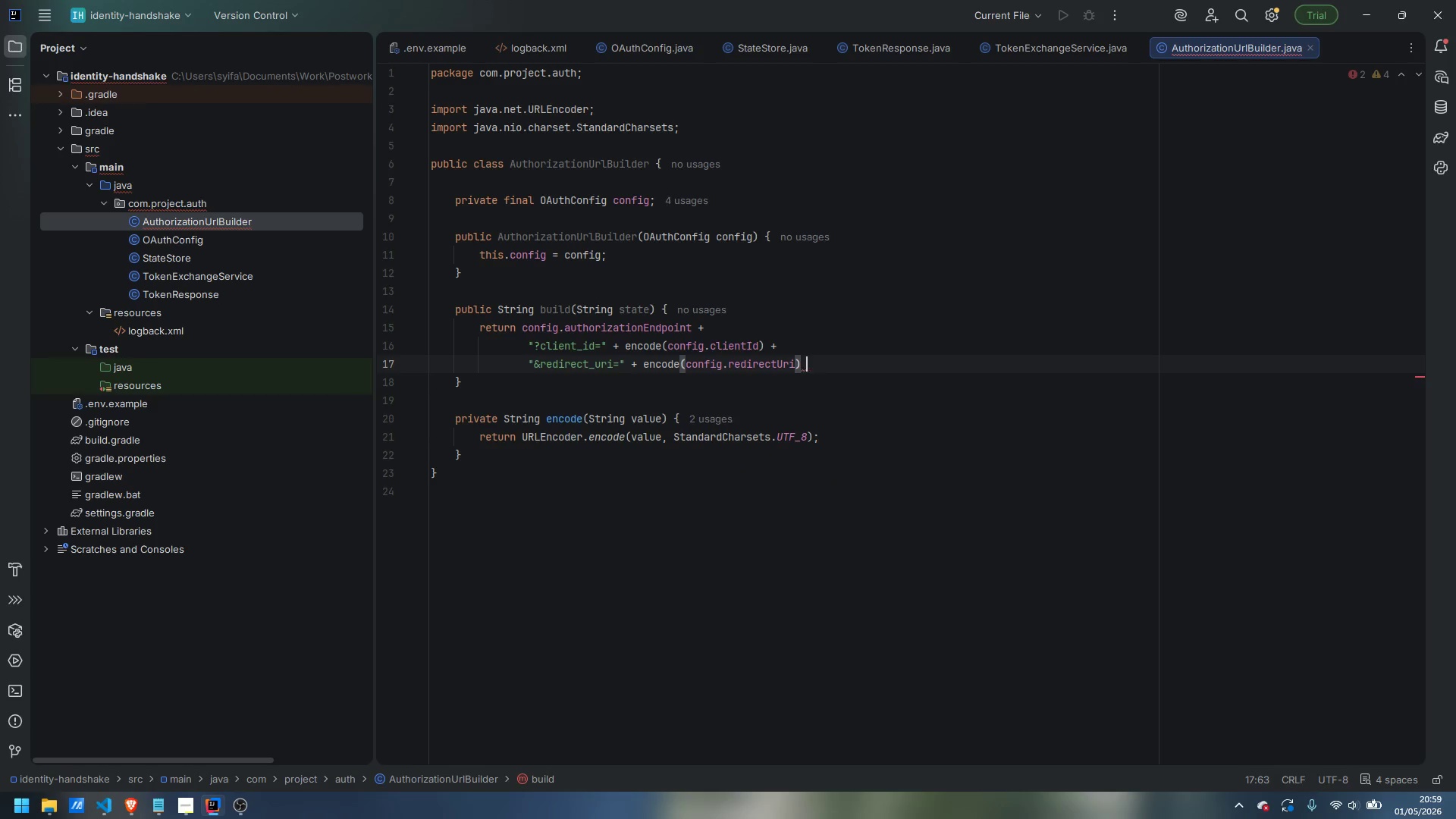 
key(Shift+Equal)
 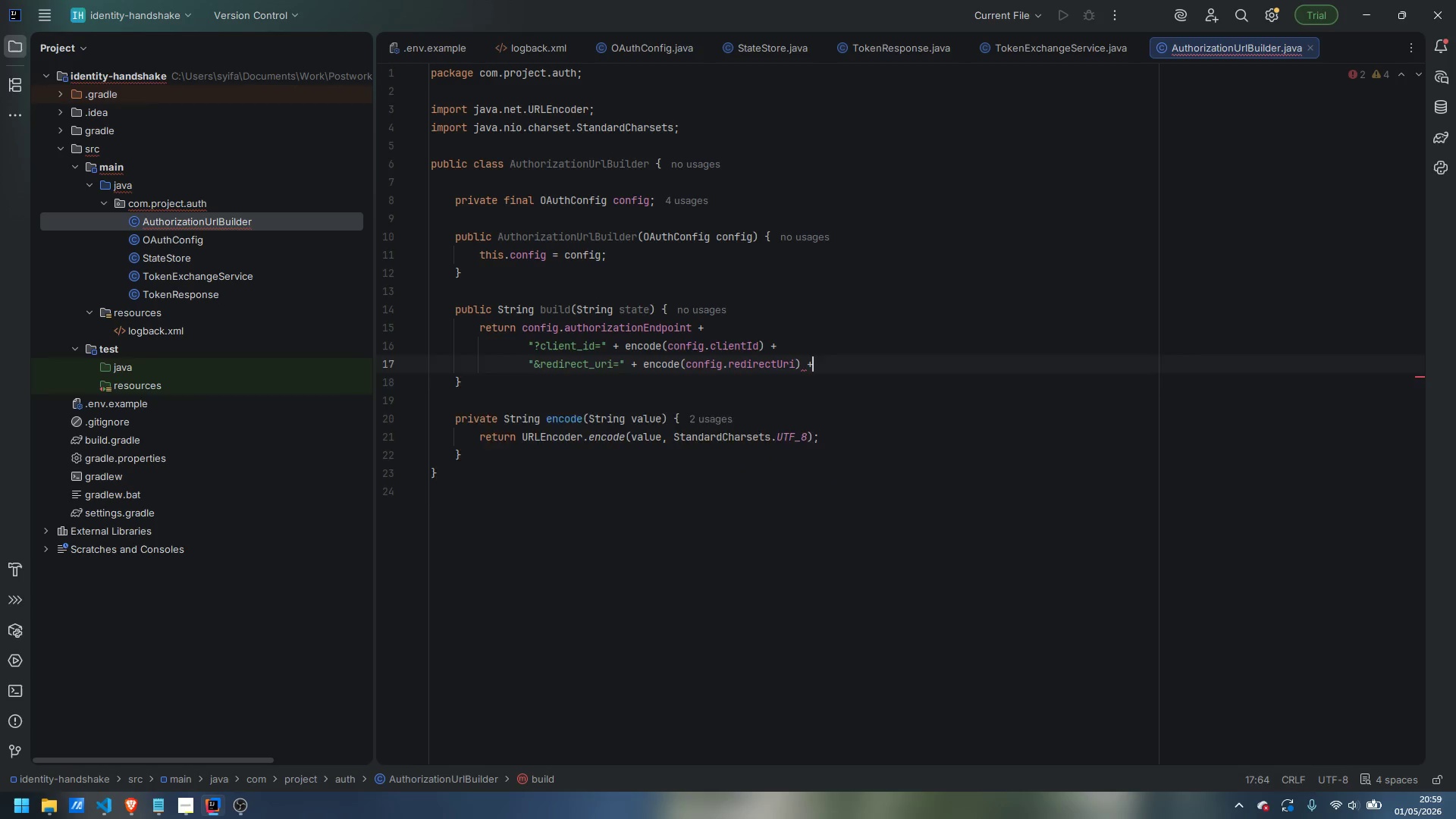 
key(Enter)
 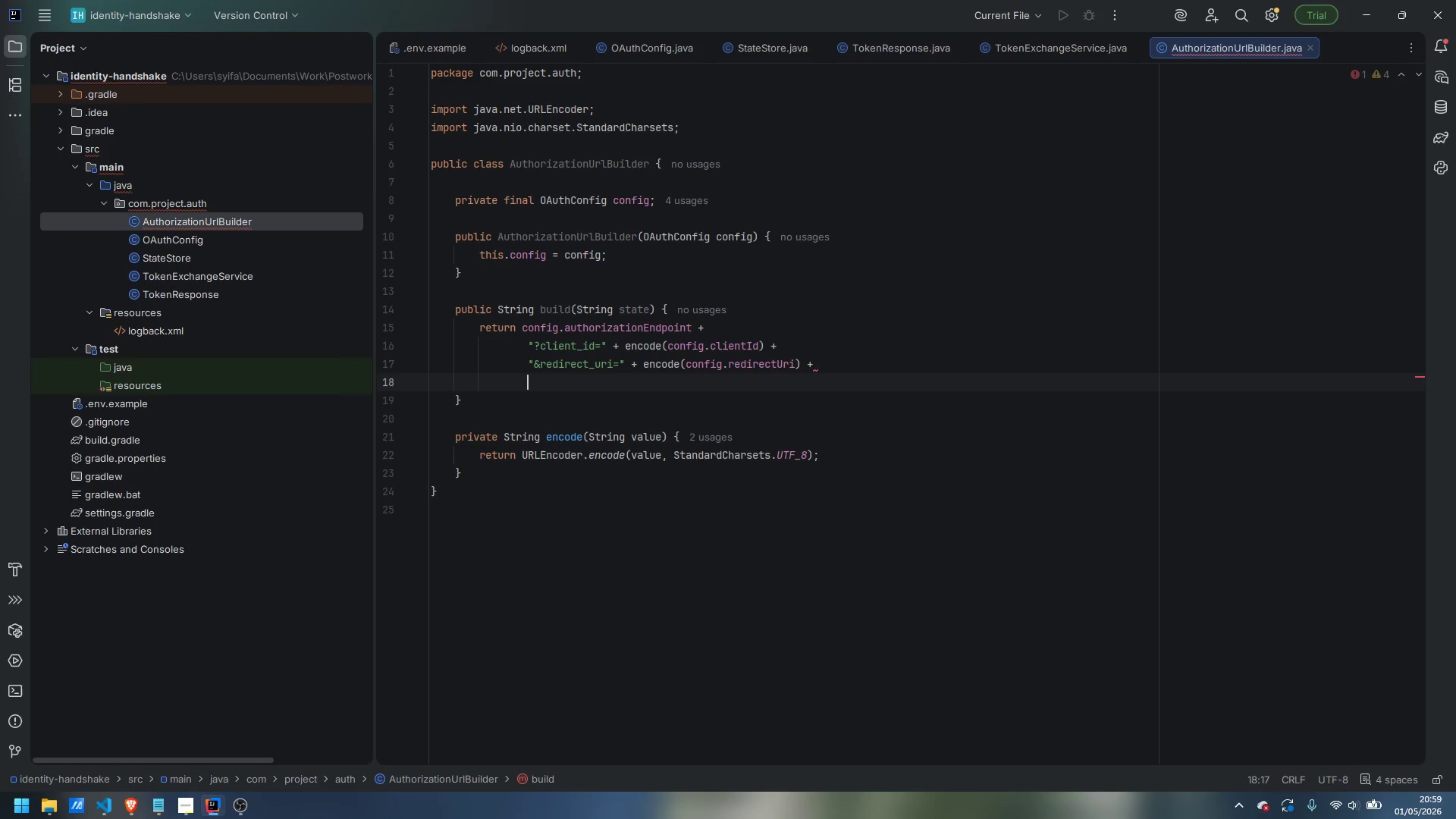 
key(Shift+Quote)
 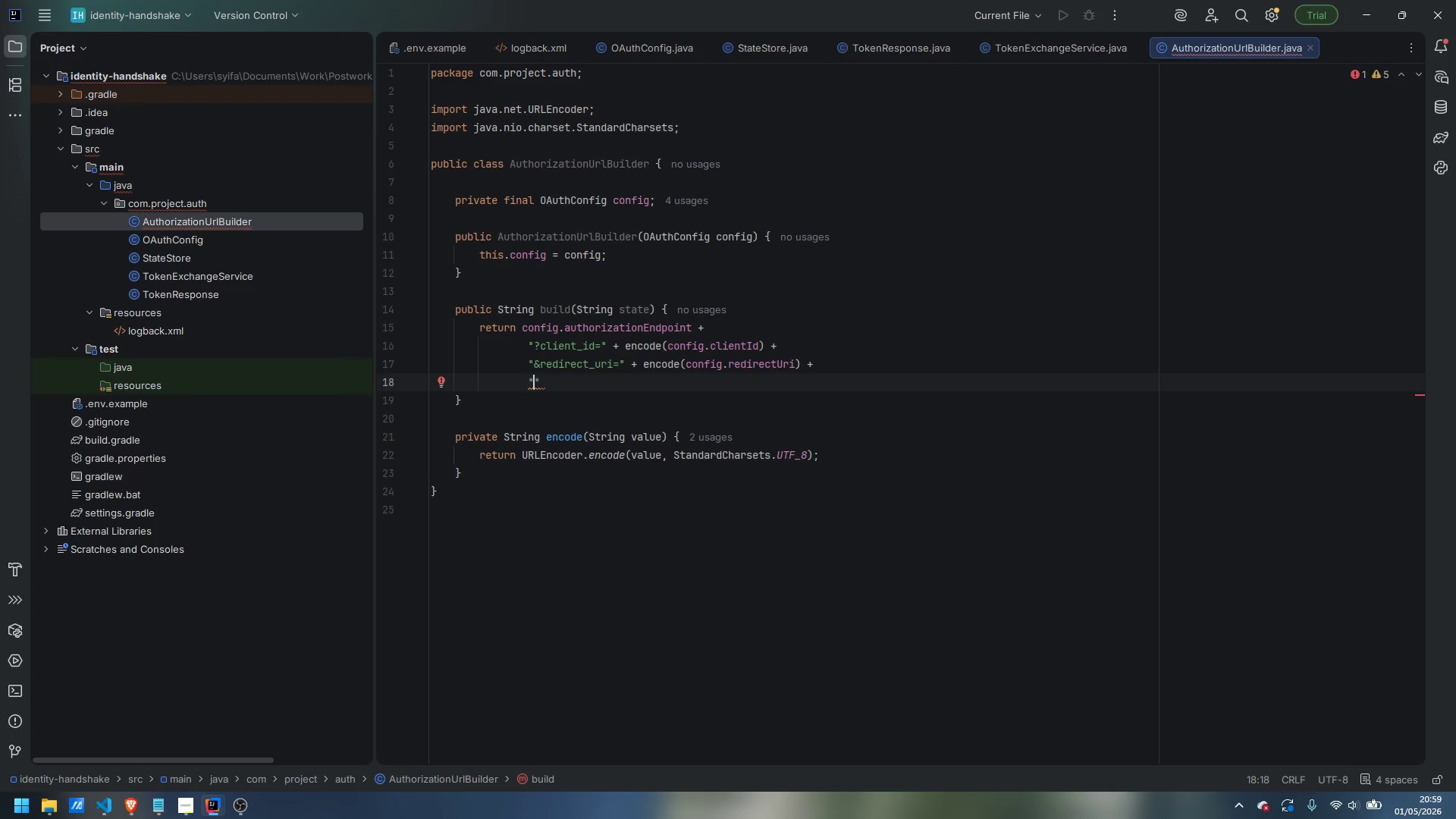 
type(&scope=)
 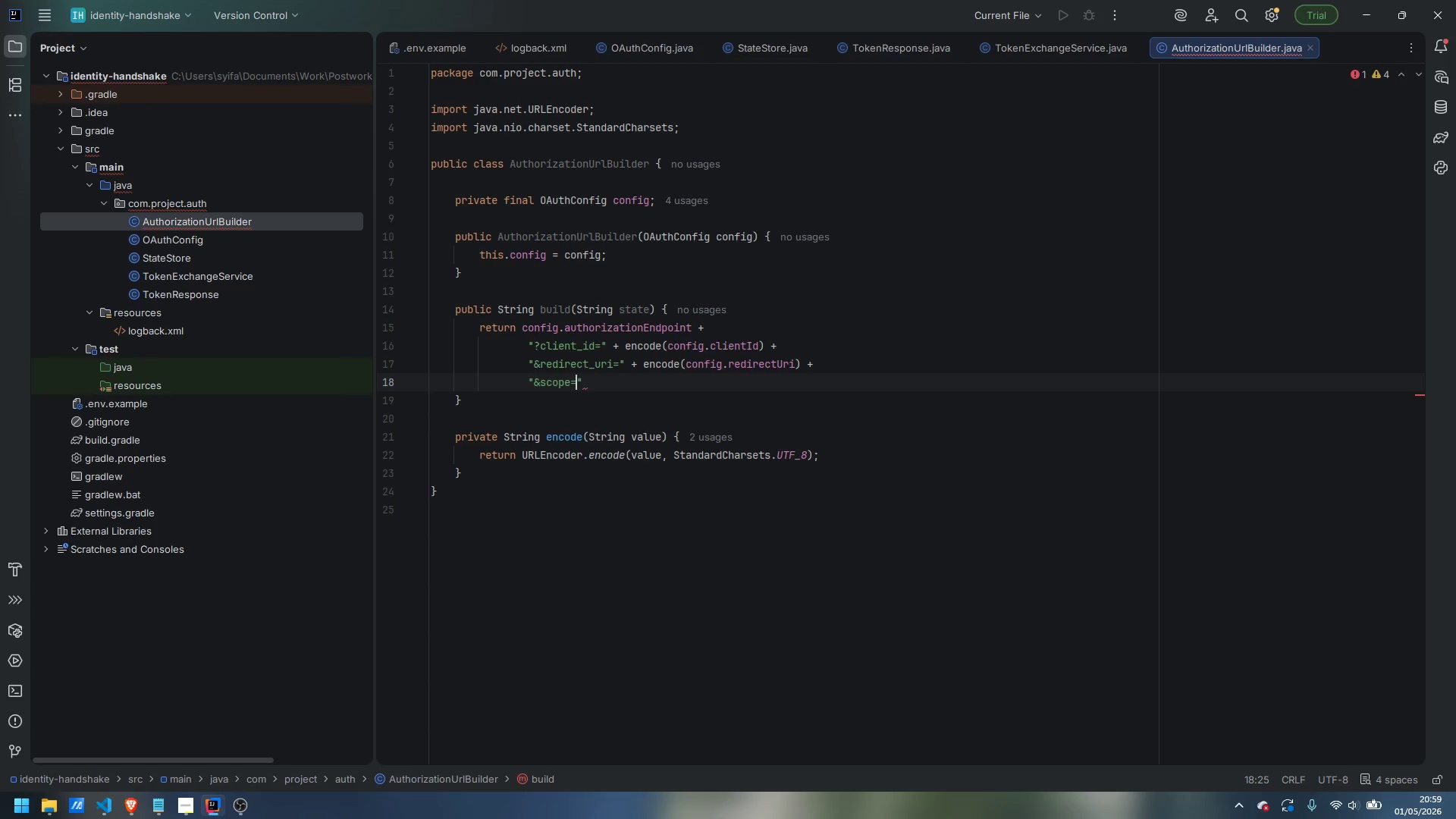 
key(ArrowRight)
 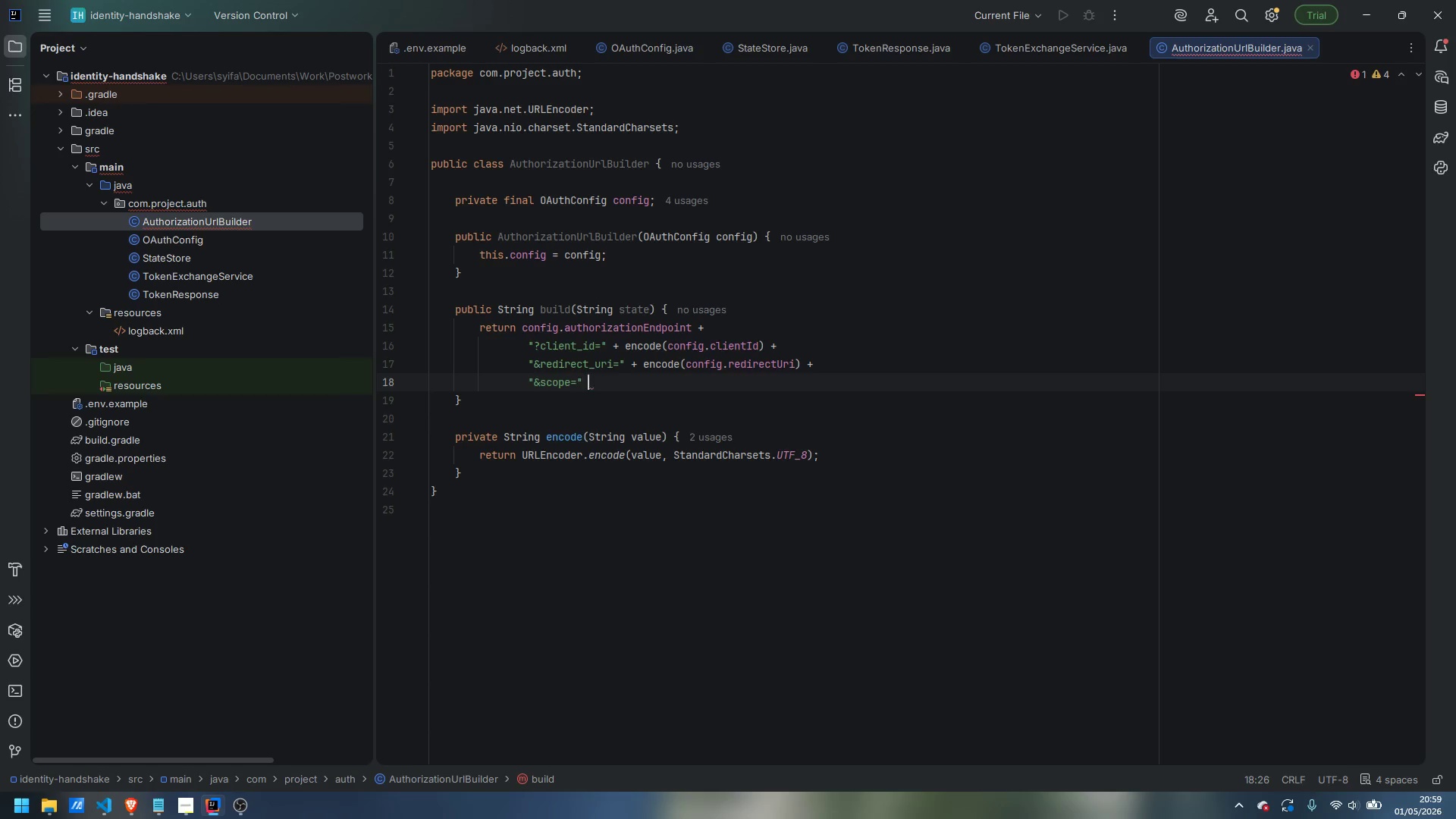 
type( + encode(config.scope)
 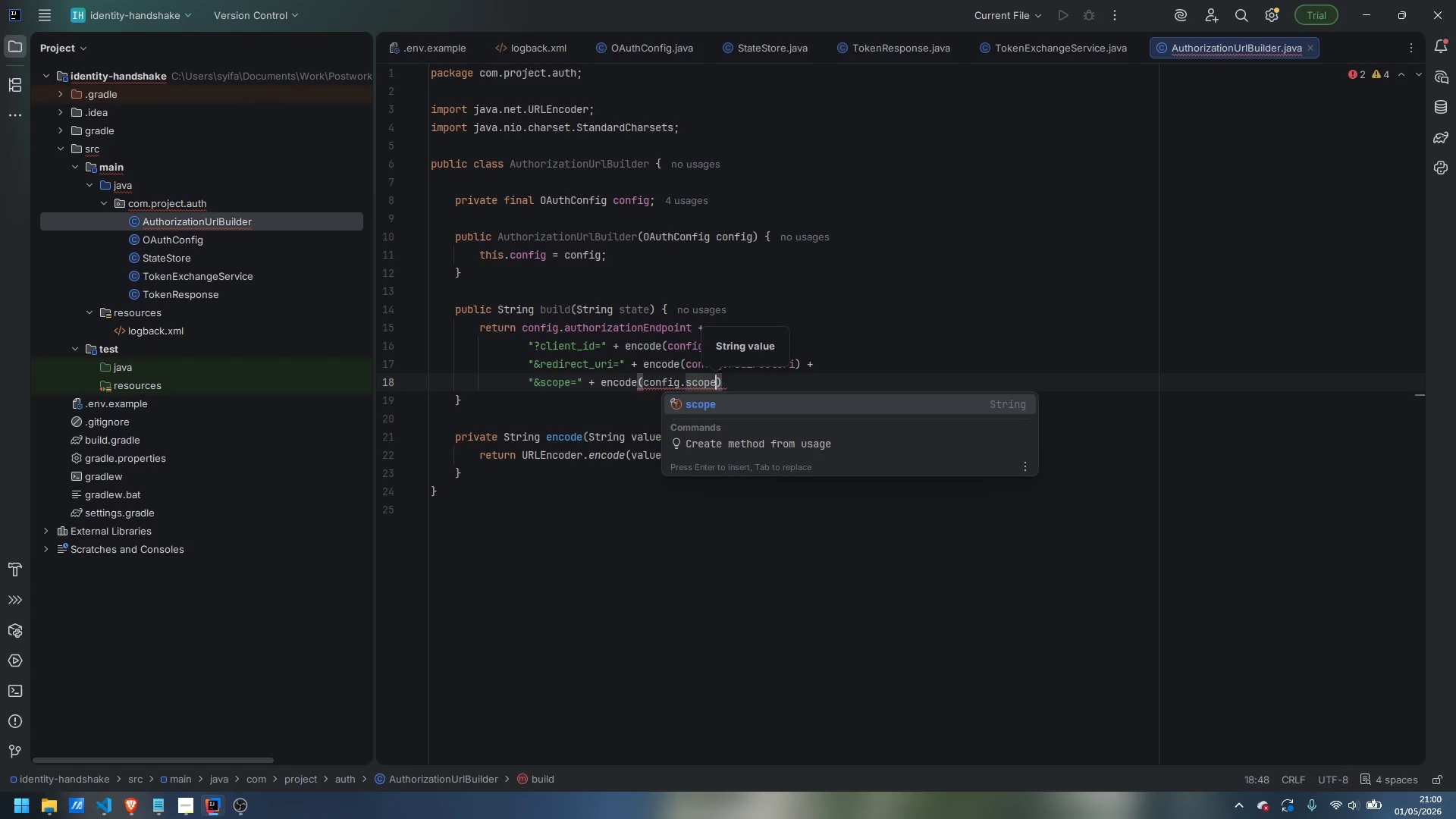 
key(ArrowRight)
 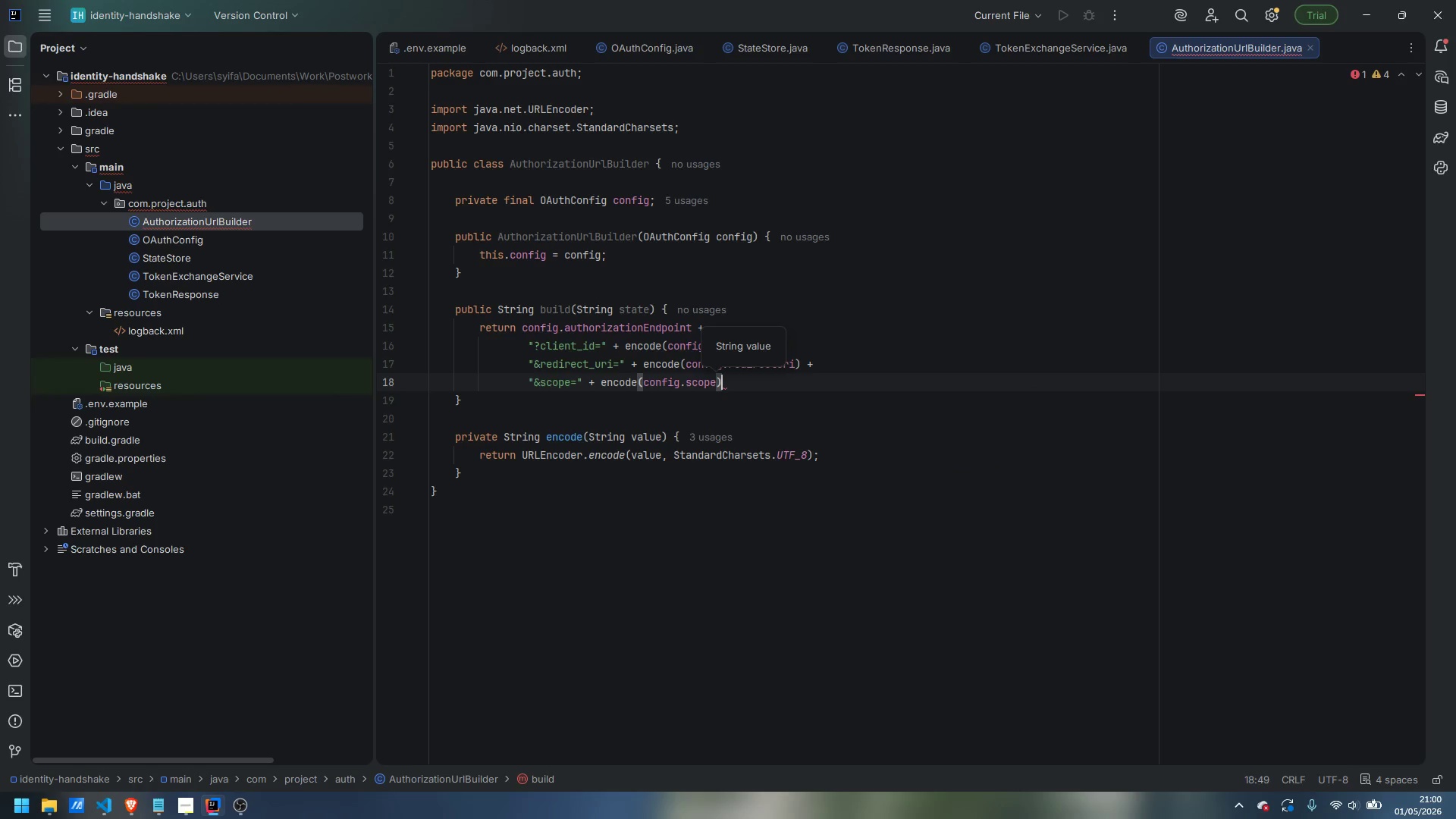 
key(Space)
 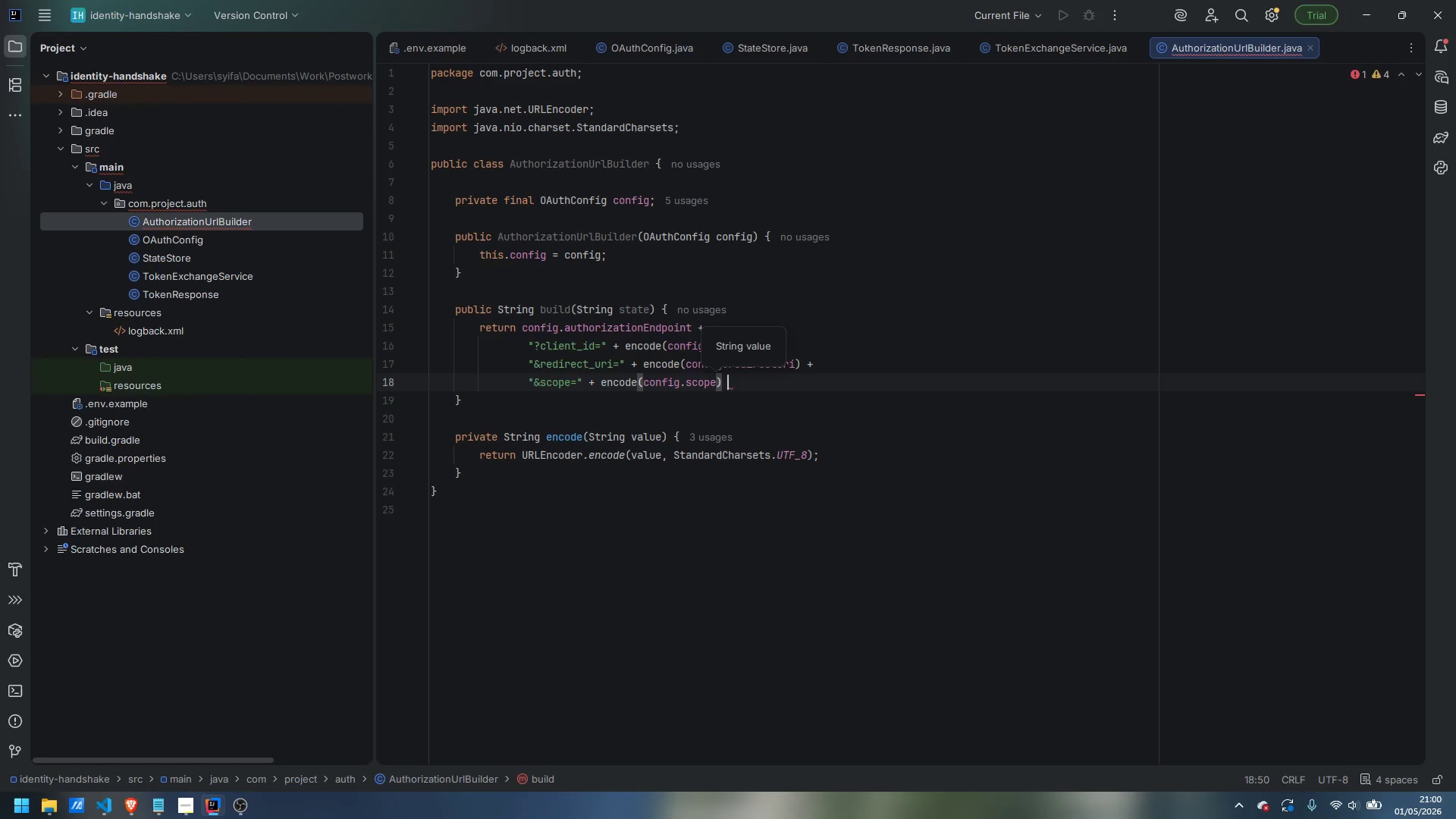 
key(Shift+ShiftLeft)
 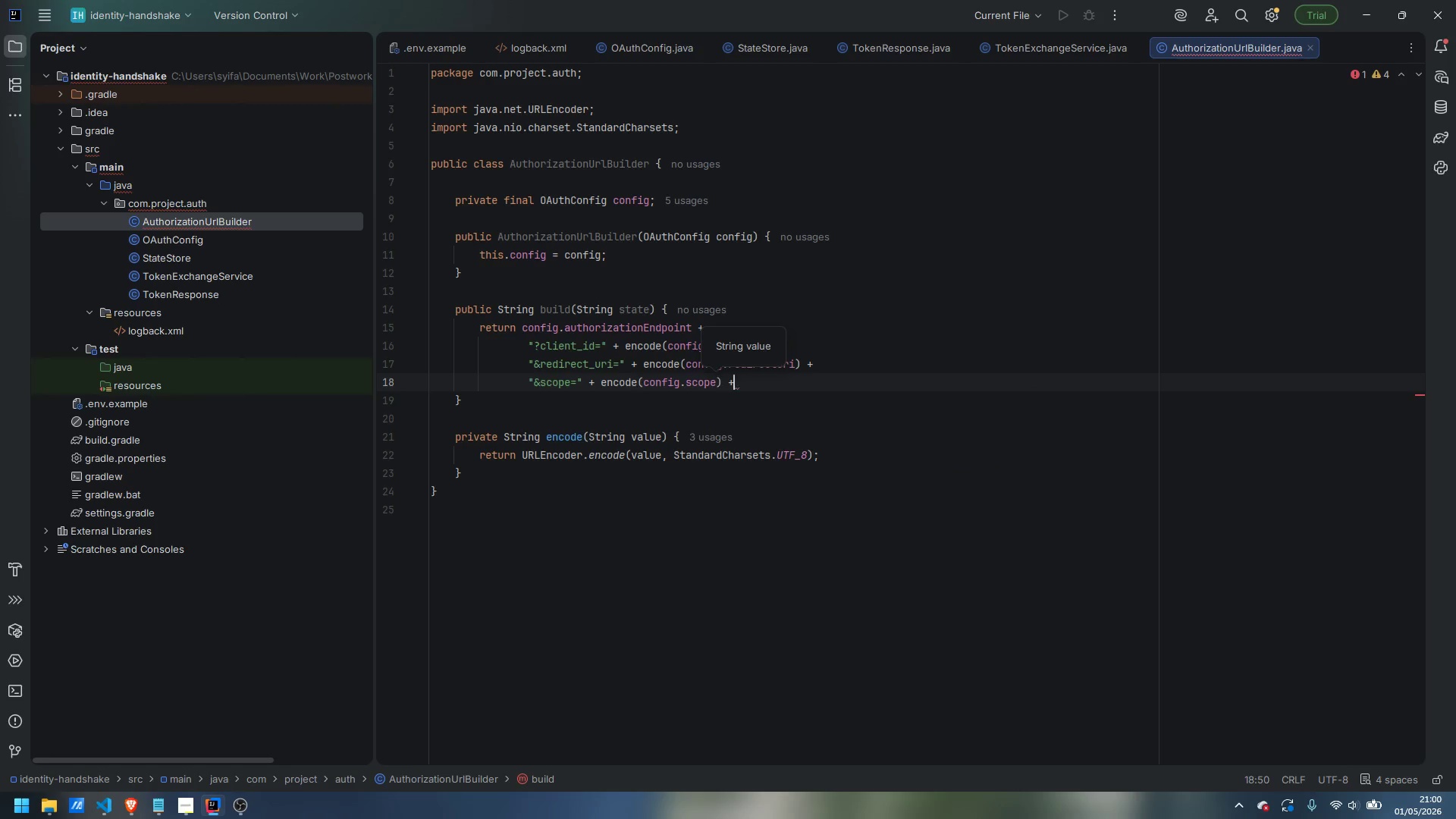 
key(Shift+Equal)
 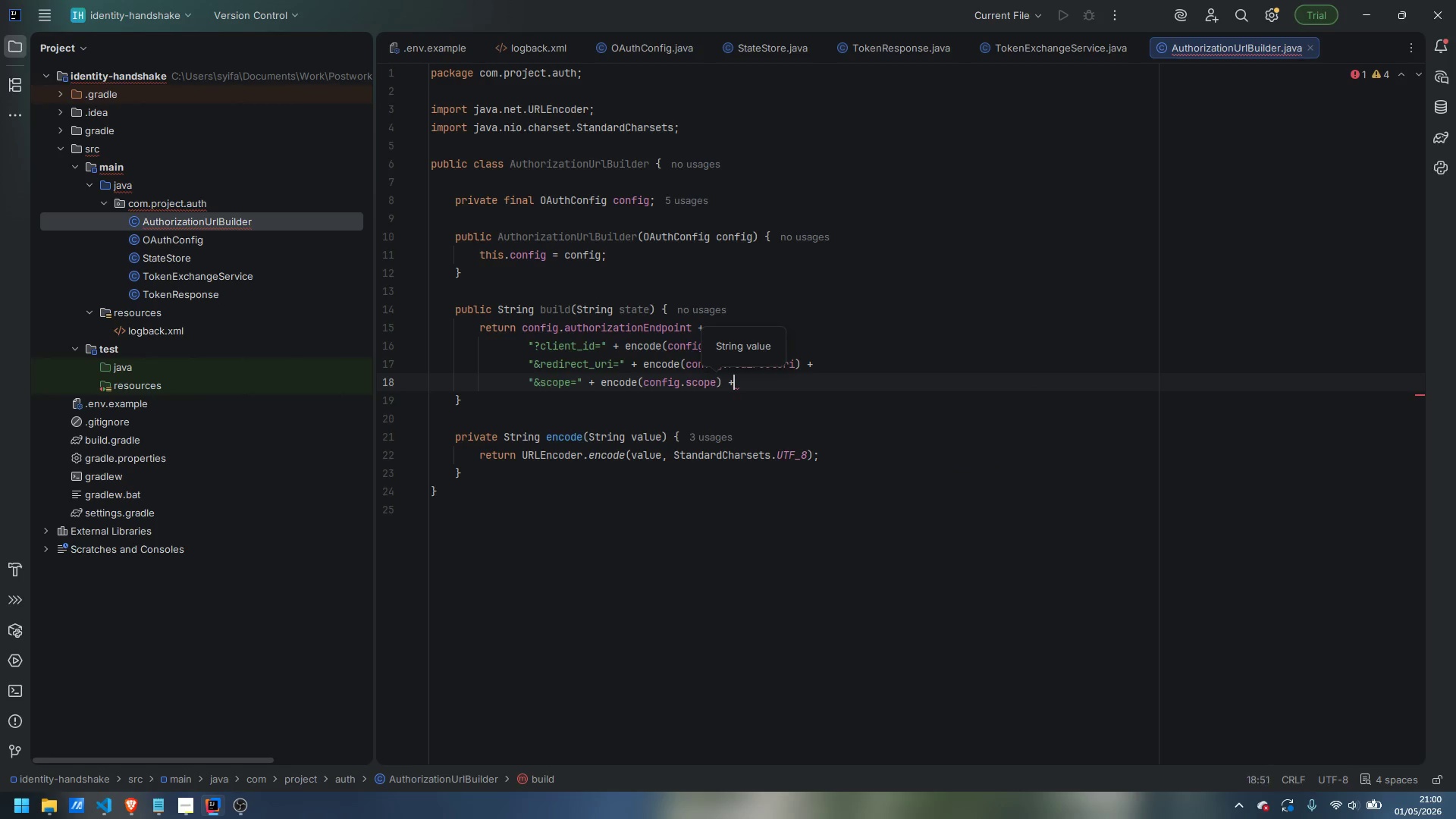 
key(Enter)
 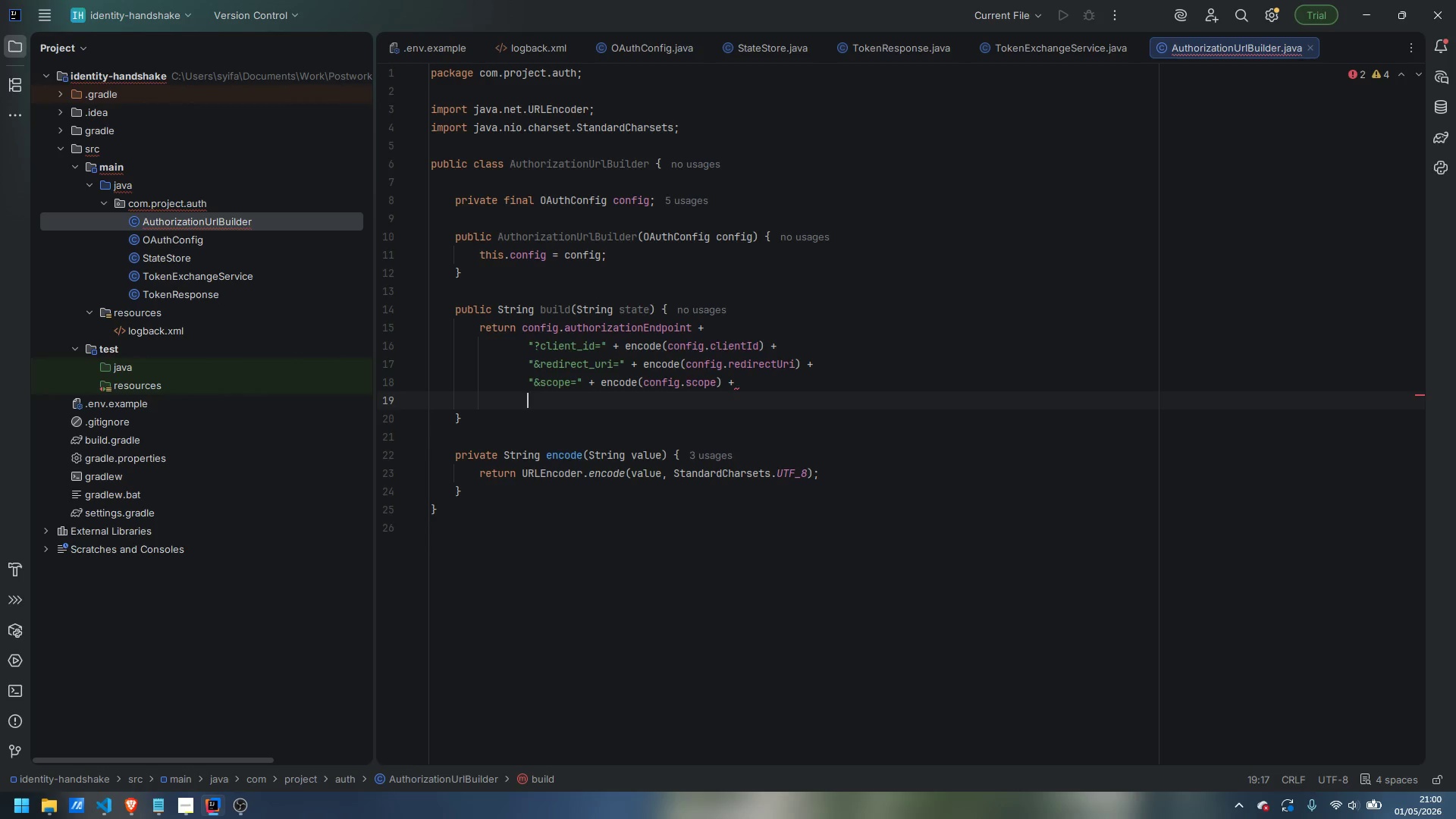 
type("&state=)
 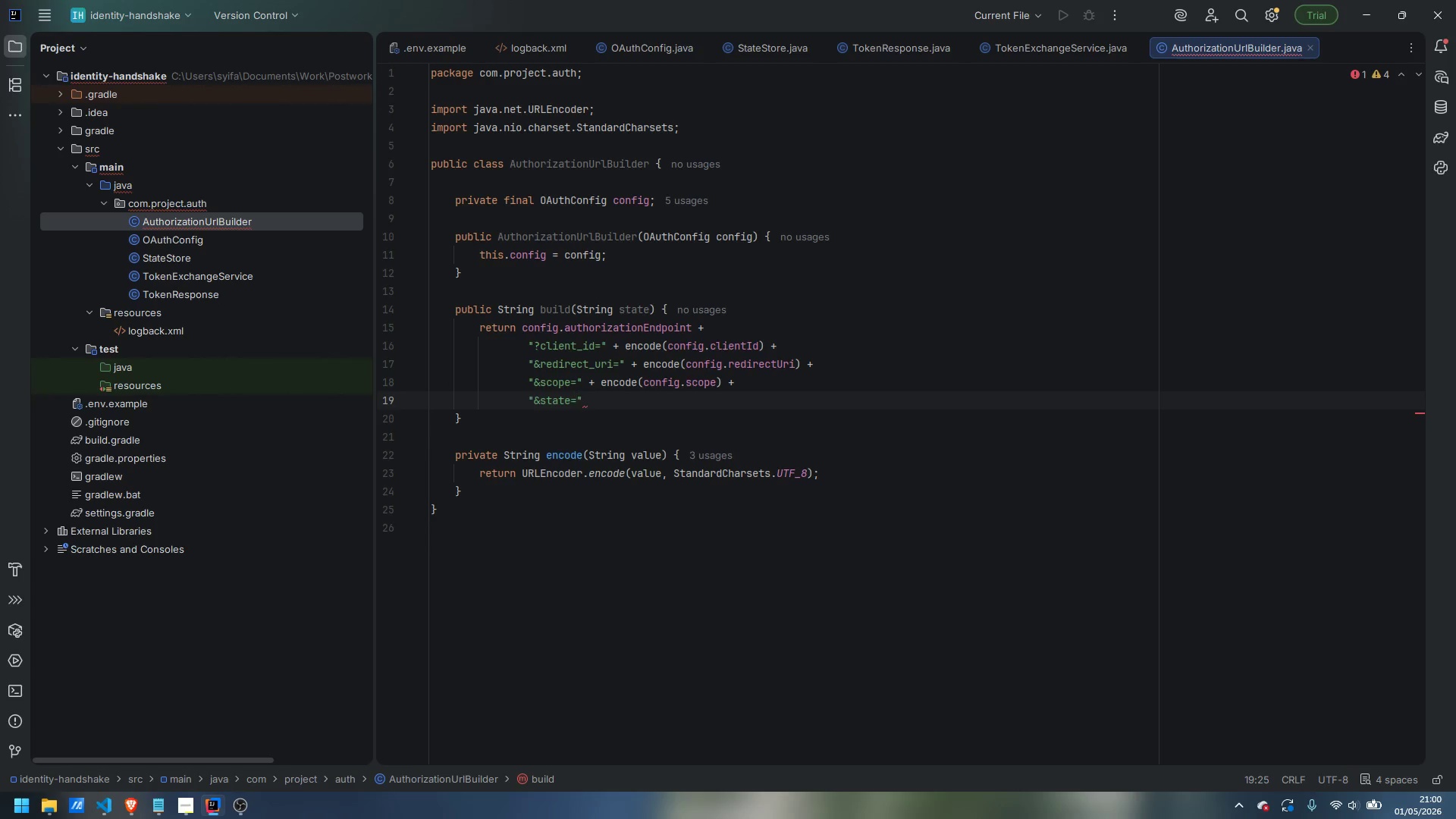 
key(ArrowRight)
 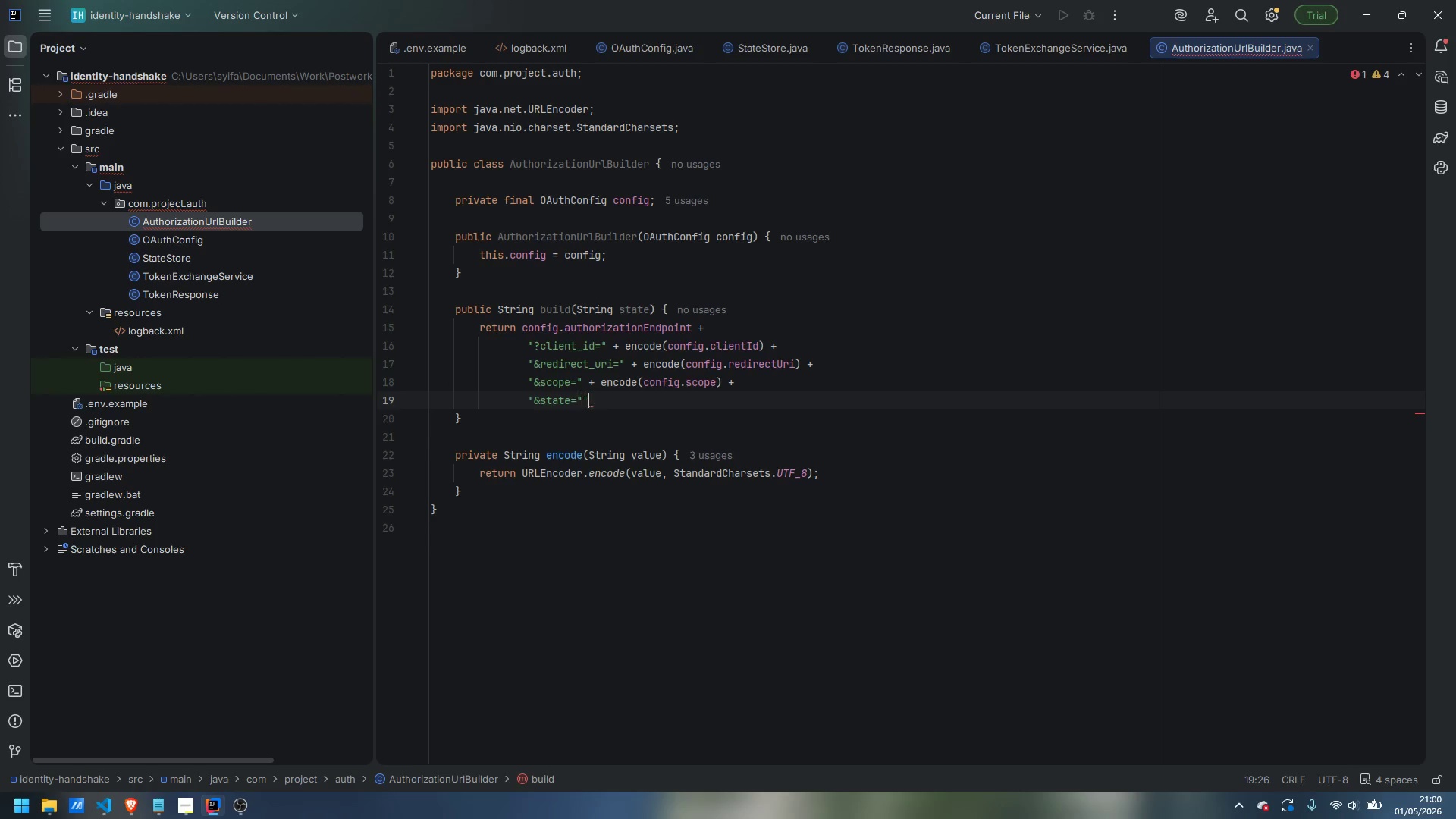 
type( + encode(condi)
key(Backspace)
key(Backspace)
type(fig.)
 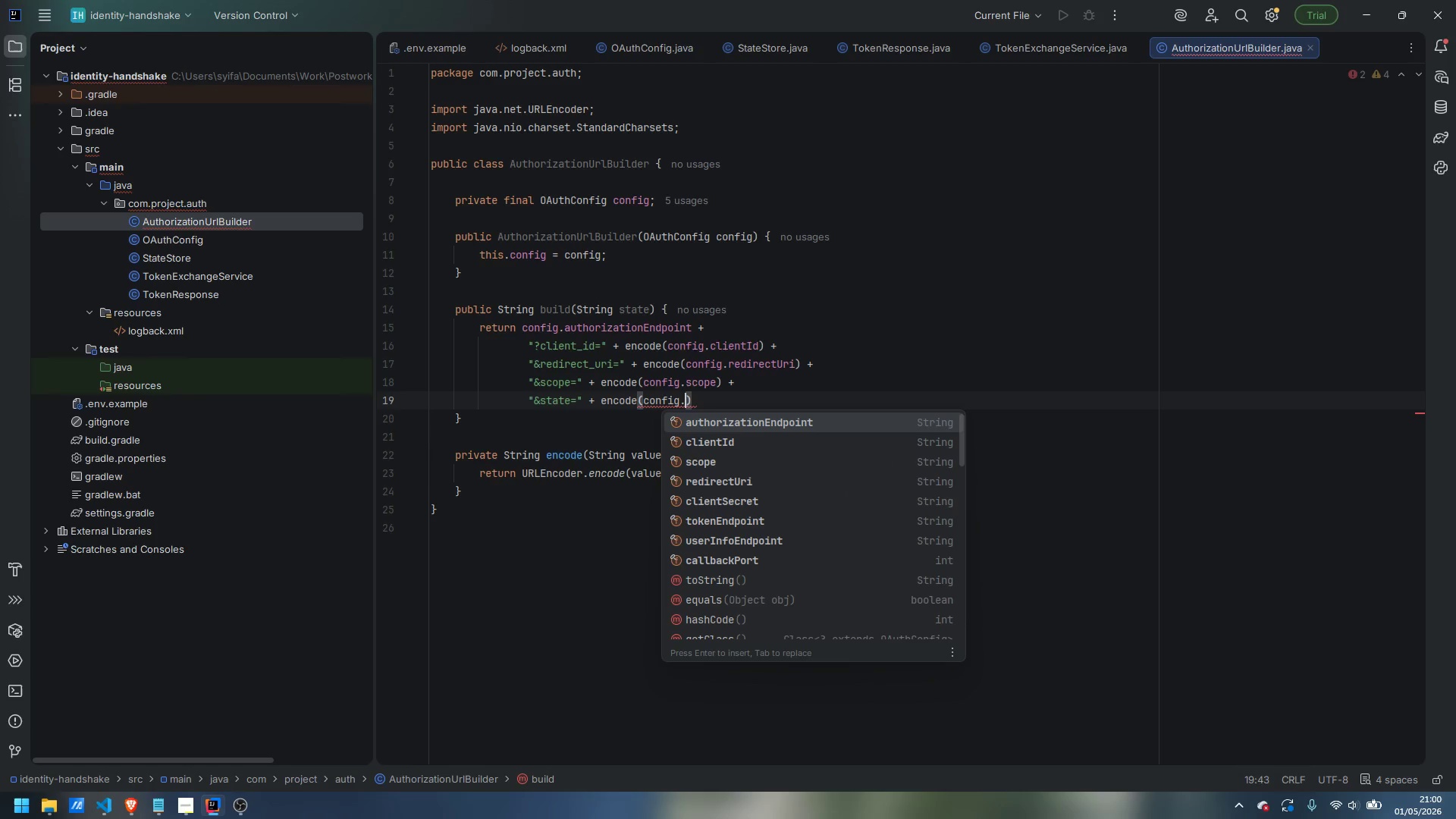 
key(Control+Backspace)
 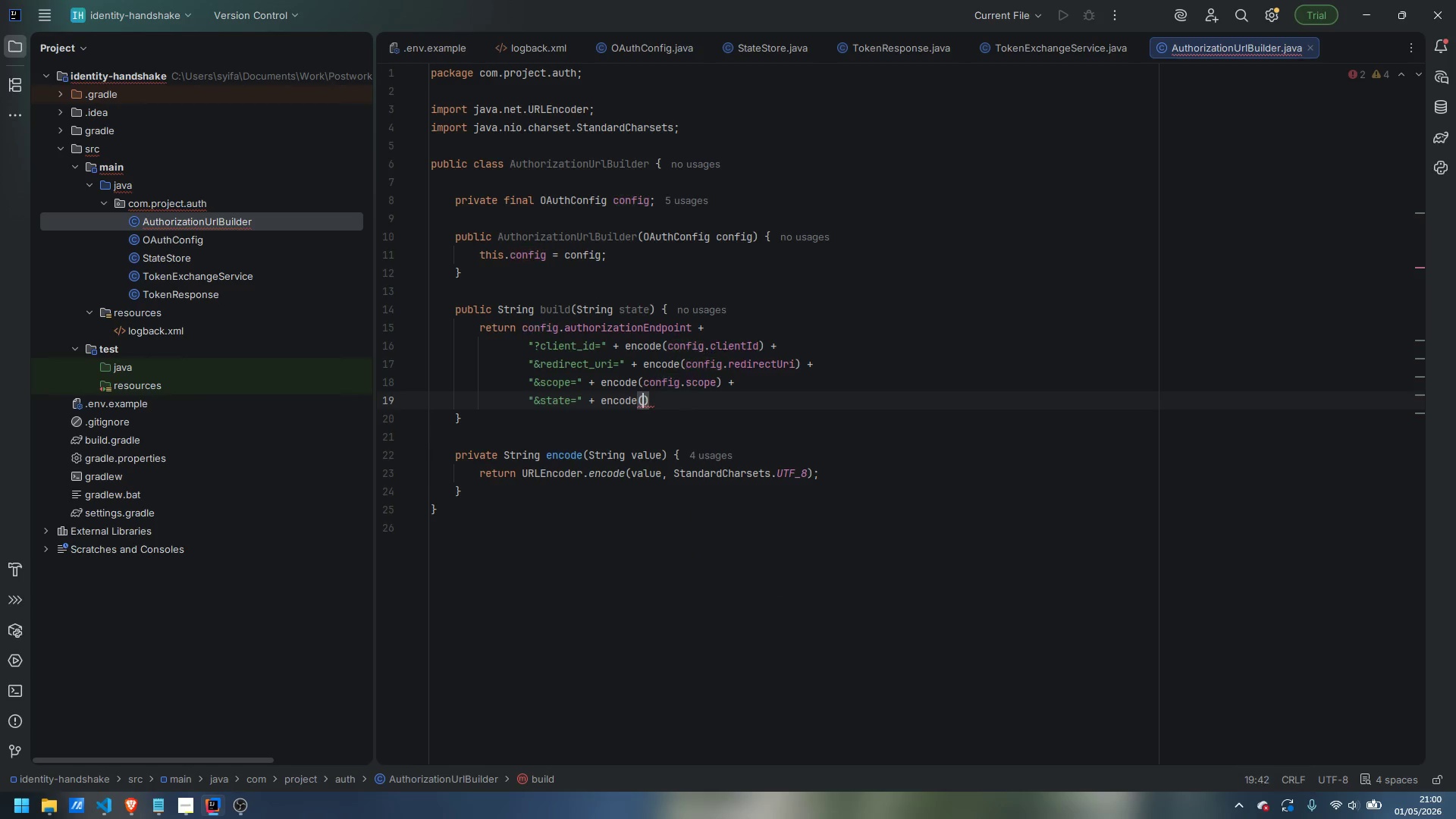 
key(Control+Backspace)
 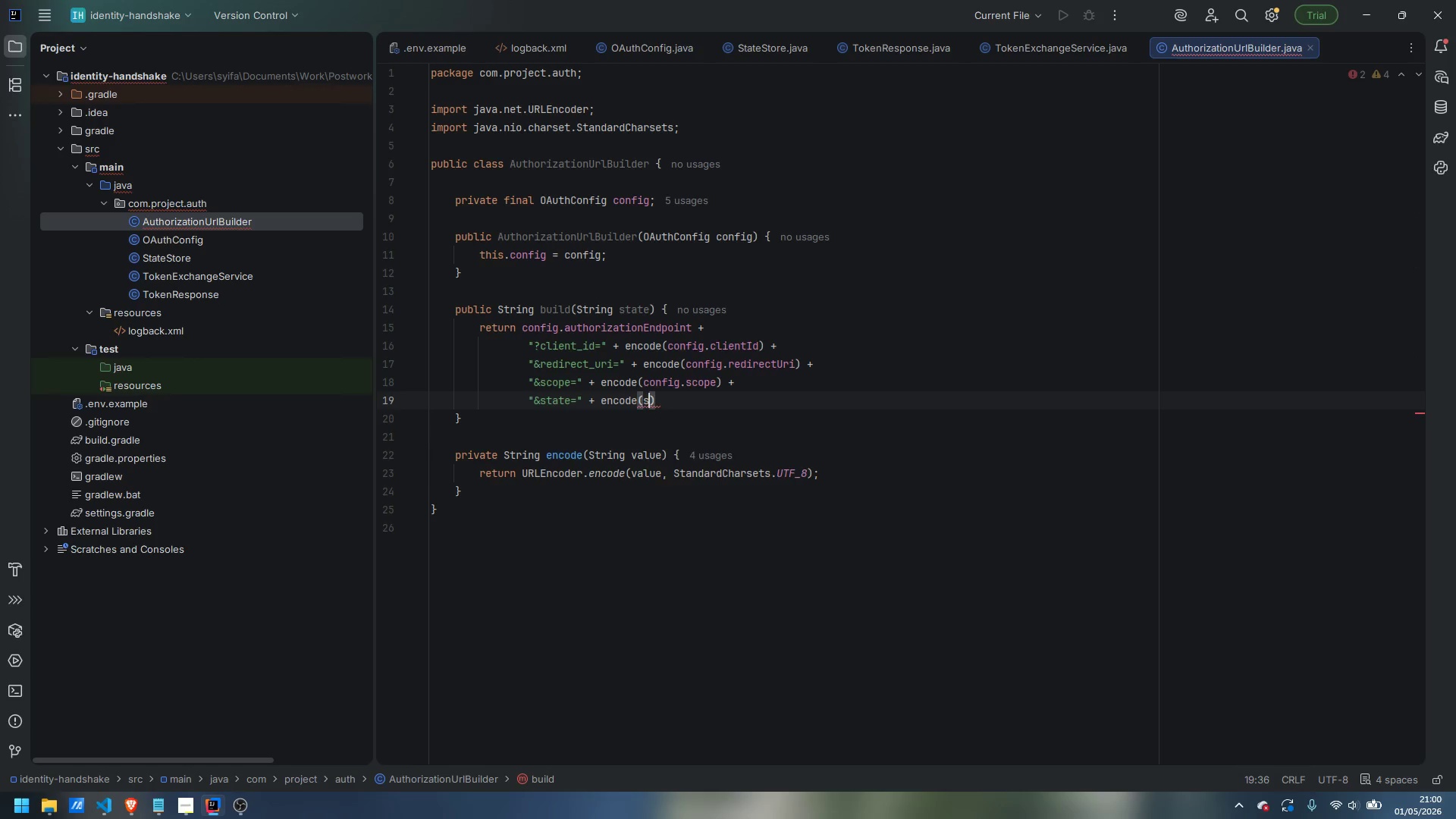 
type(state)
 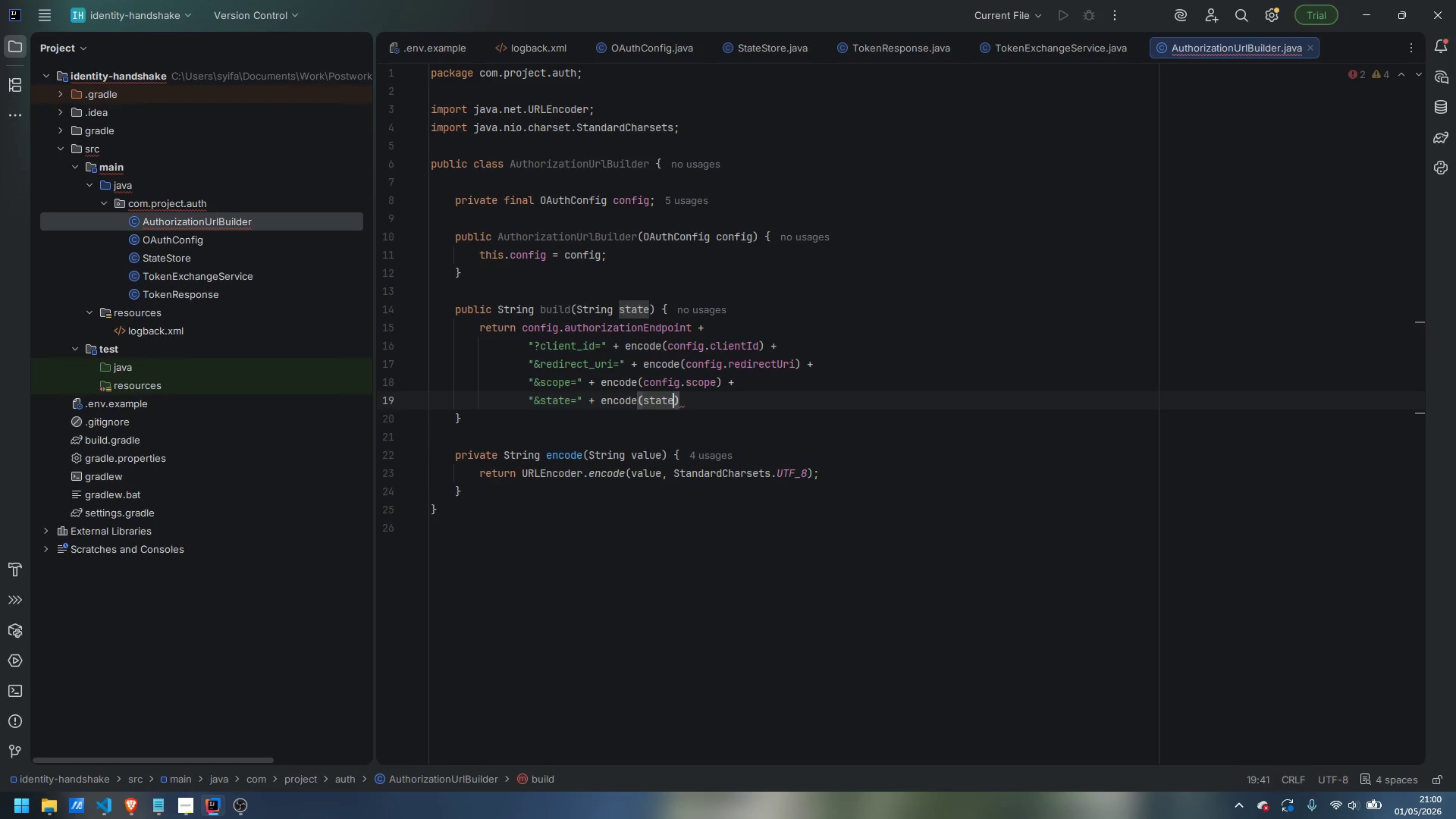 
key(ArrowRight)
 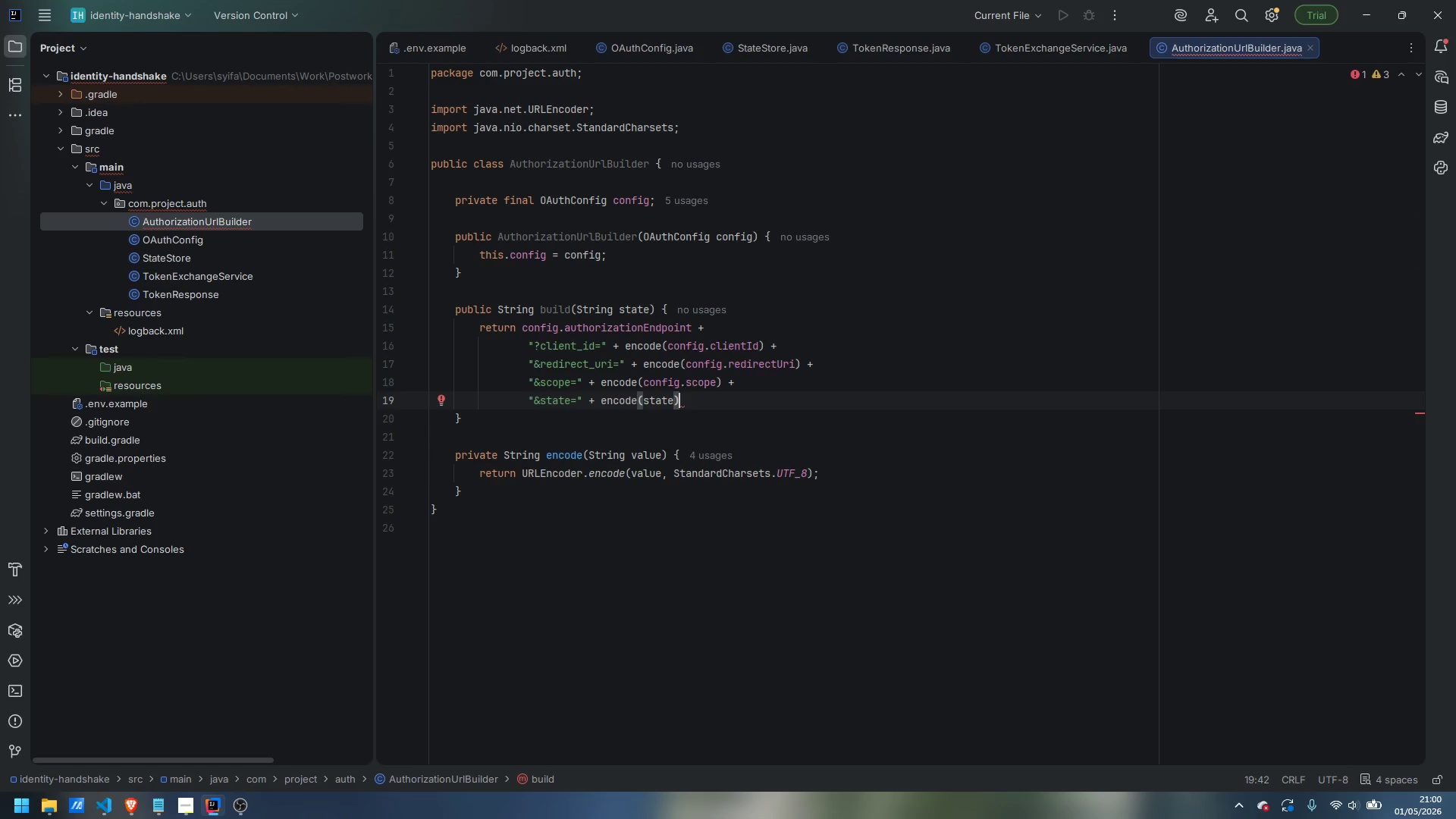 
key(Space)
 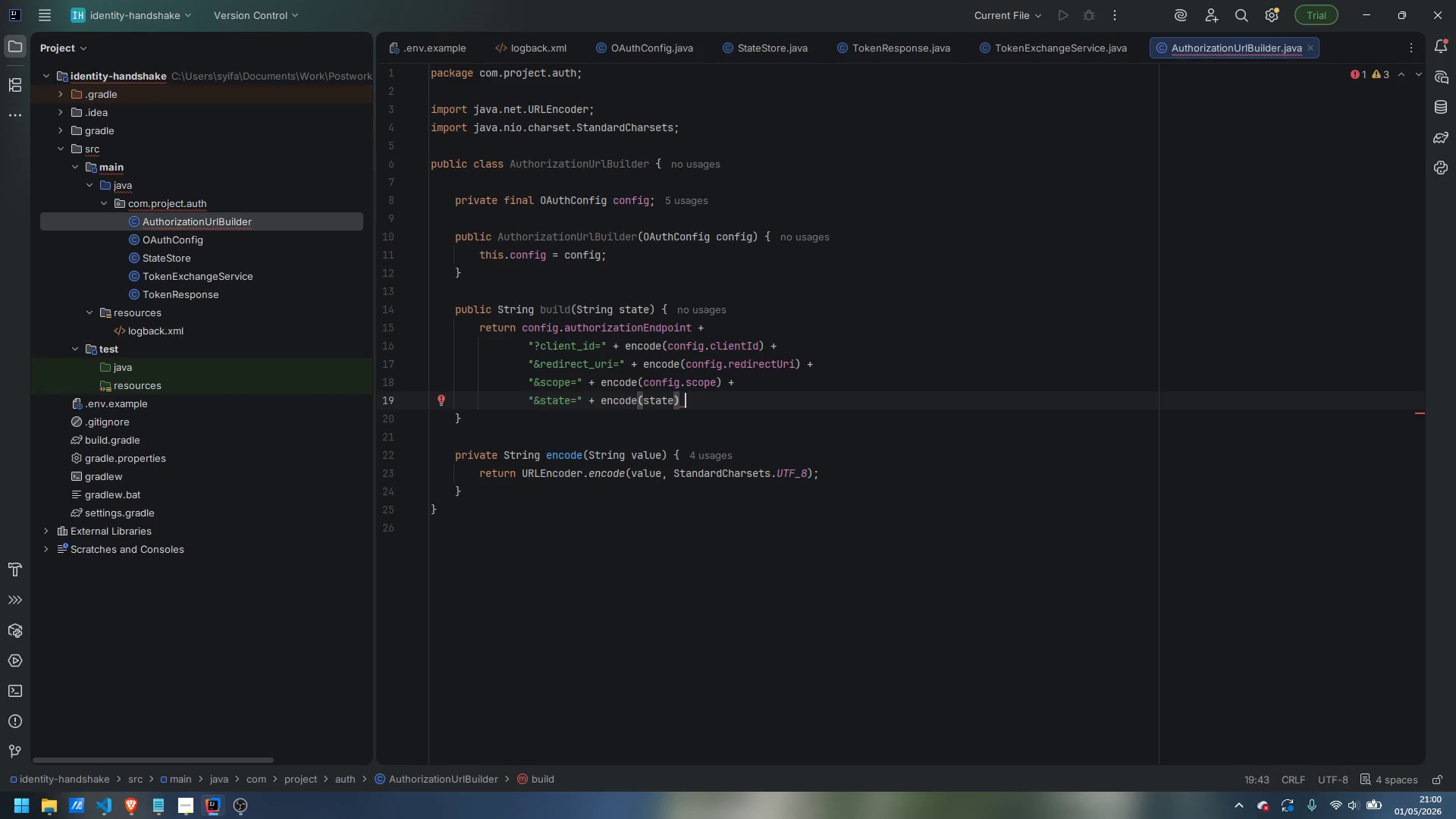 
key(Shift+ShiftRight)
 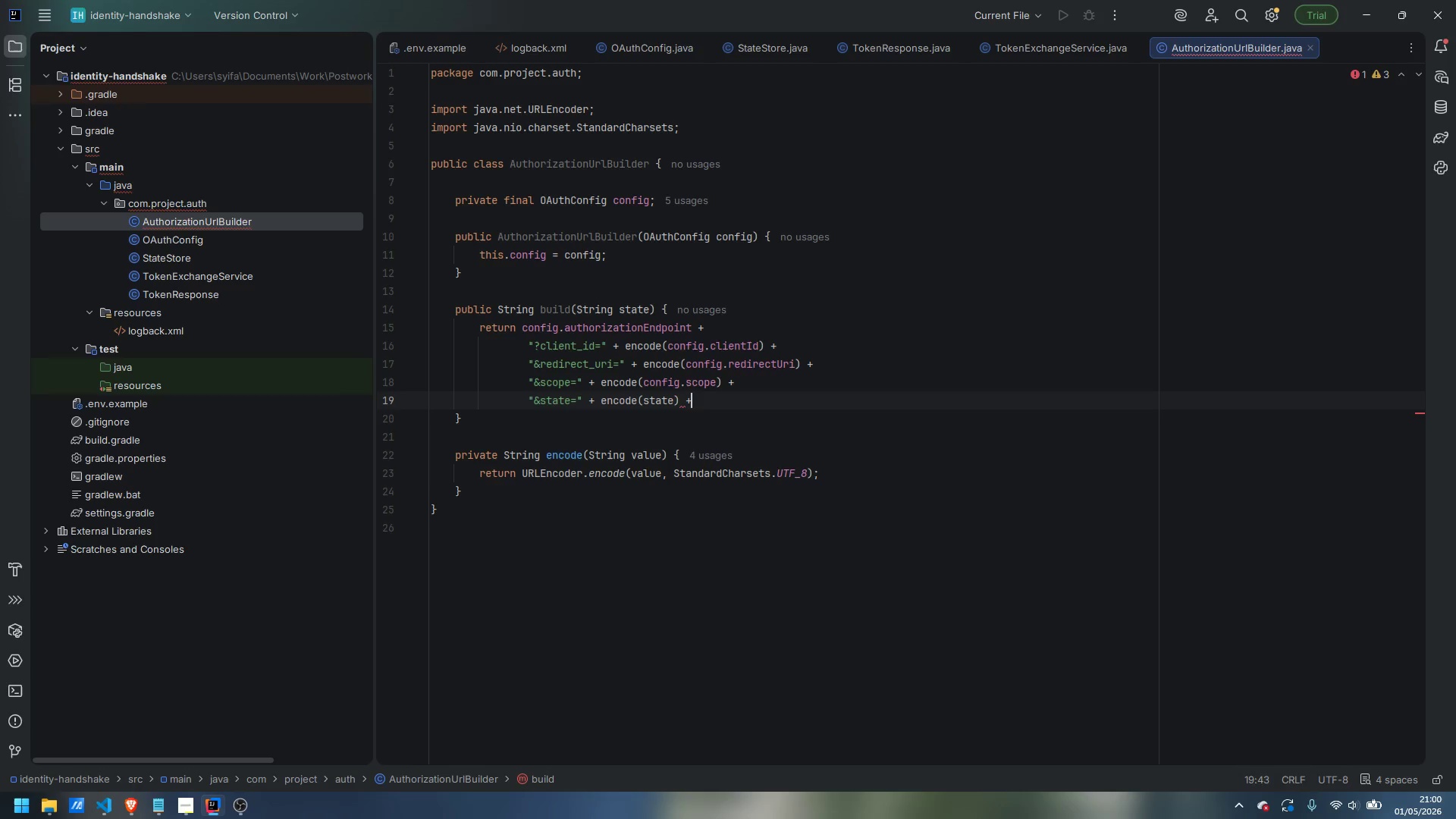 
key(Shift+Equal)
 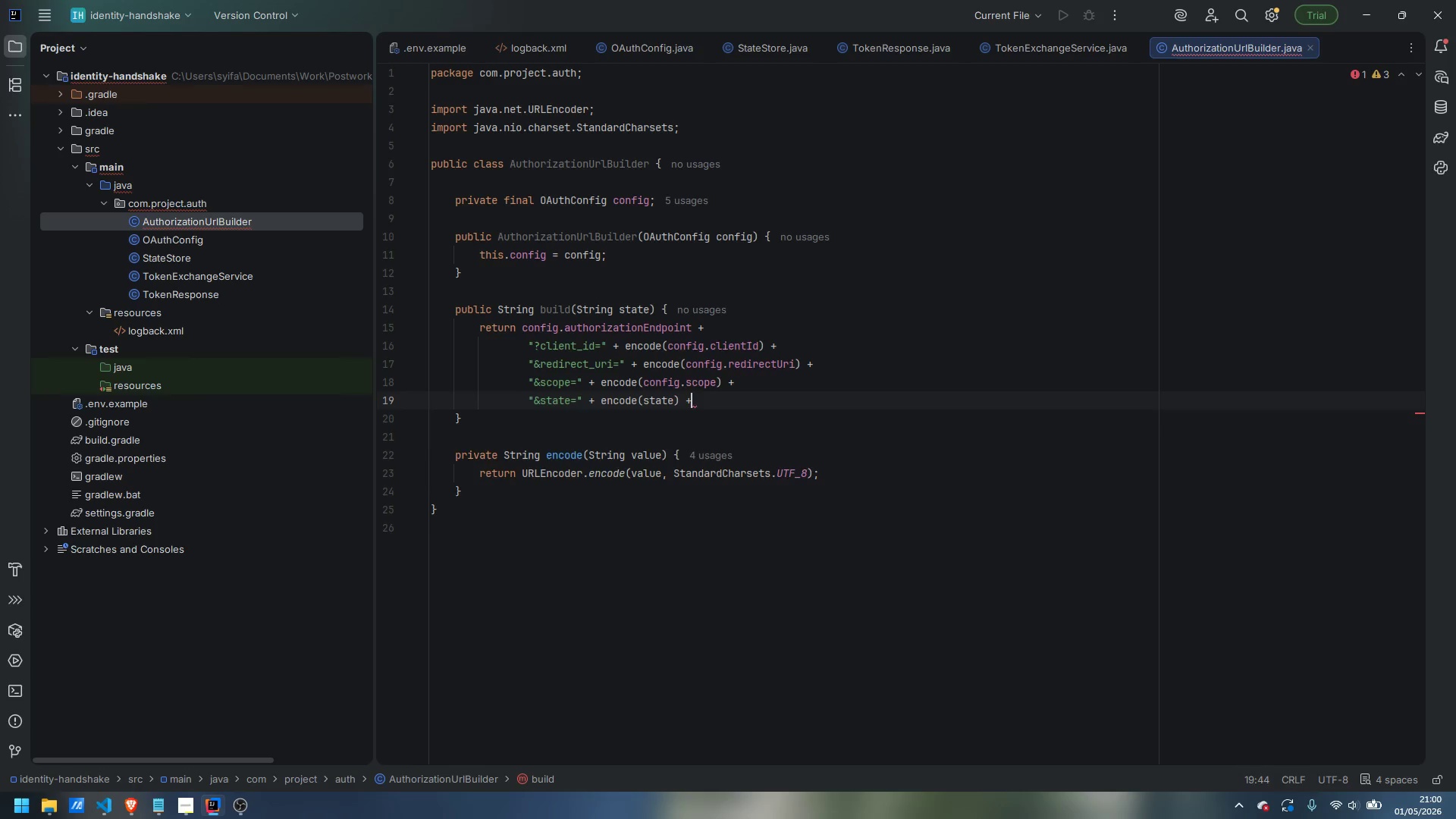 
key(Enter)
 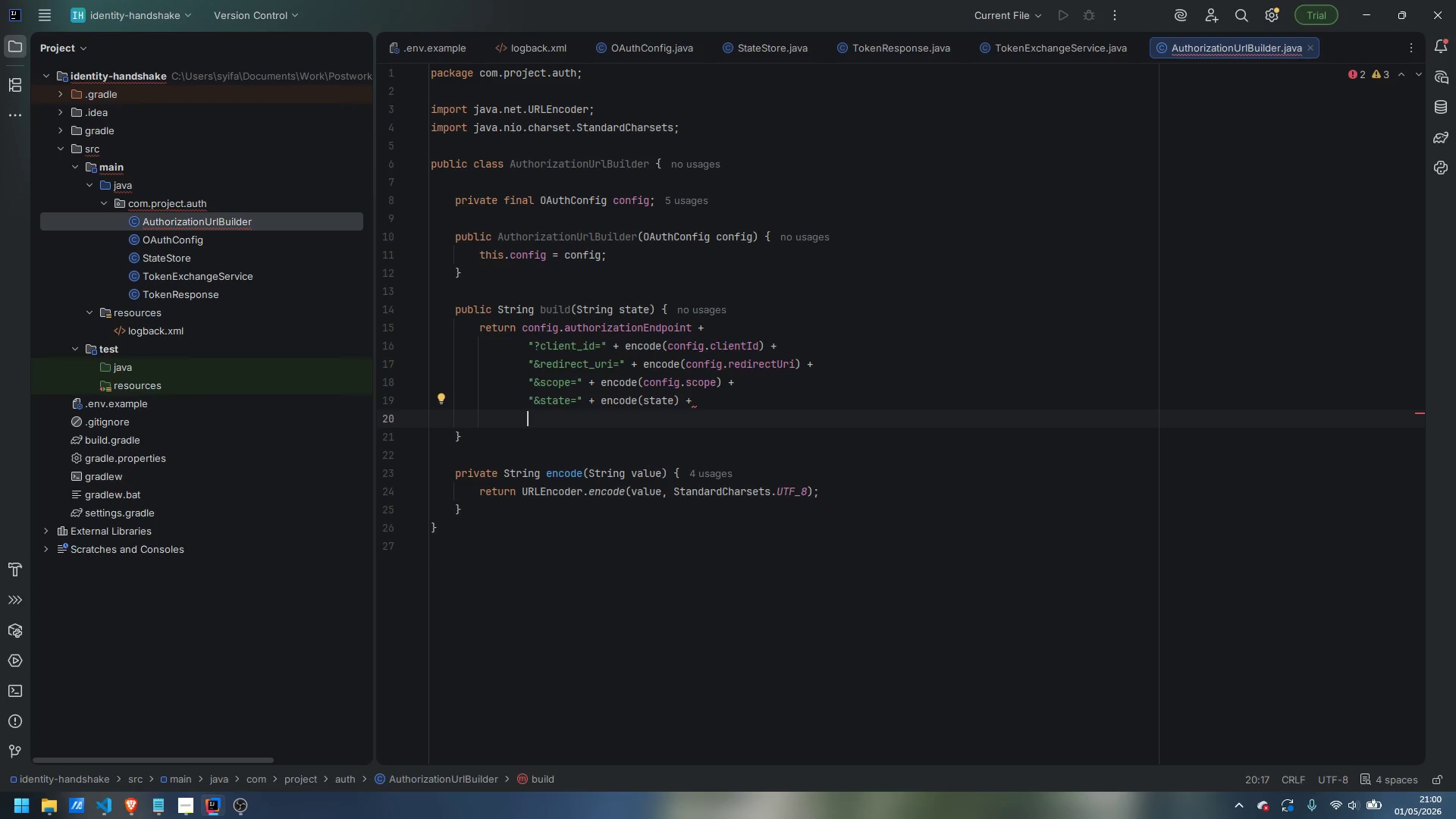 
wait(8.45)
 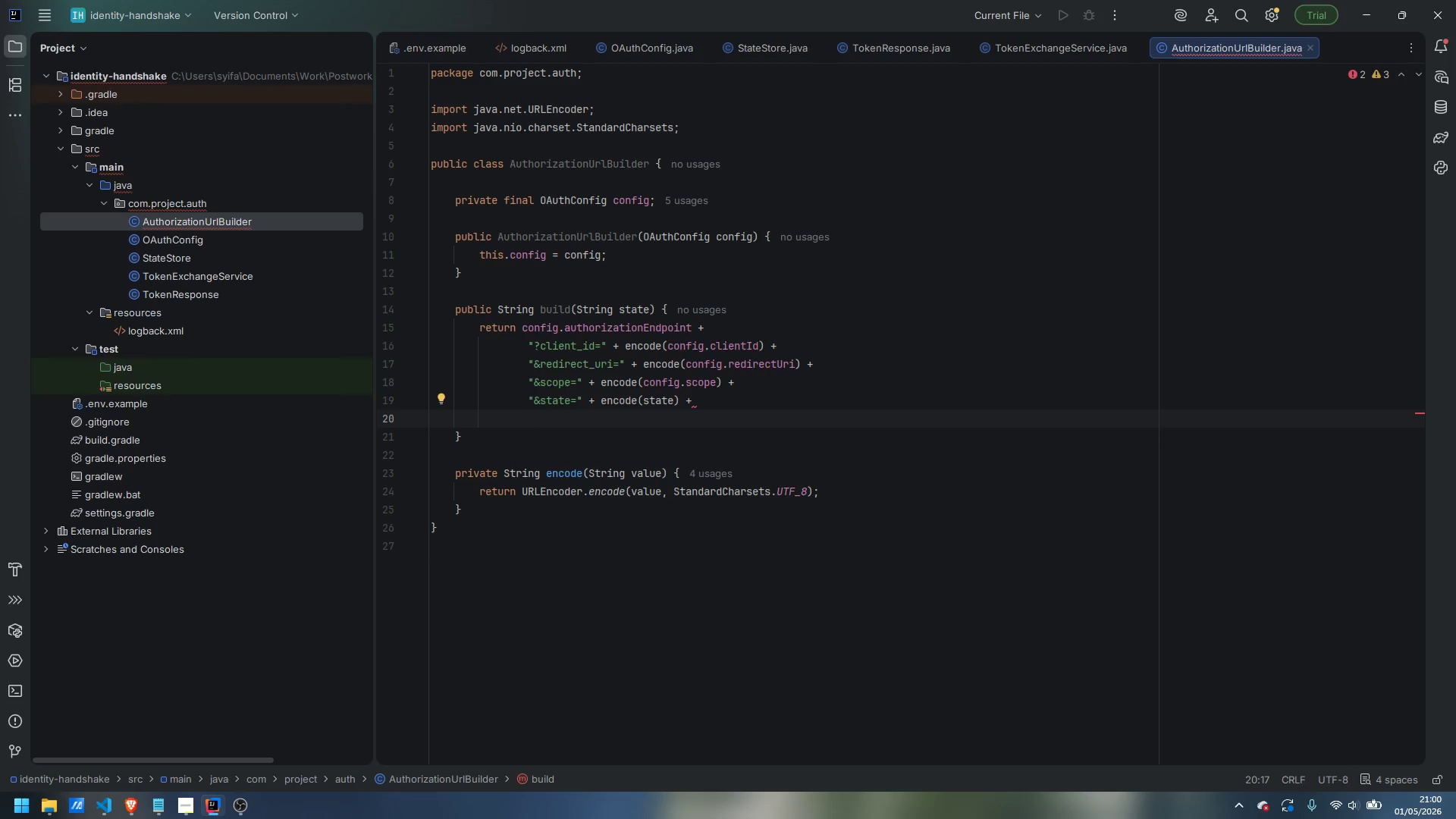 
type("&response_type=code)
 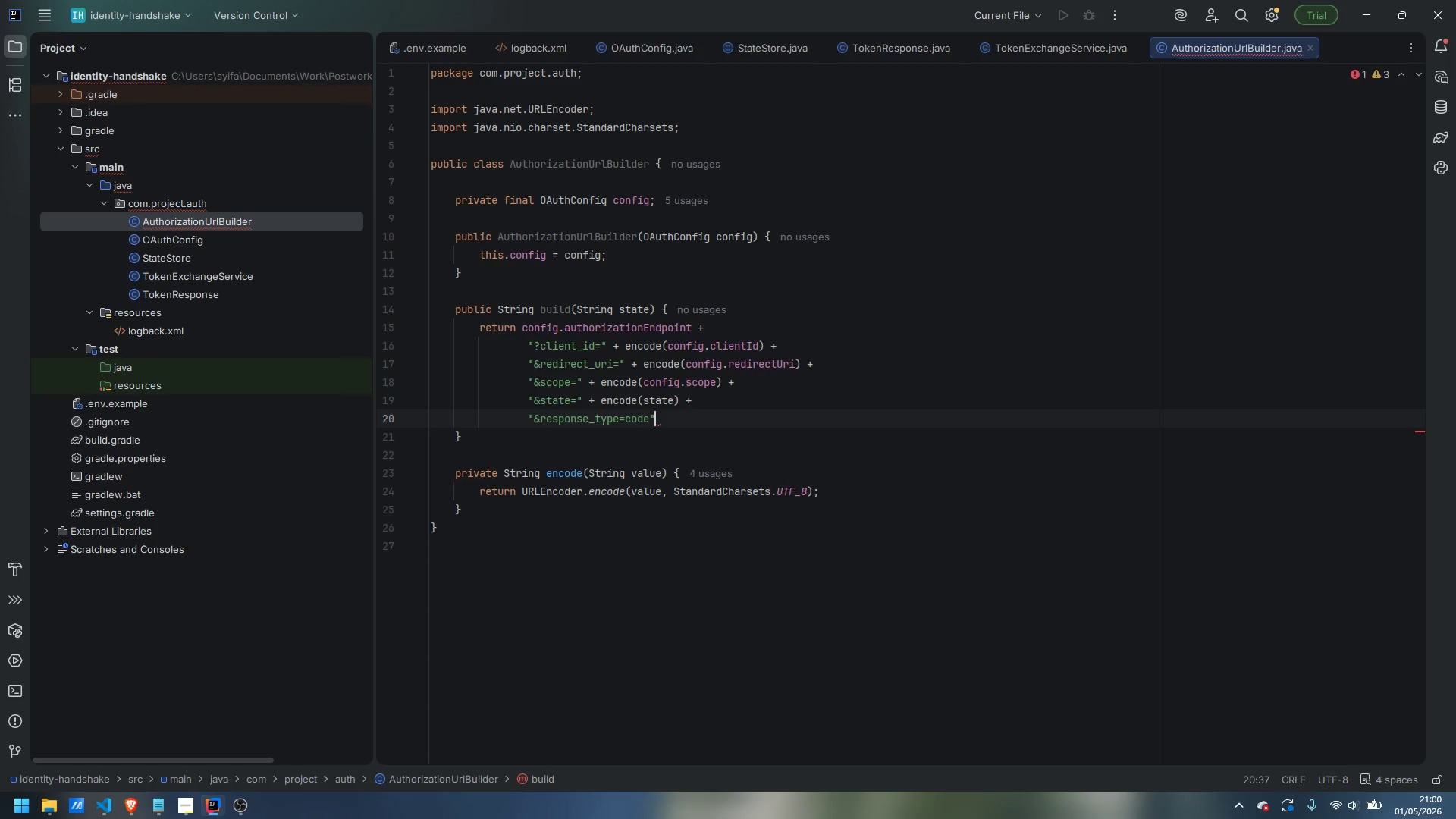 
 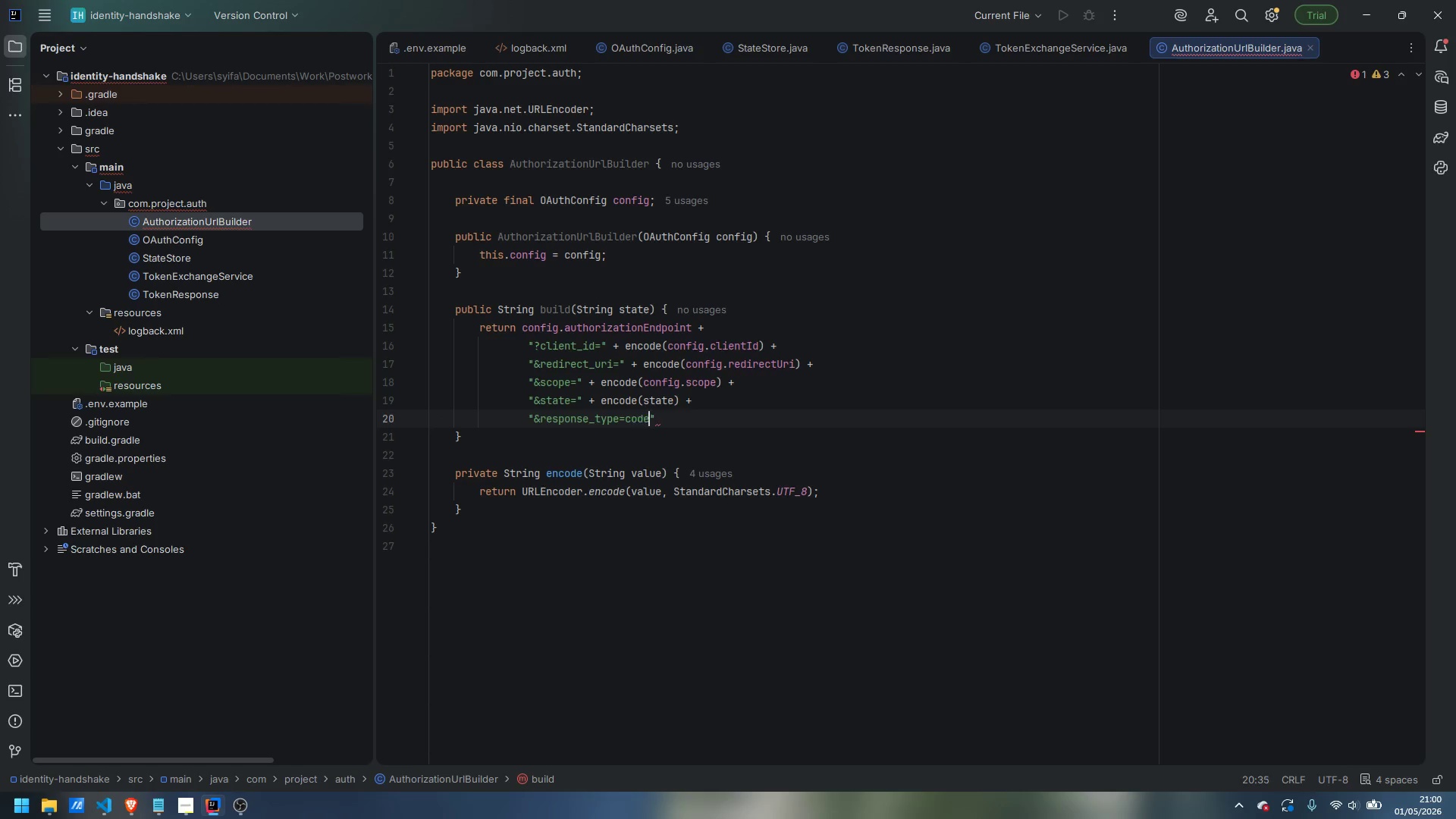 
key(ArrowRight)
 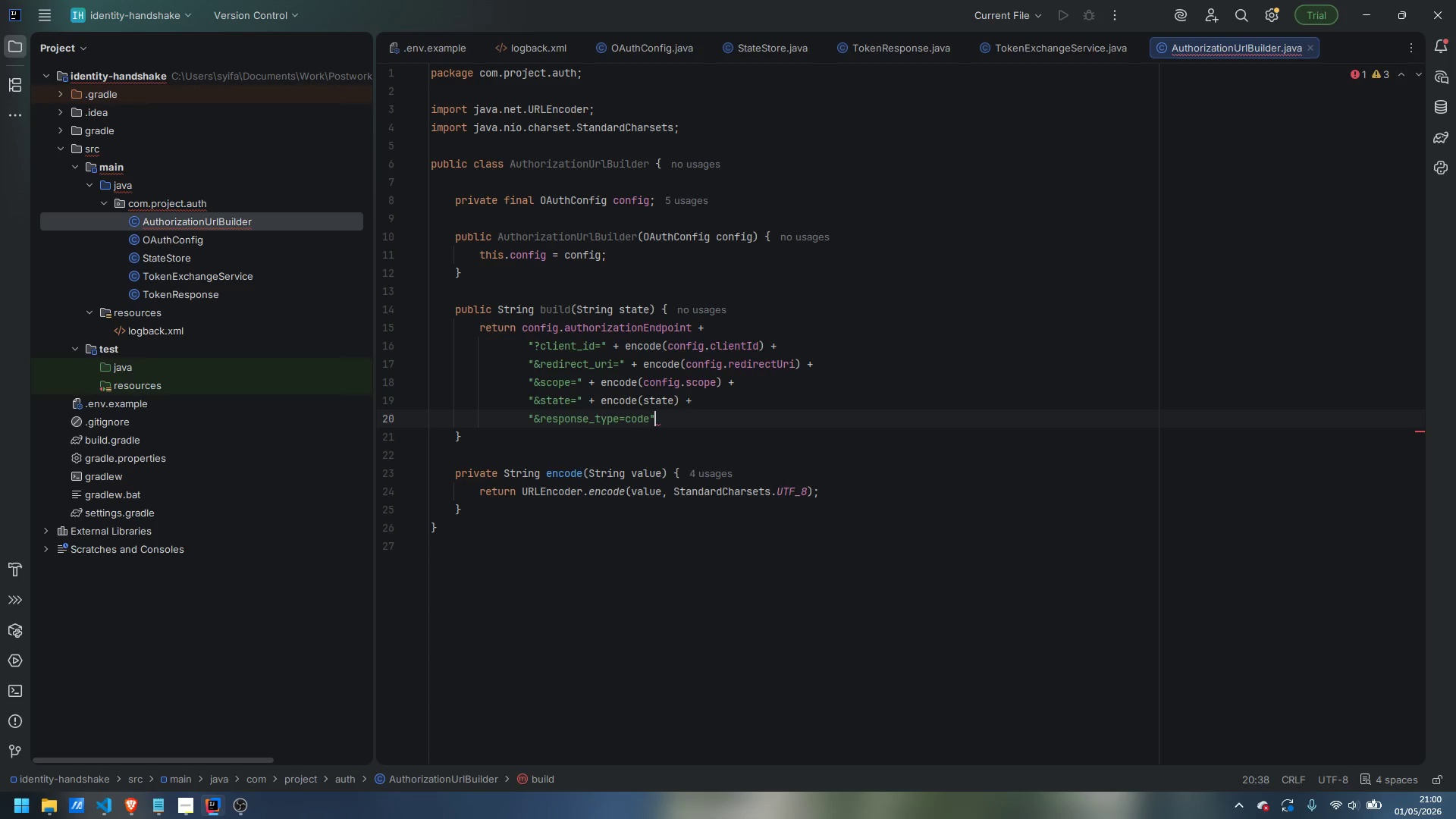 
key(Semicolon)
 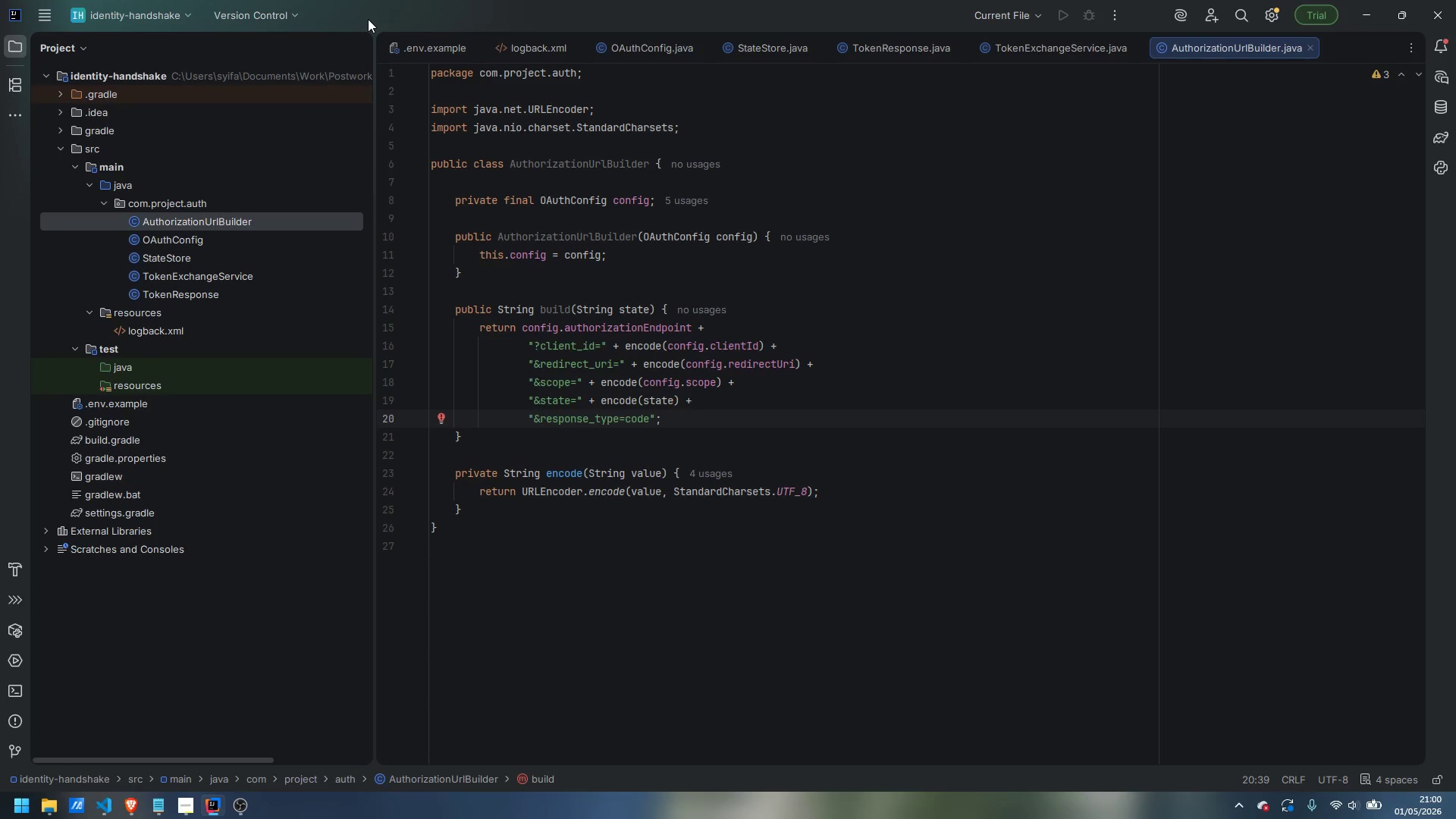 
wait(13.66)
 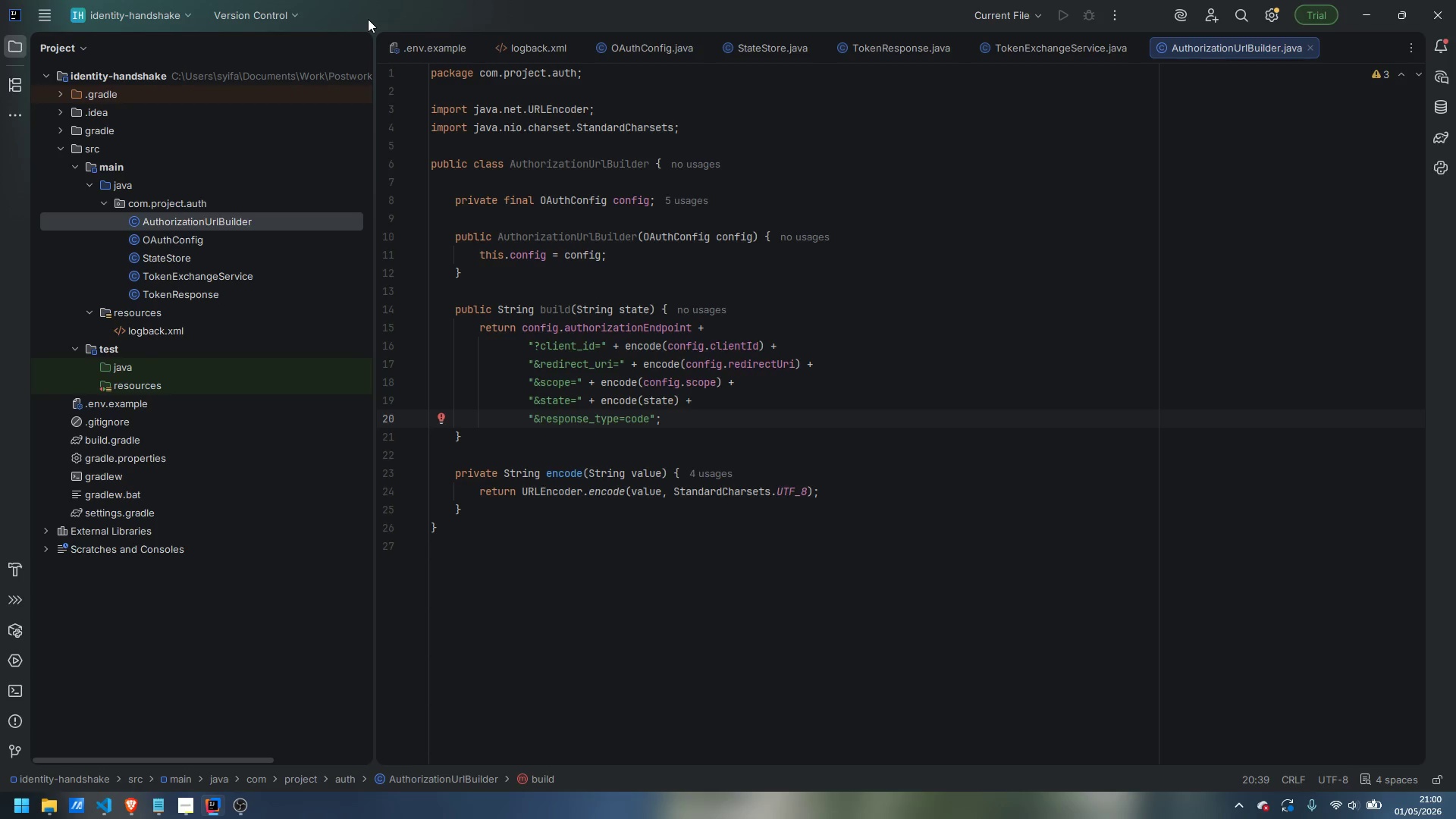 
right_click([180, 206])
 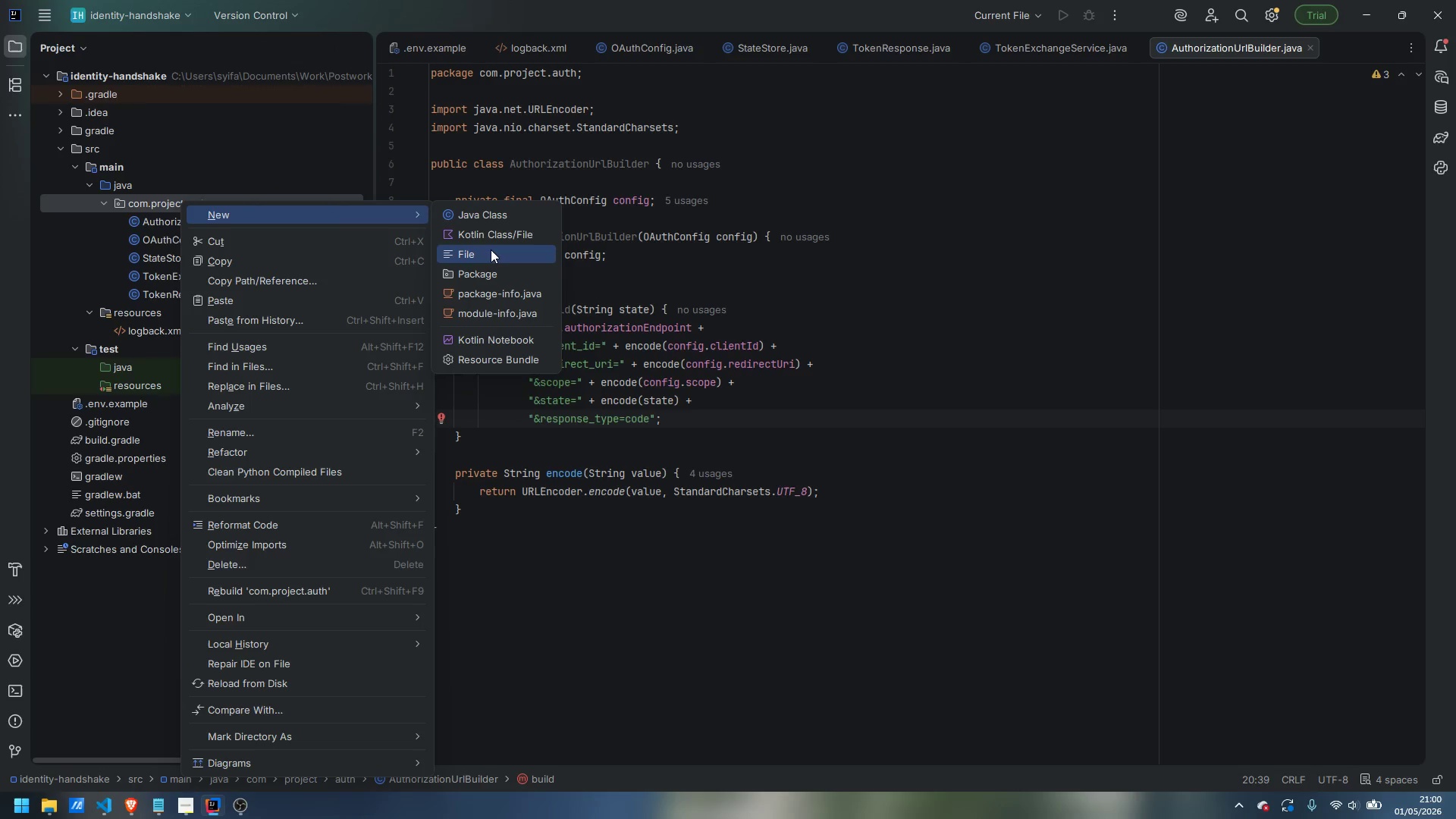 
left_click([491, 215])
 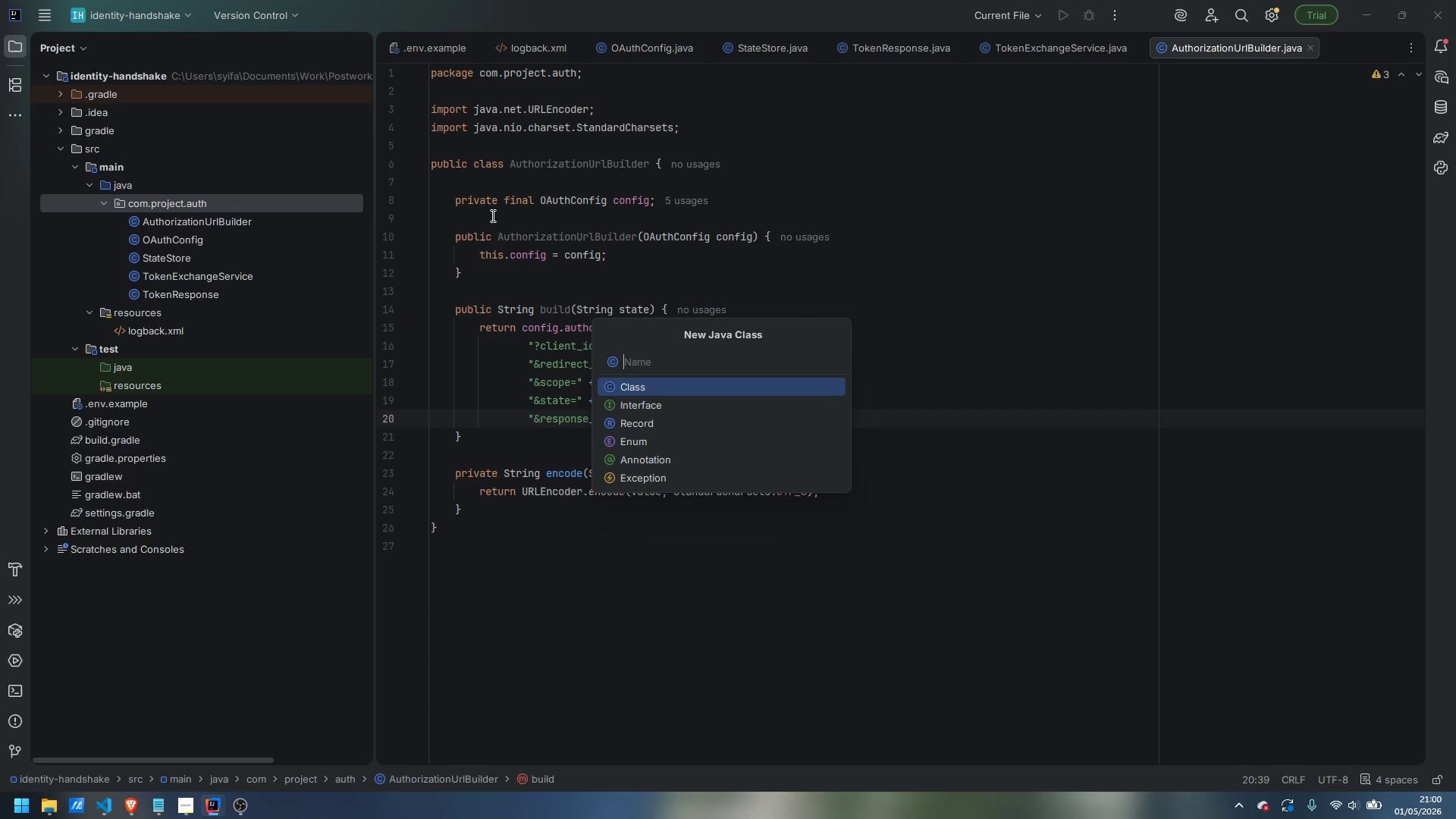 
type(CallbackService)
key(Backspace)
key(Backspace)
key(Backspace)
type(er)
 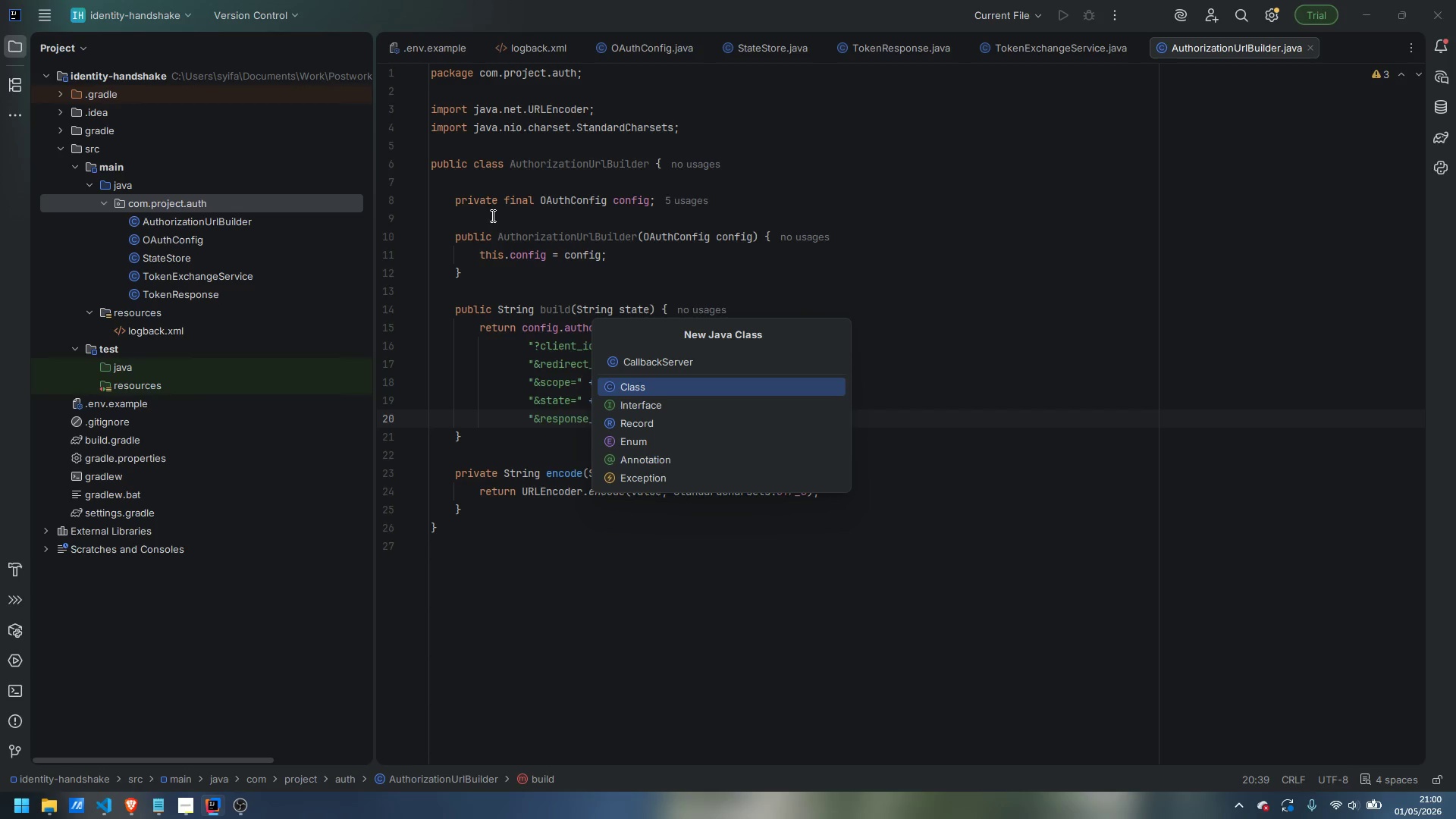 
key(Enter)
 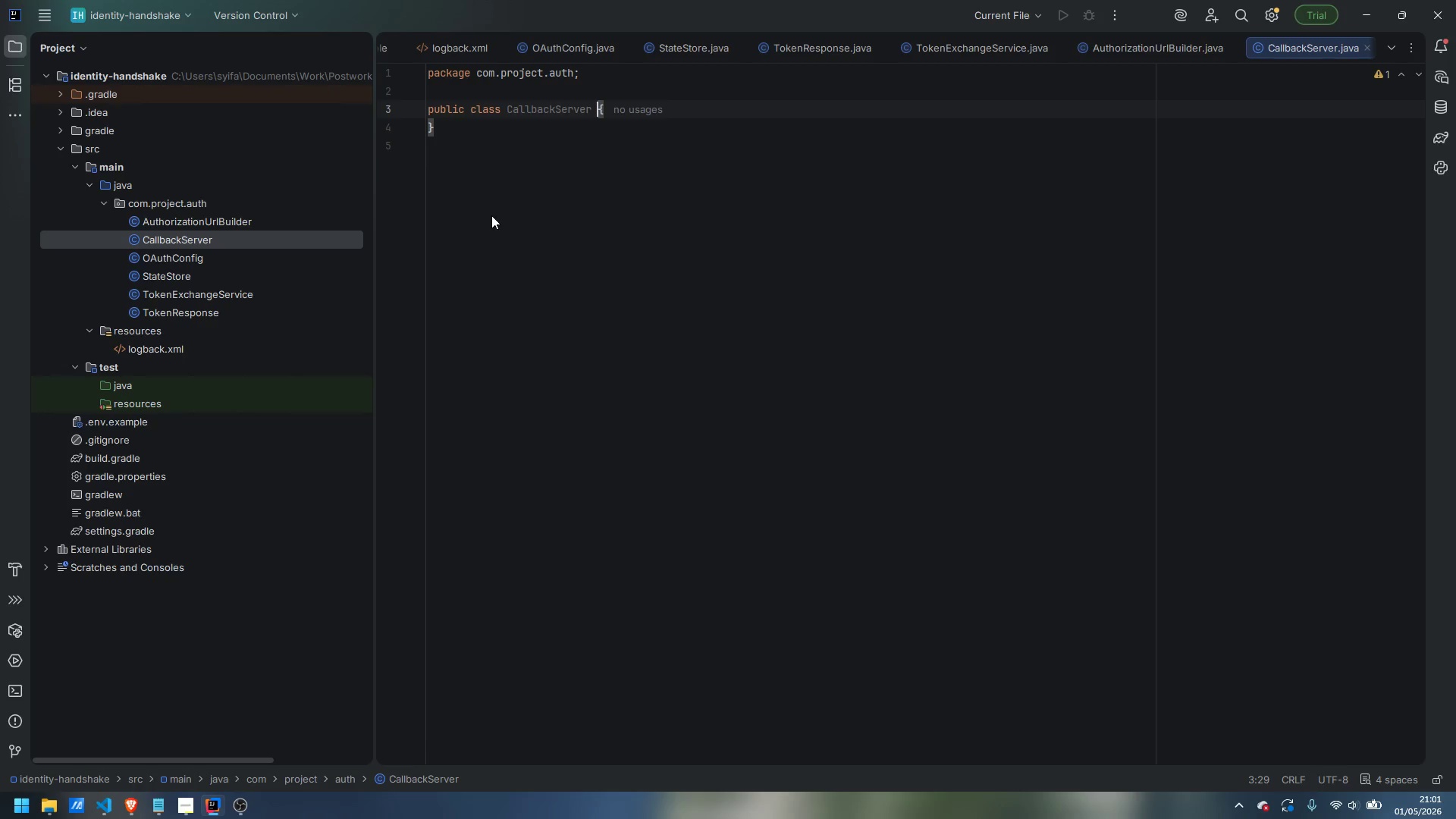 
wait(14.92)
 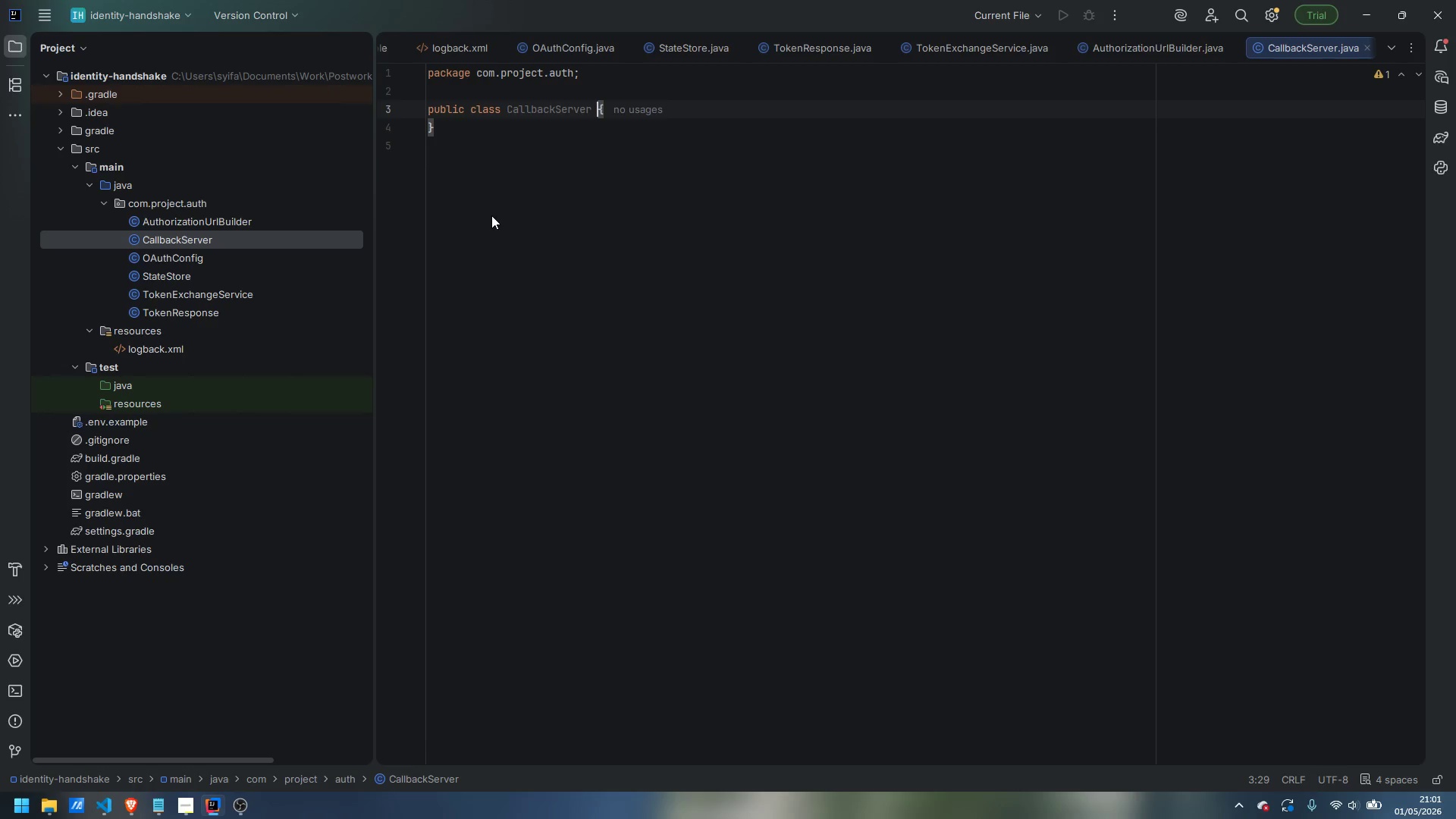 
key(ArrowRight)
 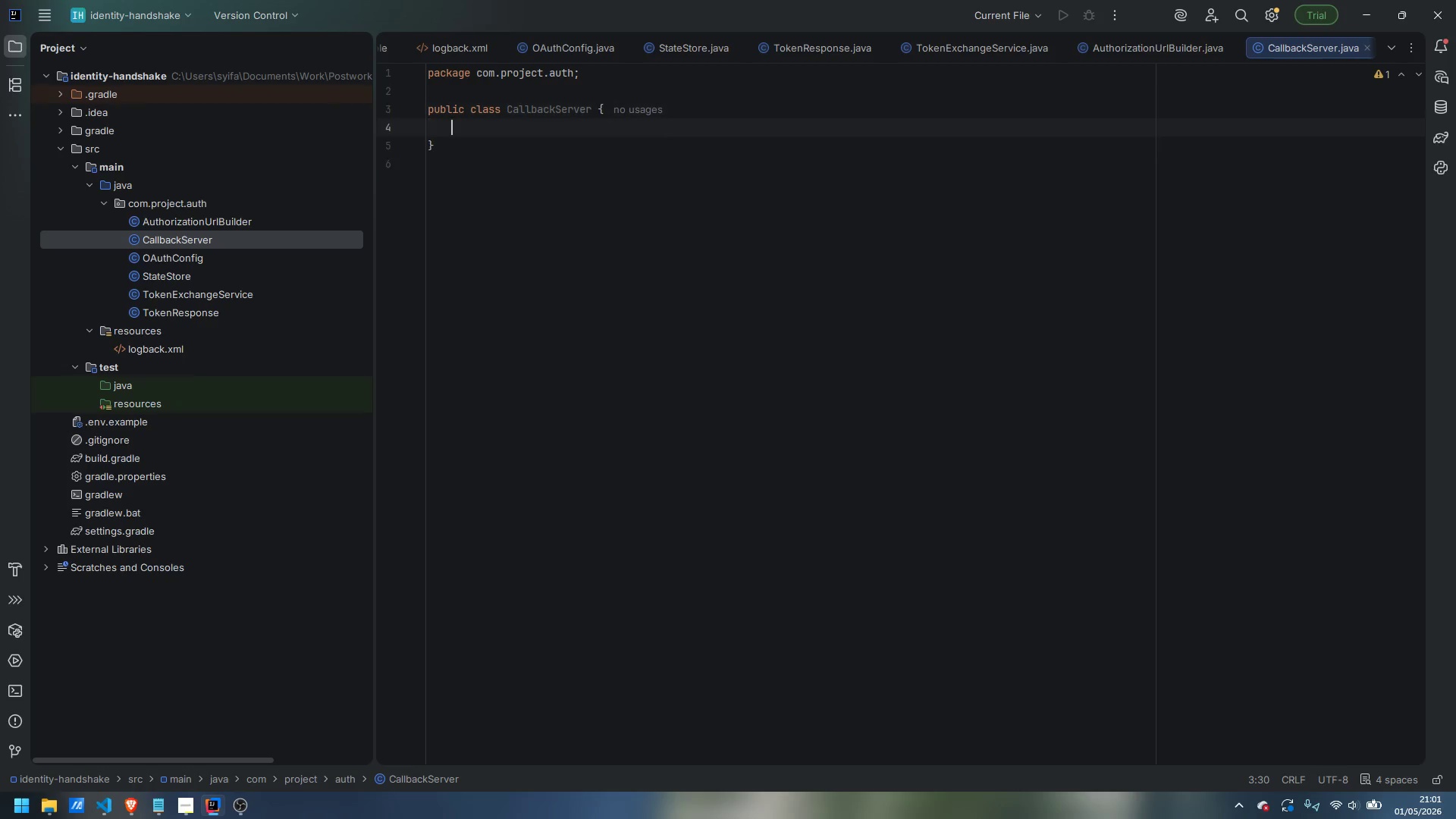 
key(Enter)
 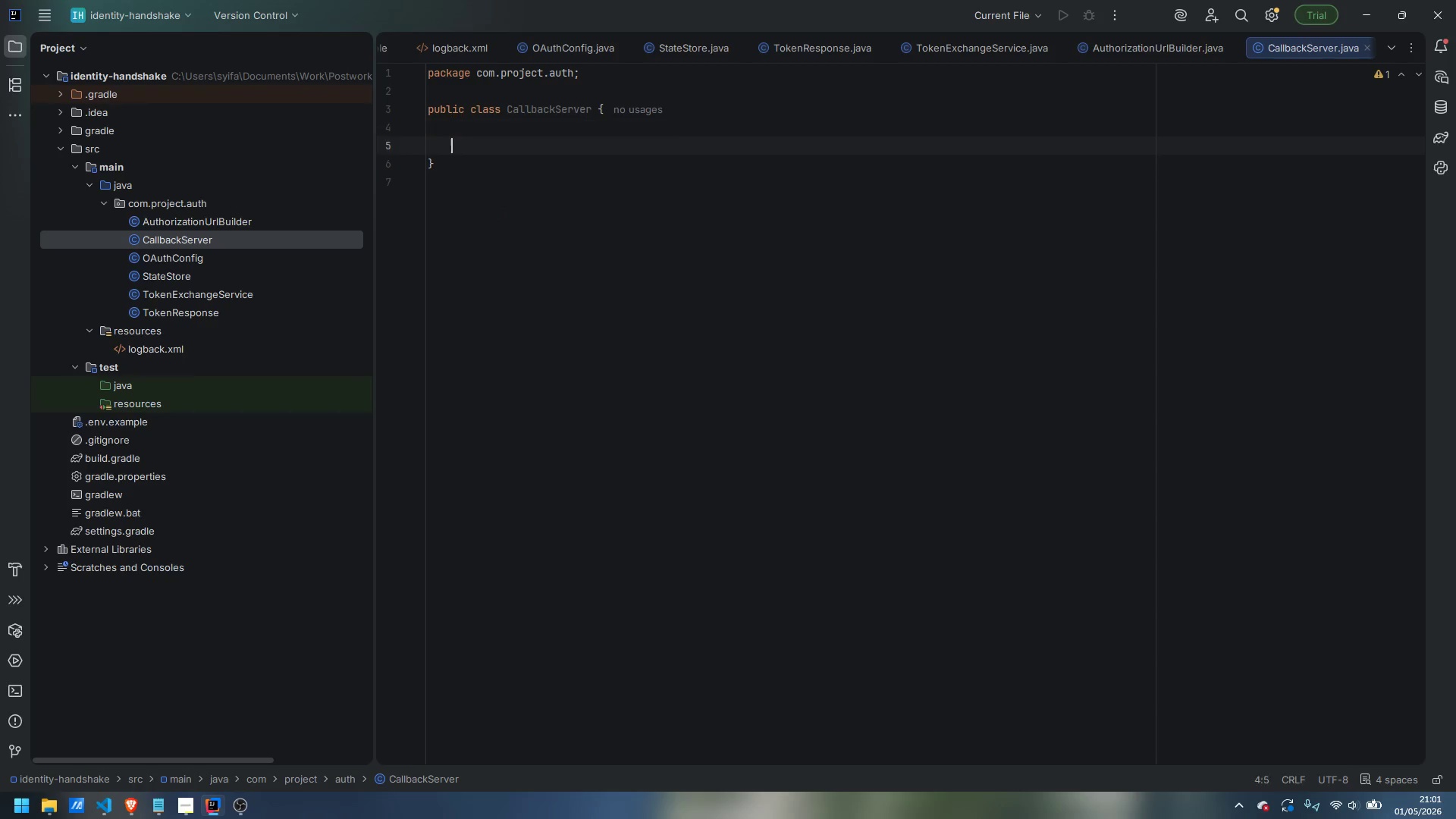 
key(Enter)
 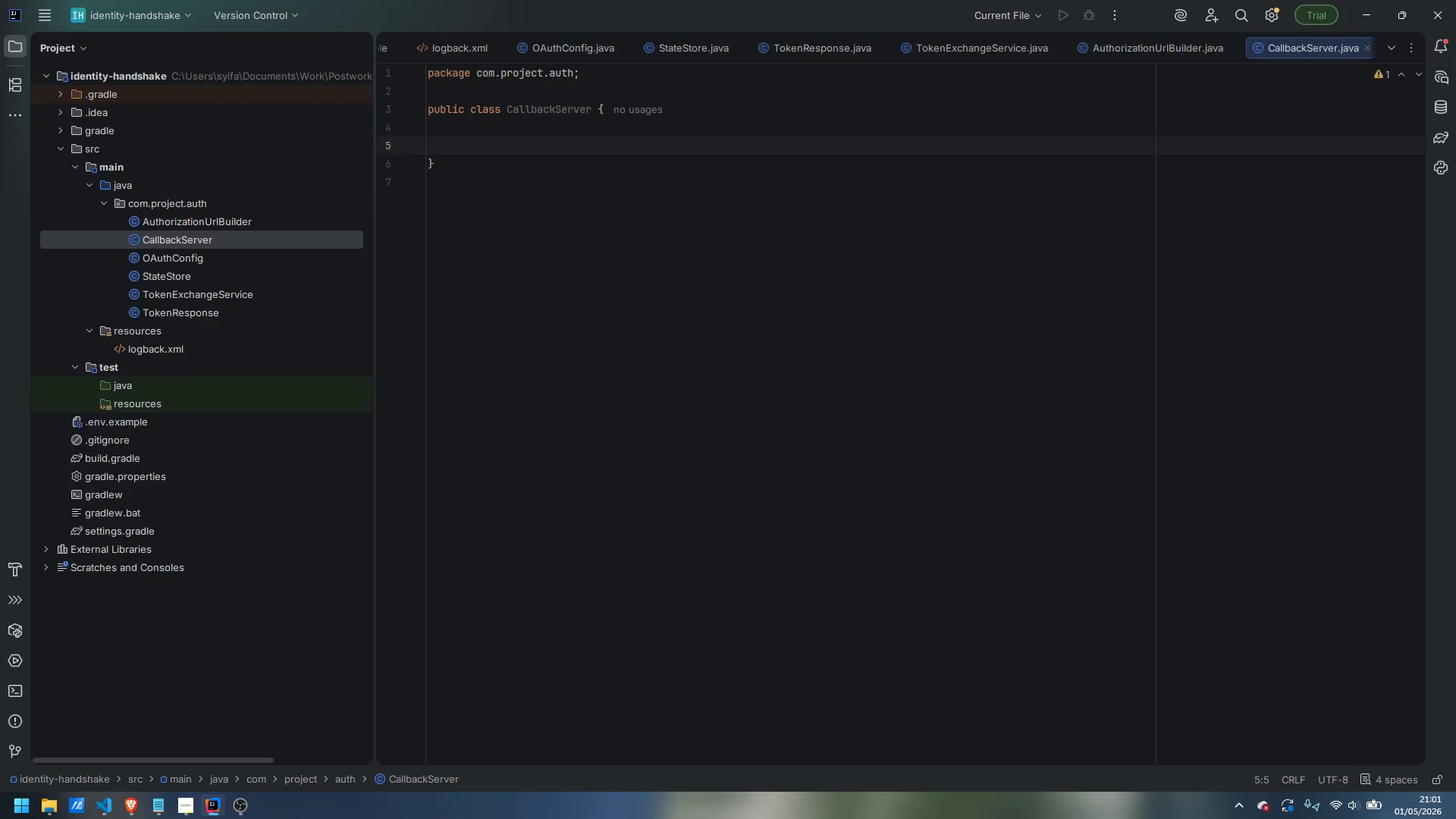 
type(private S)
key(Backspace)
type(static final Logger)
 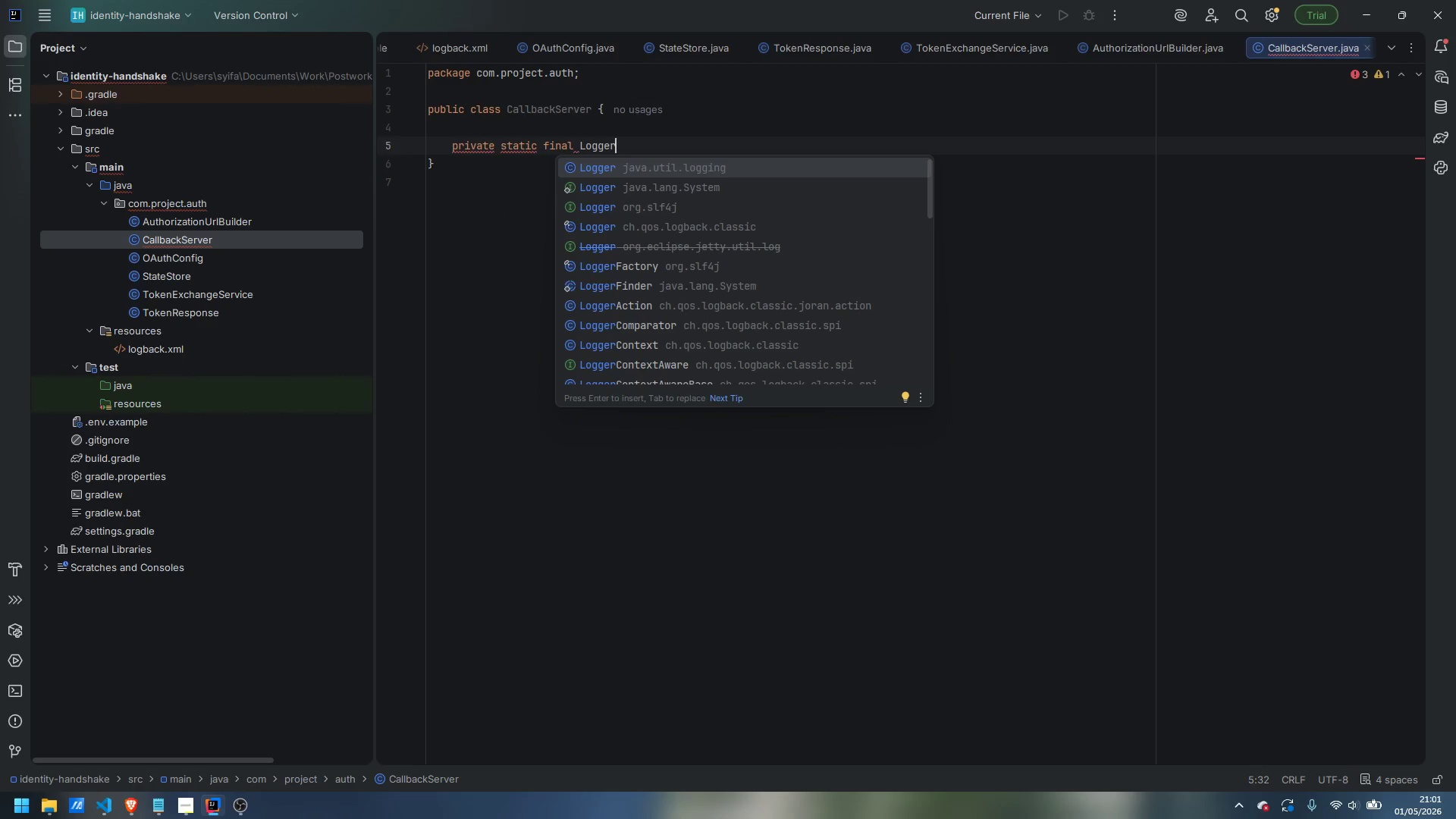 
key(ArrowDown)
 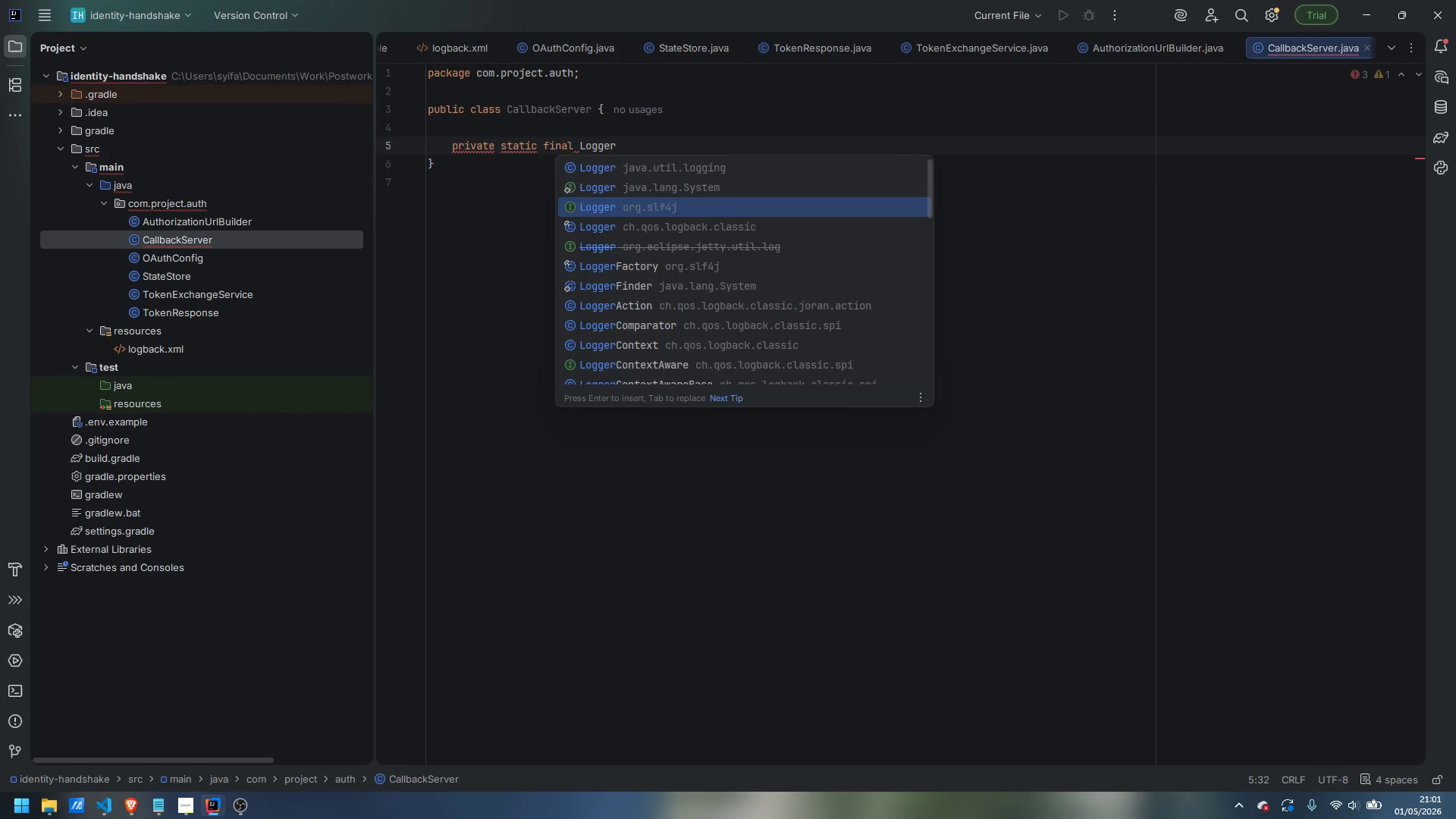 
key(ArrowDown)
 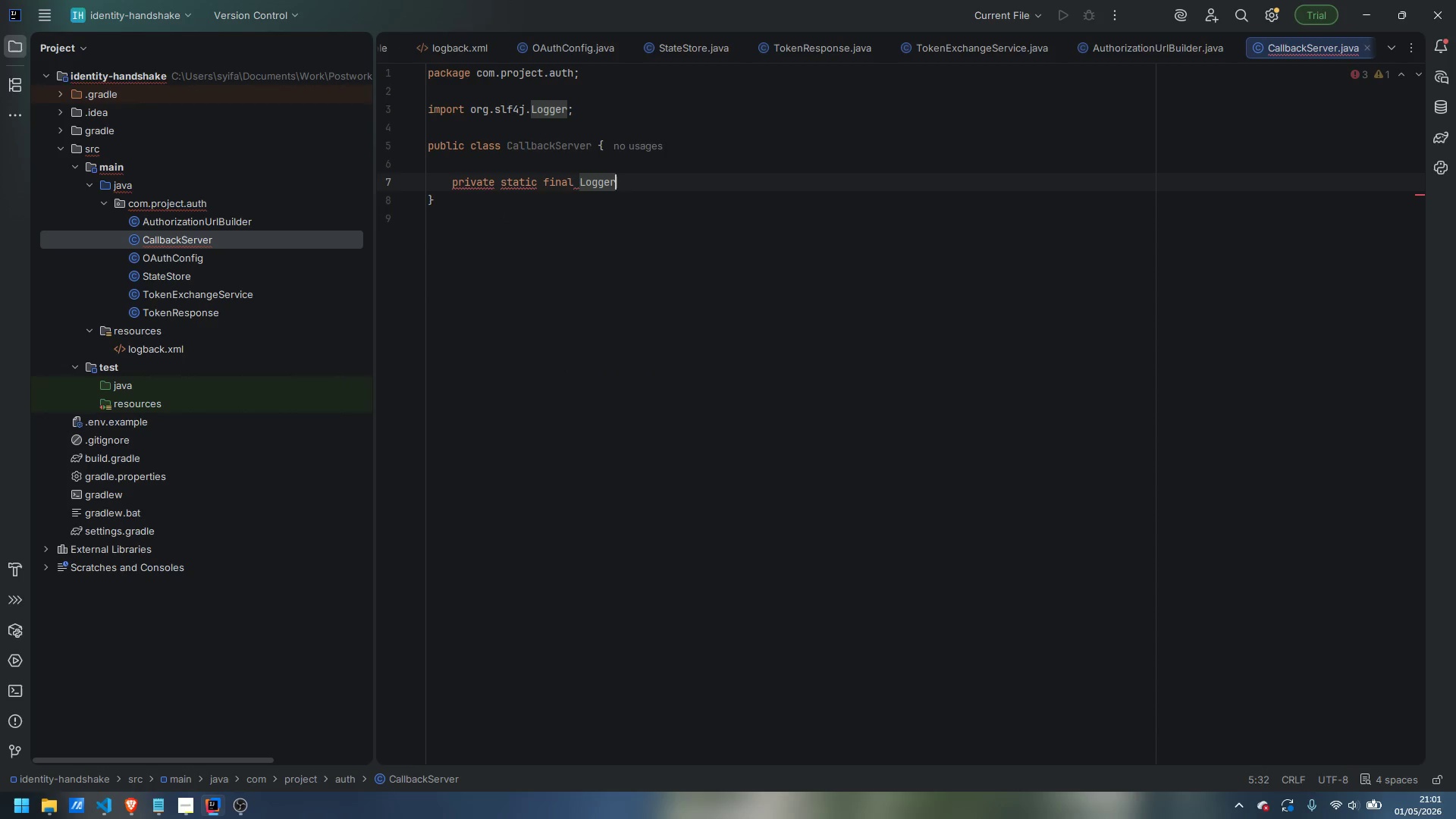 
key(Enter)
 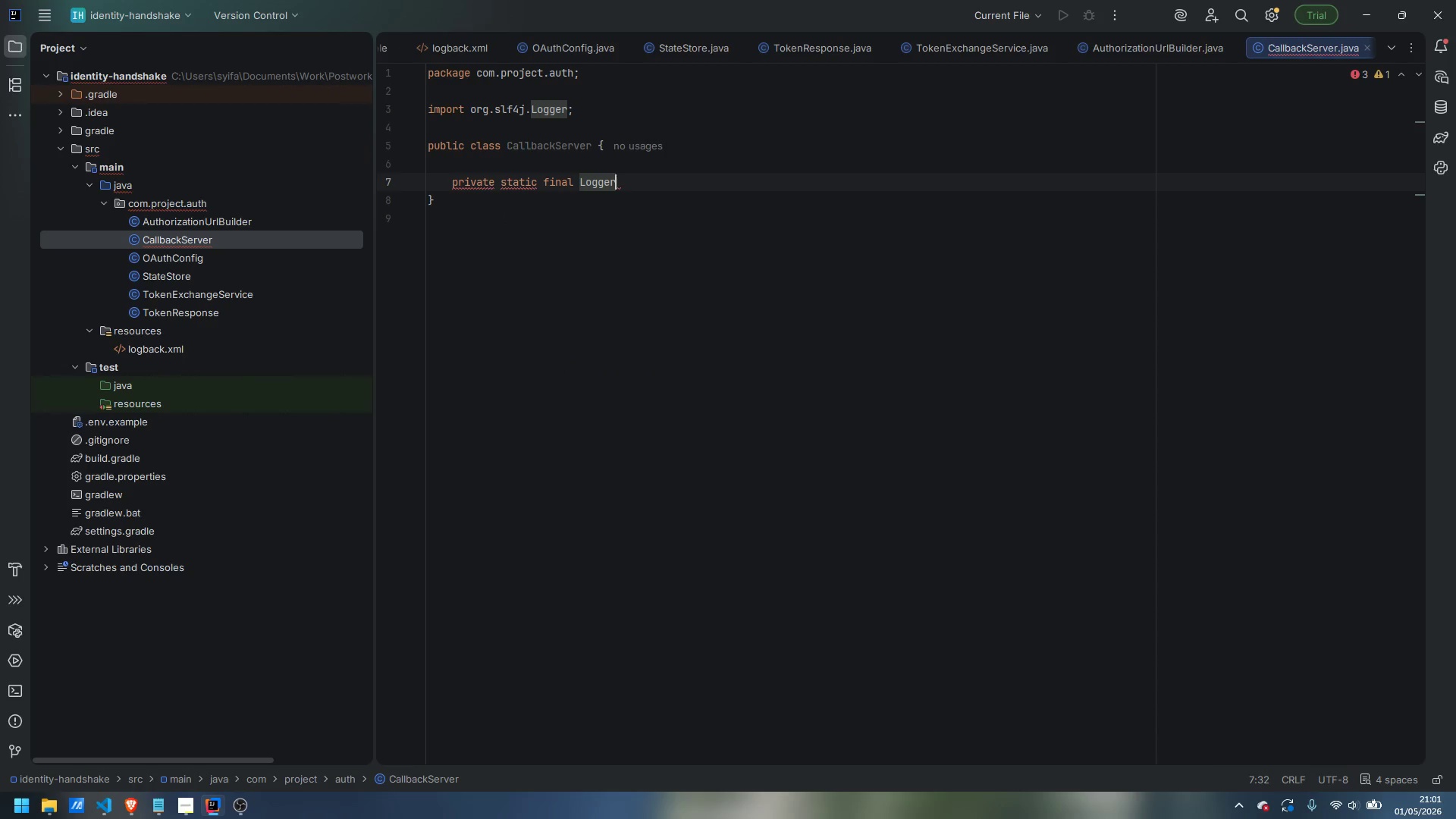 
type( log = LoggerFactory)
 